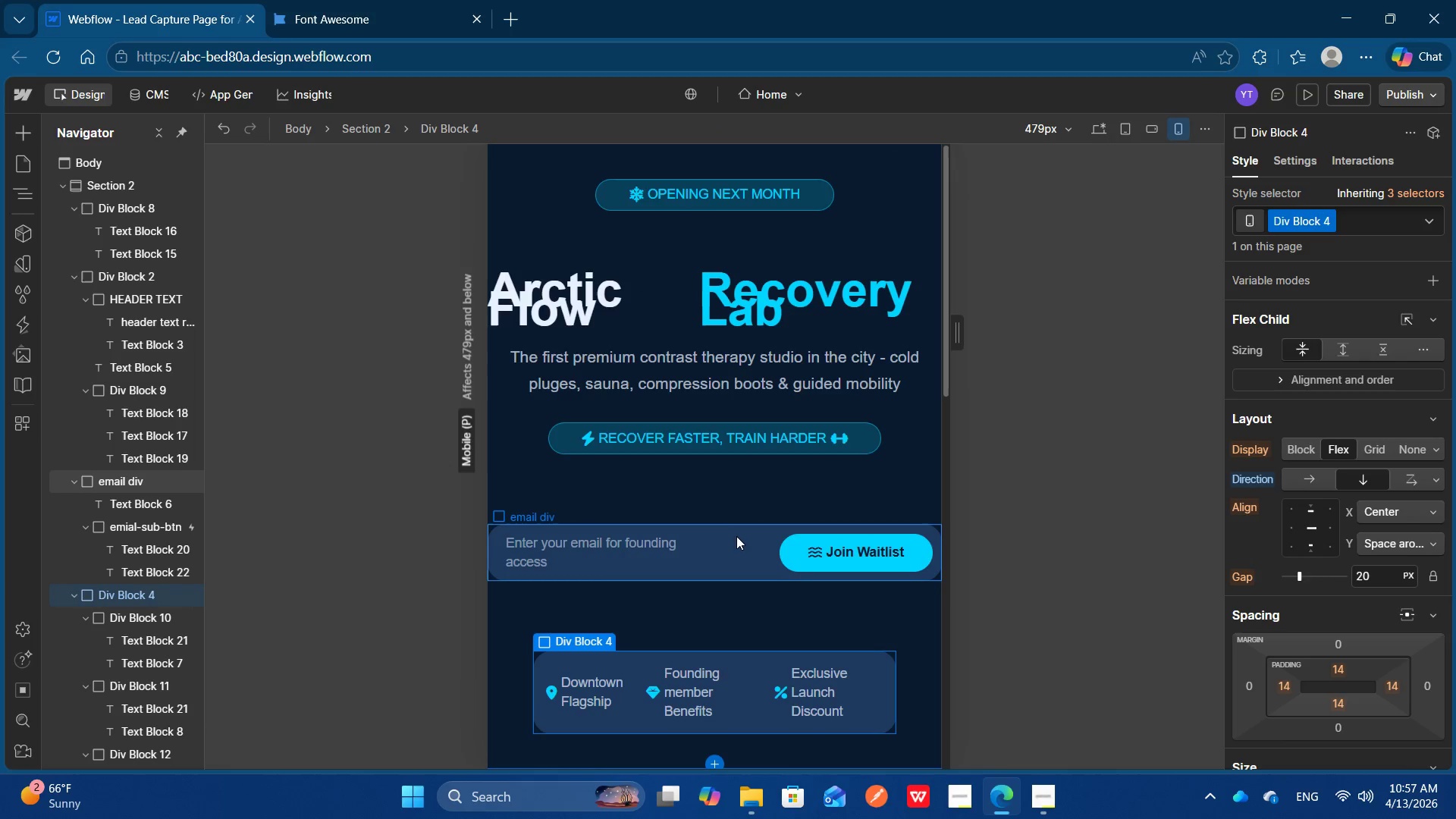 
left_click([730, 538])
 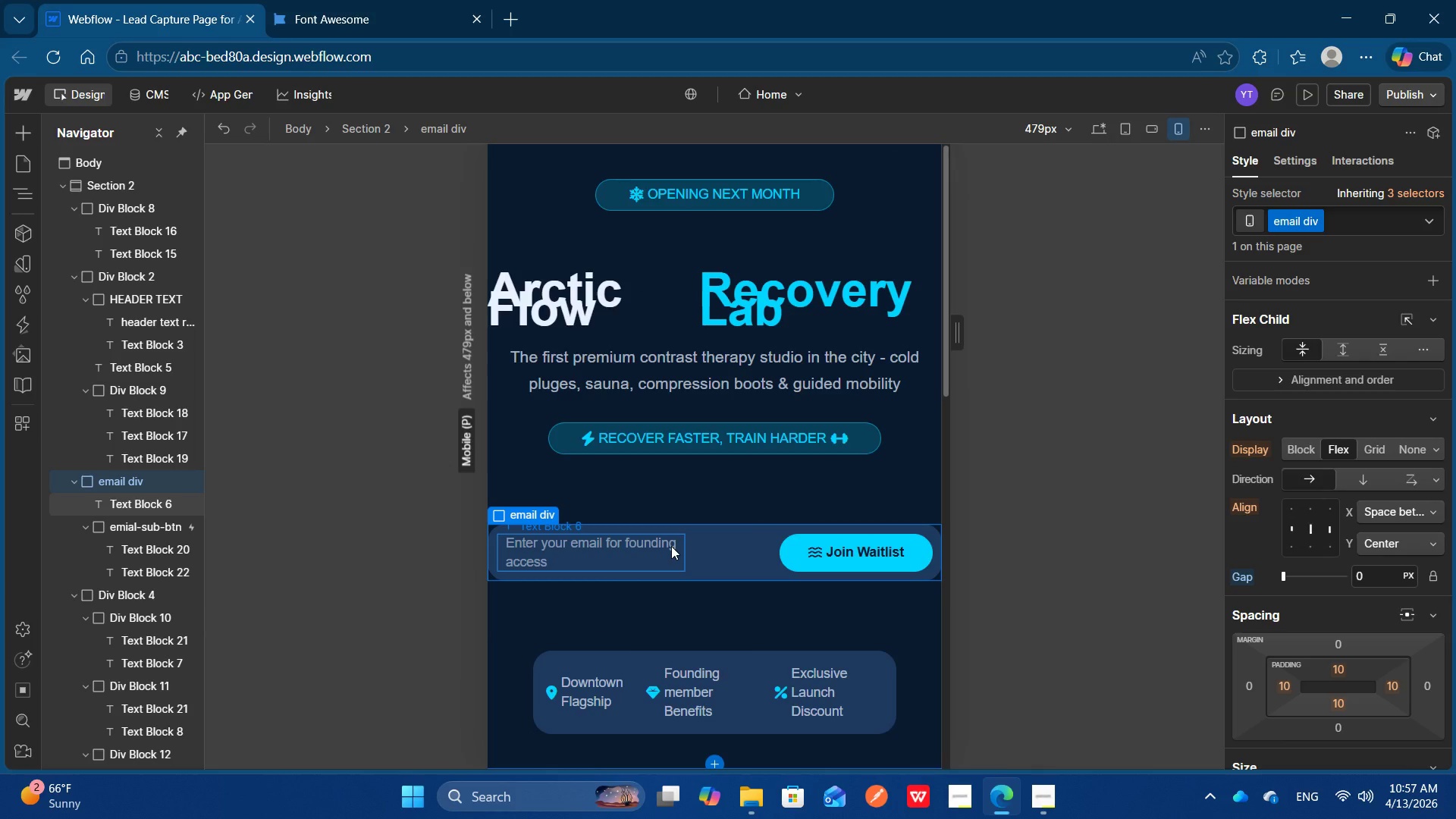 
left_click([703, 546])
 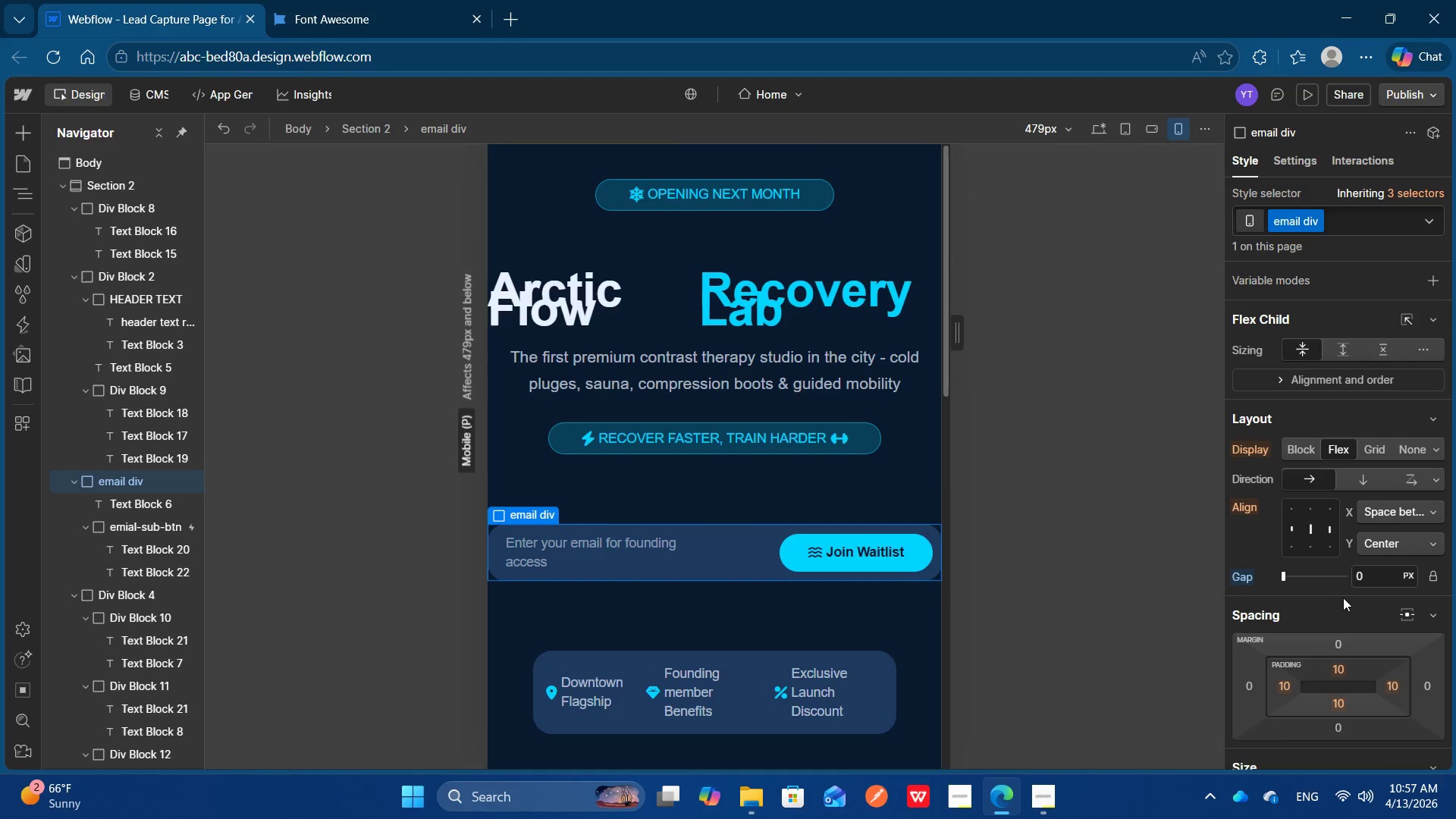 
scroll: coordinate [1343, 598], scroll_direction: none, amount: 0.0
 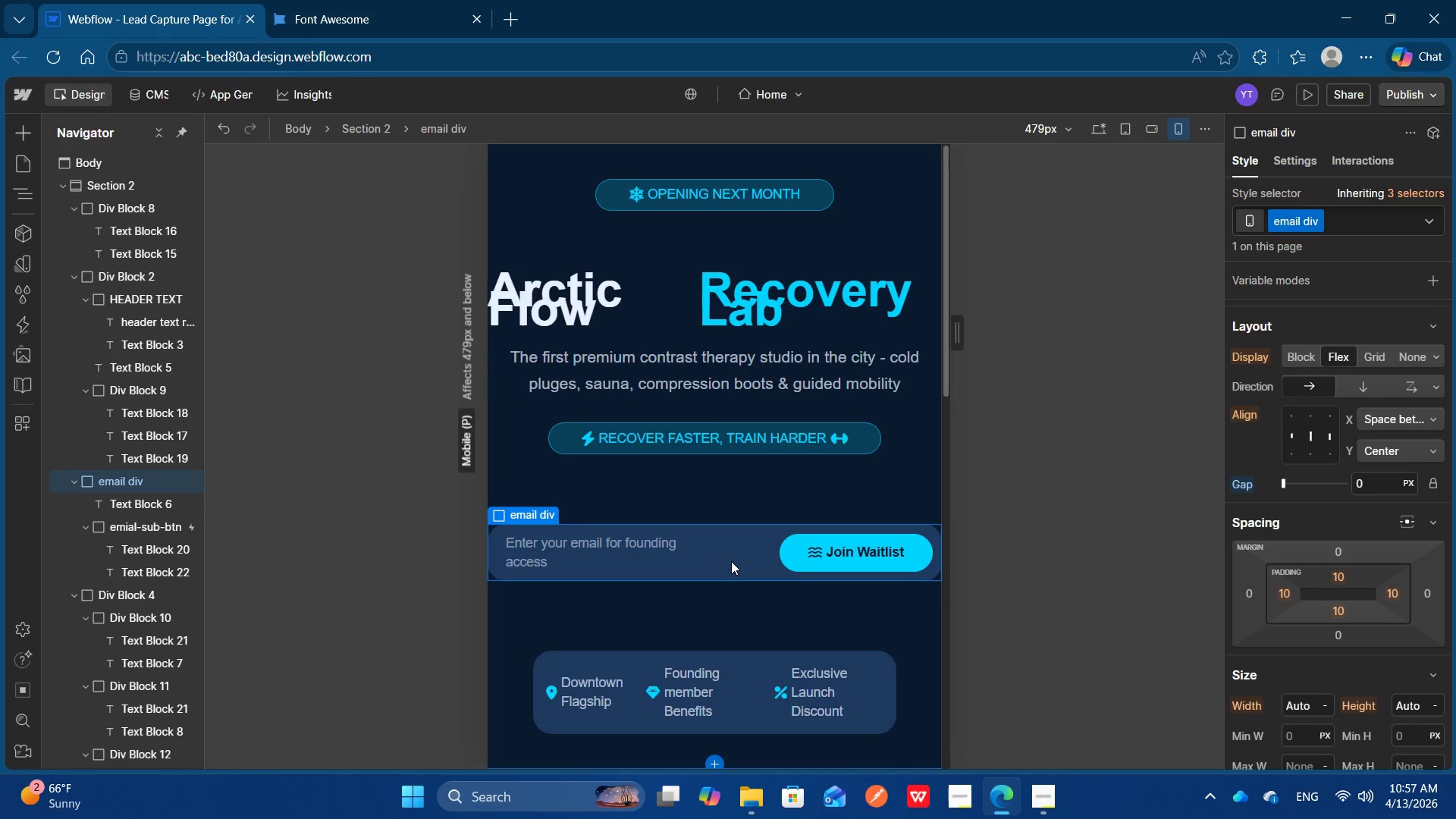 
left_click([664, 551])
 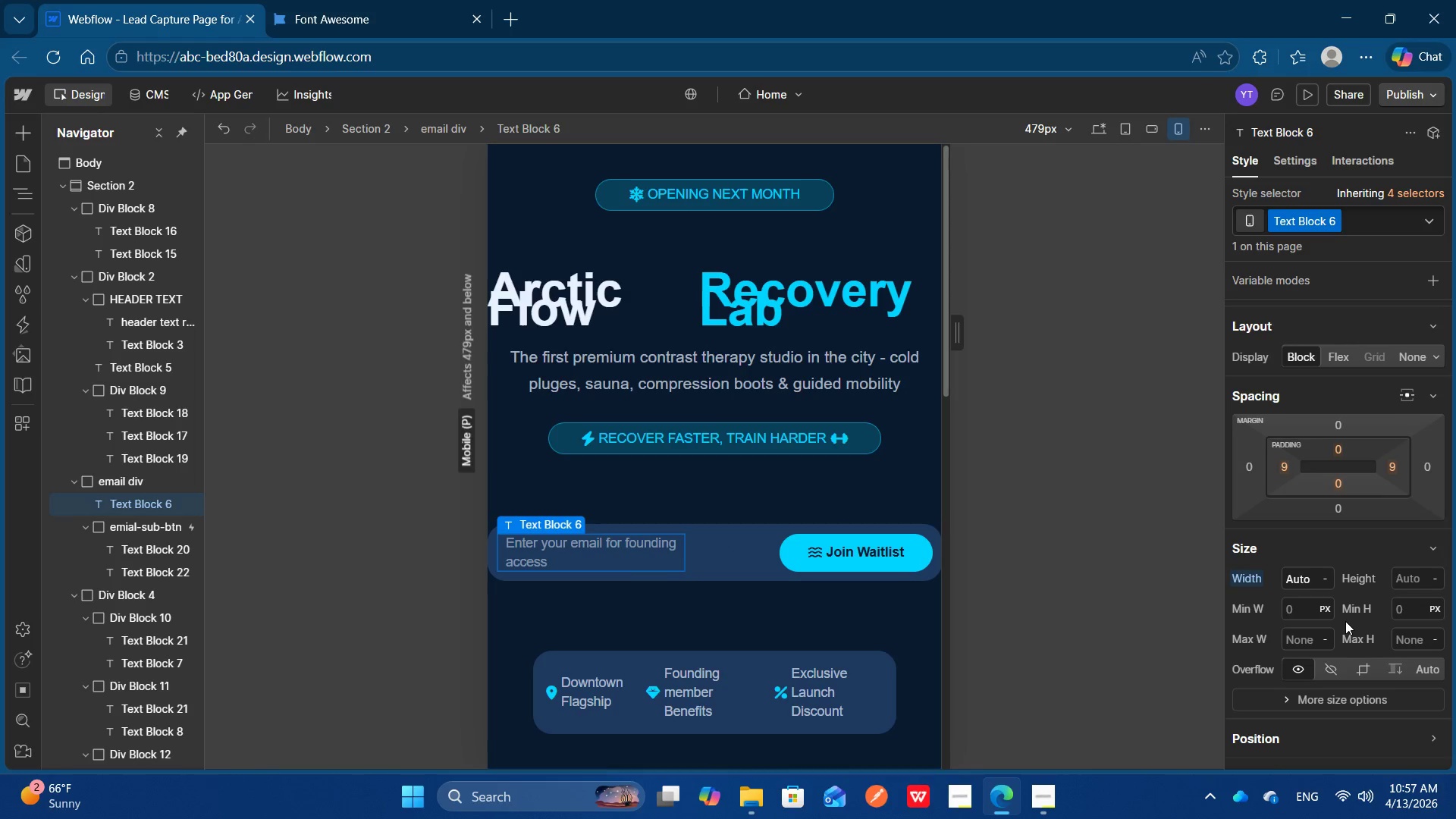 
scroll: coordinate [1345, 621], scroll_direction: down, amount: 1.0
 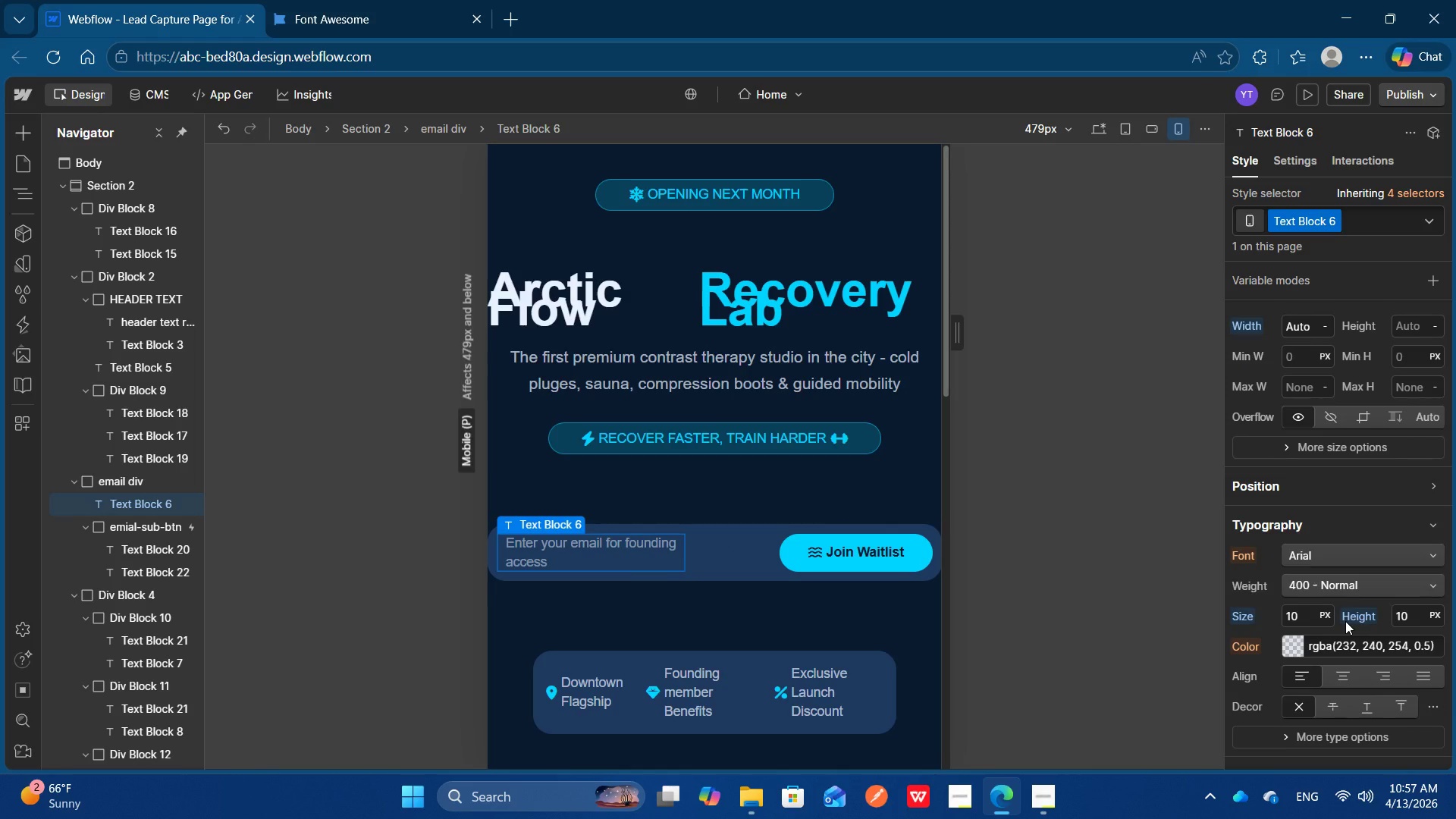 
scroll: coordinate [1345, 621], scroll_direction: none, amount: 0.0
 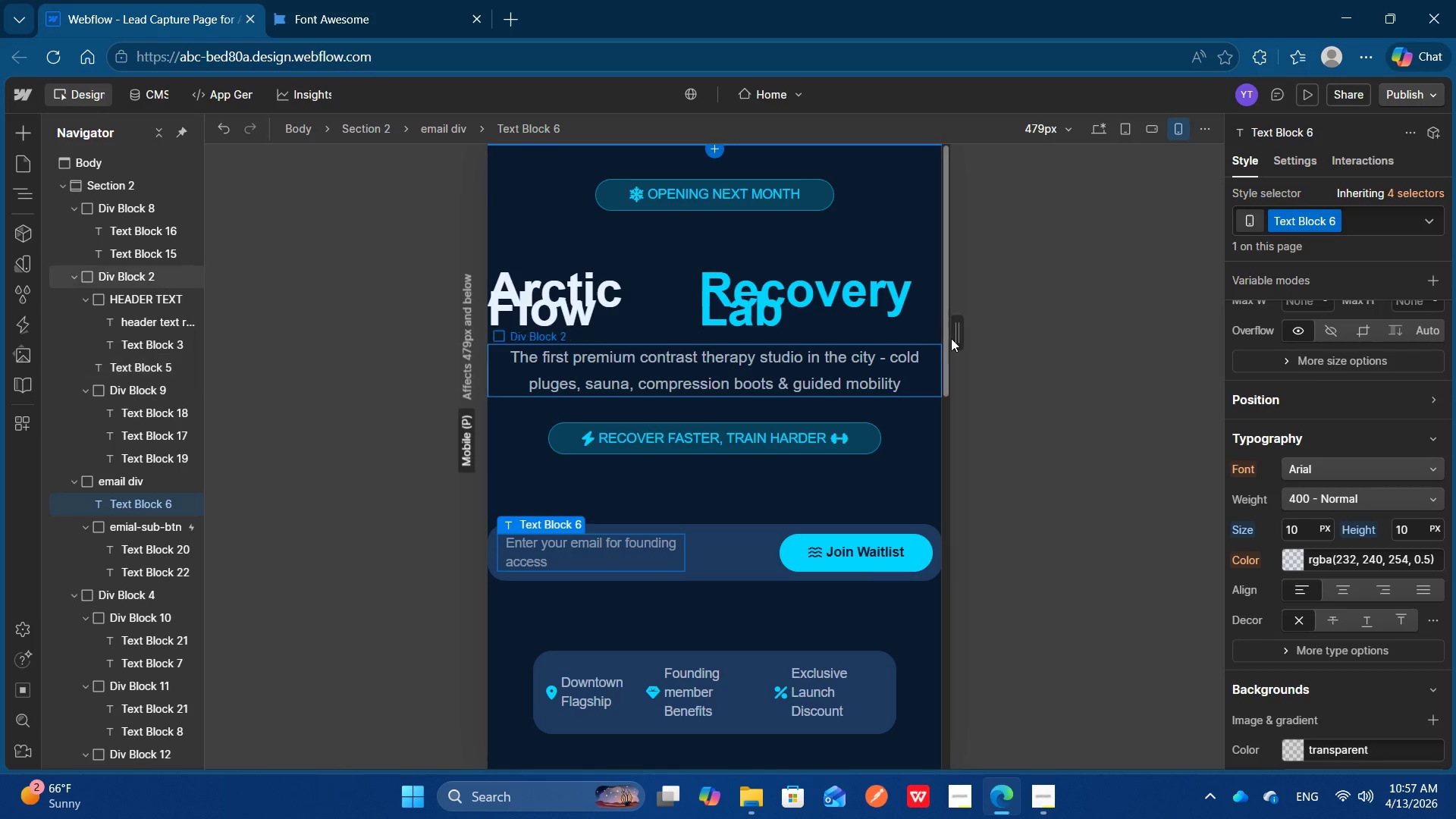 
left_click_drag(start_coordinate=[960, 332], to_coordinate=[946, 334])
 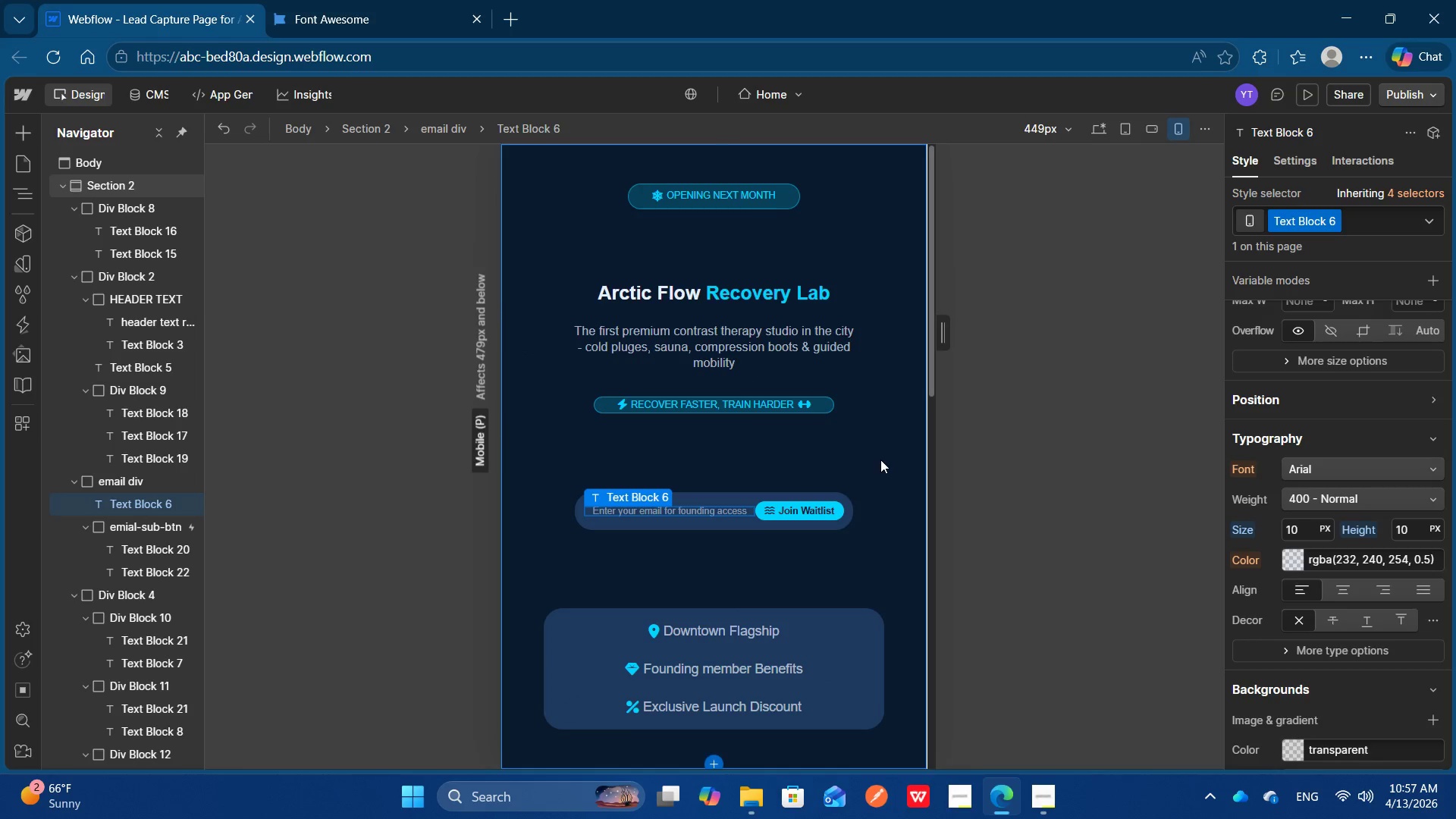 
scroll: coordinate [880, 460], scroll_direction: down, amount: 1.0
 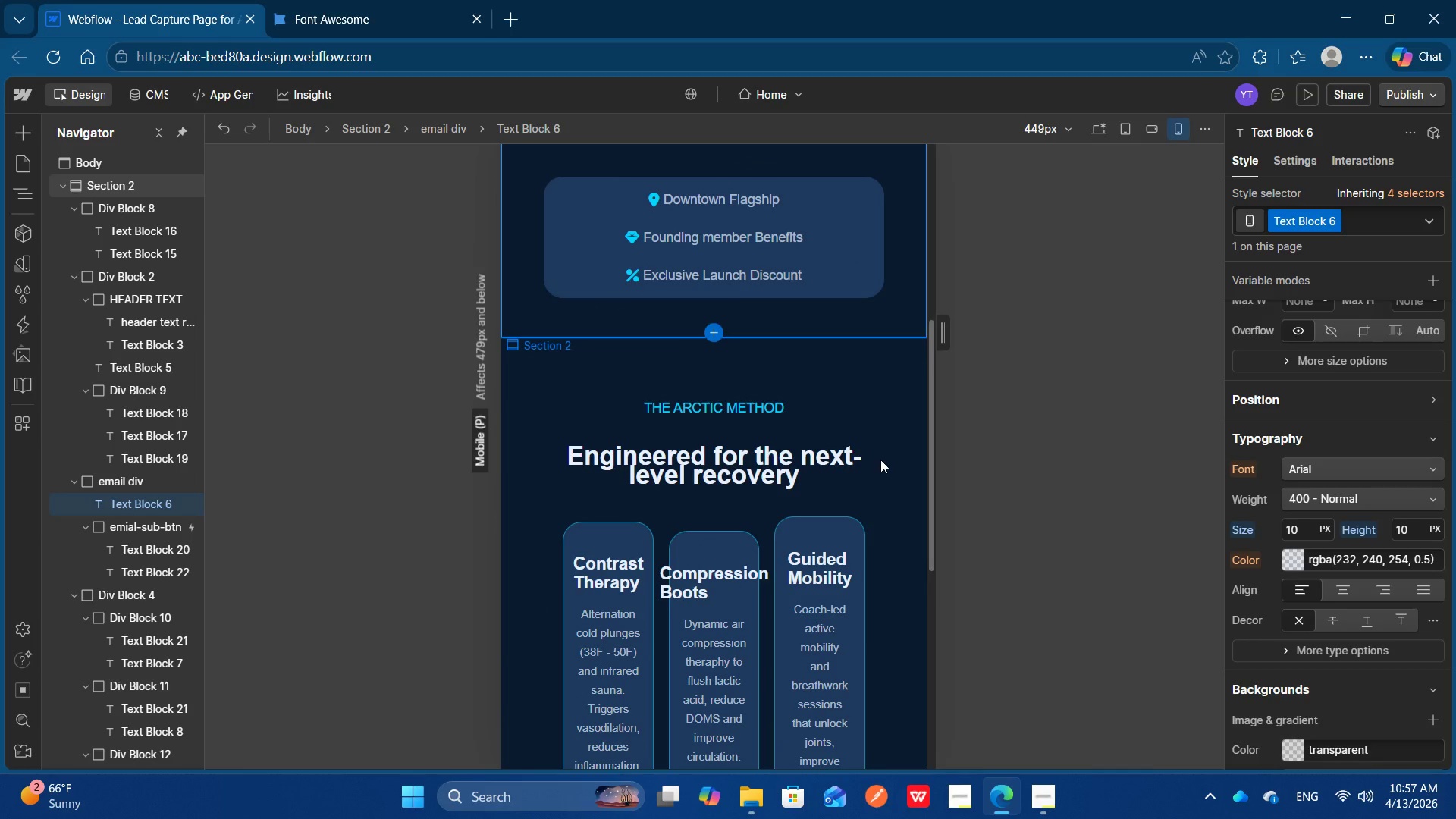 
scroll: coordinate [880, 460], scroll_direction: up, amount: 1.0
 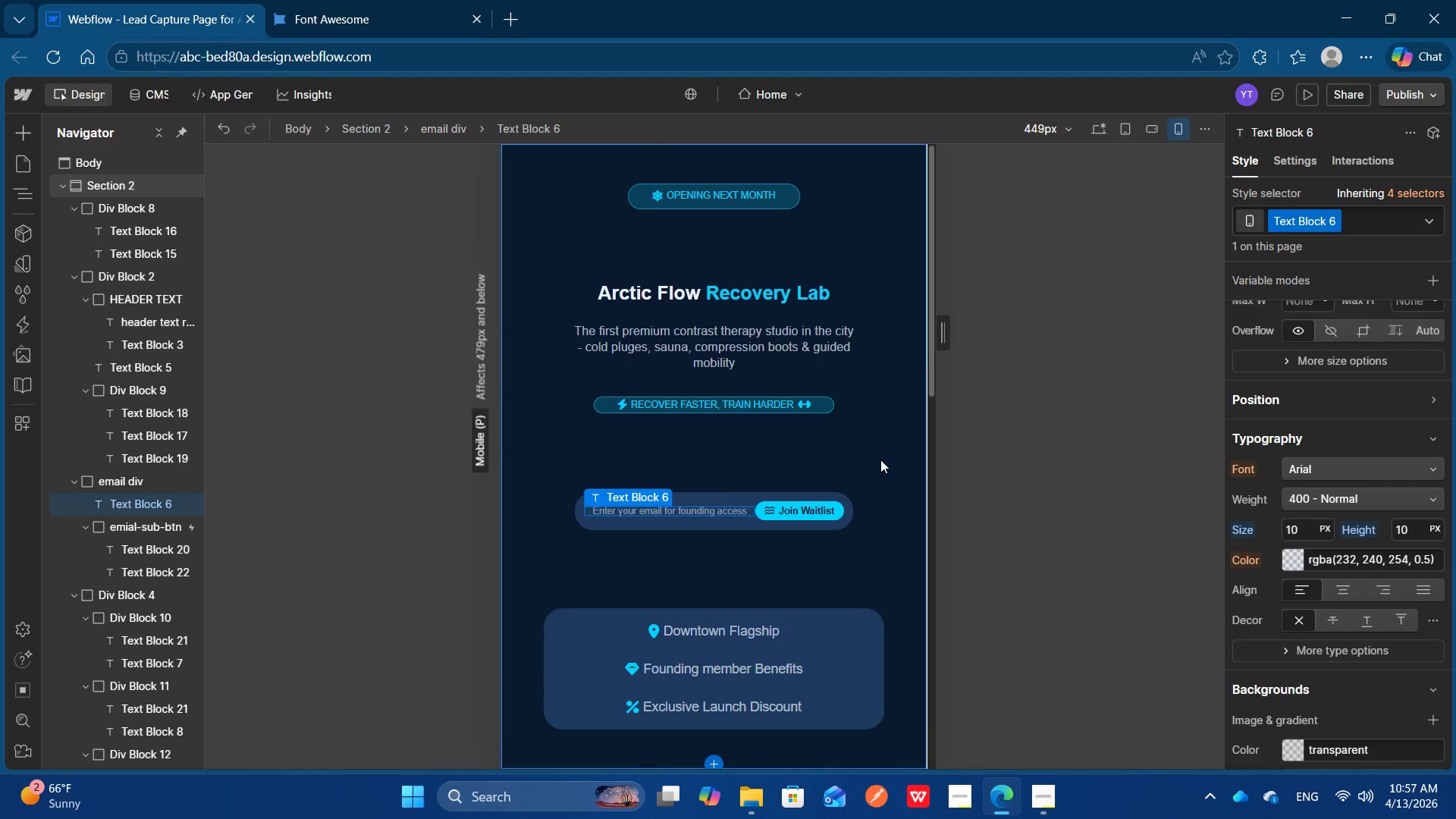 
left_click([880, 460])
 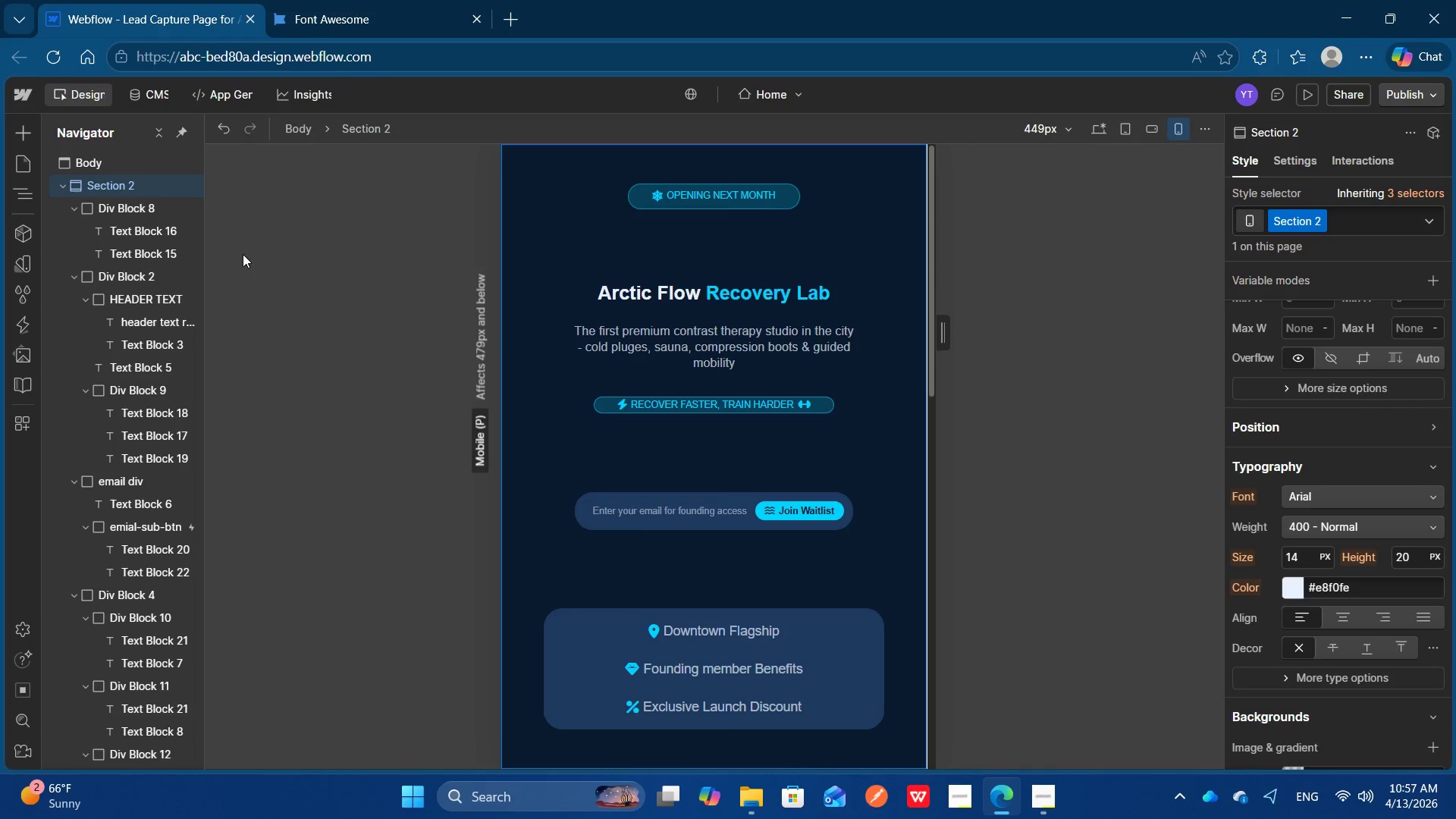 
wait(5.52)
 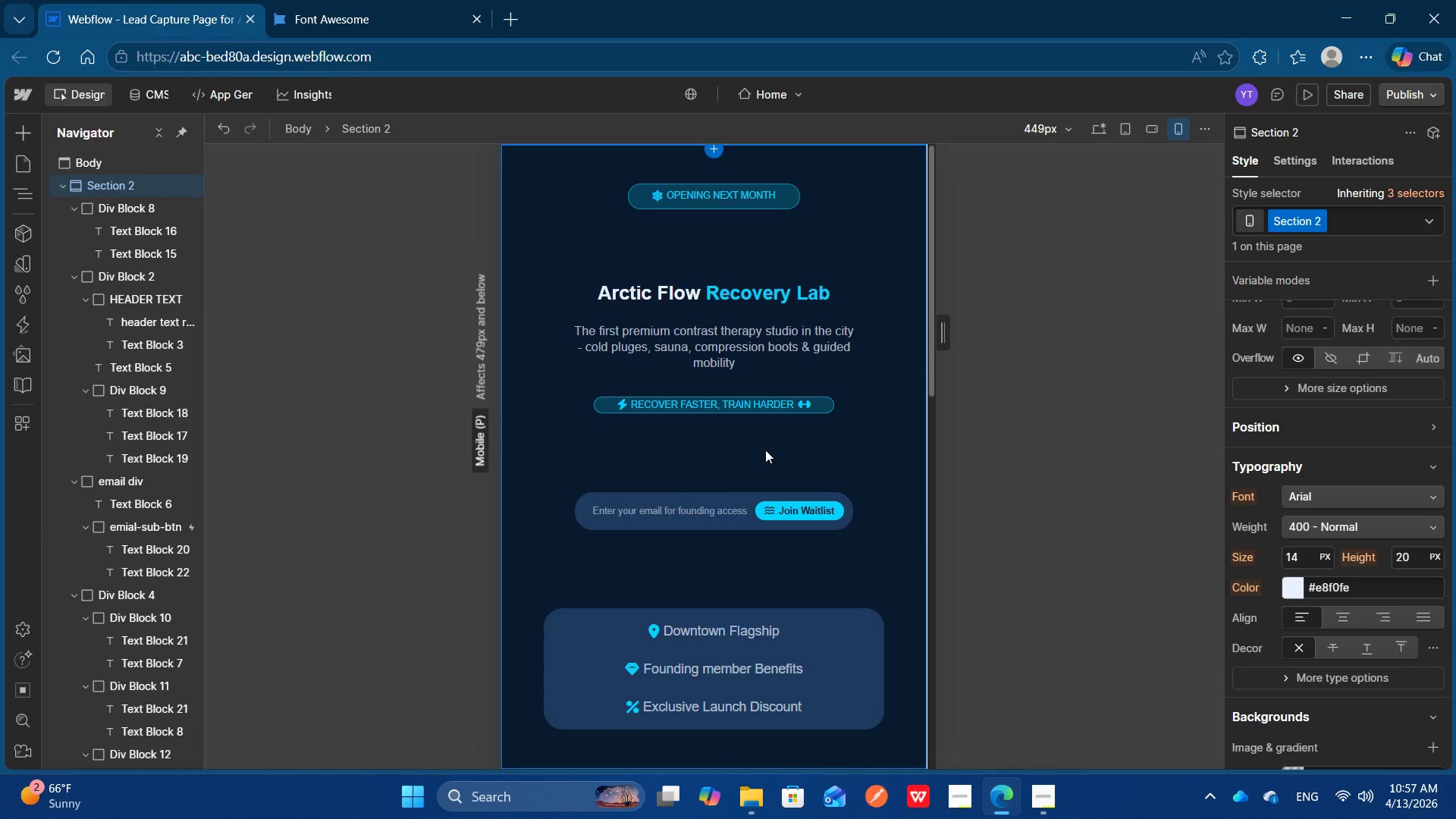 
scroll: coordinate [1367, 438], scroll_direction: up, amount: 2.0
 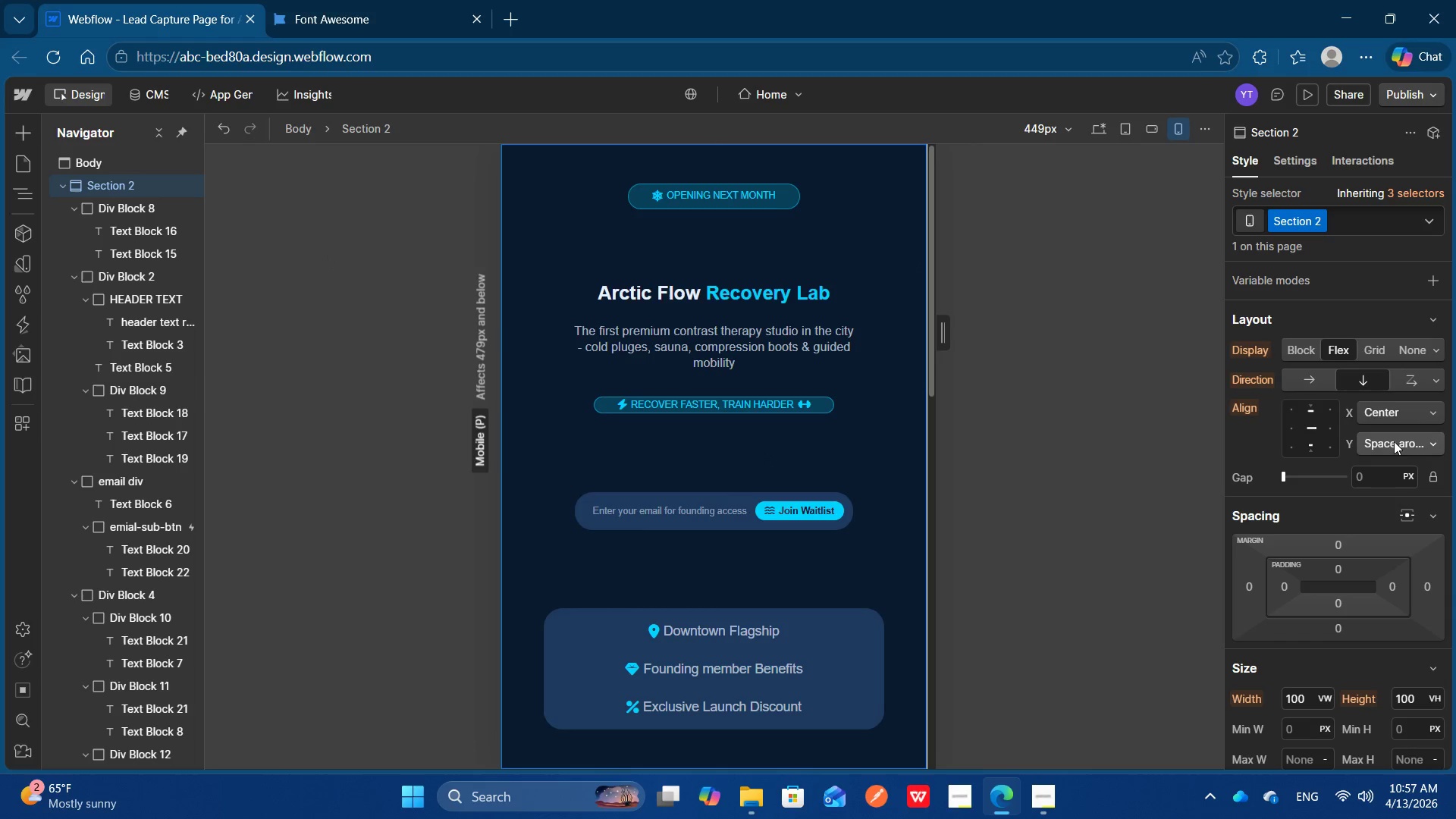 
left_click([1394, 441])
 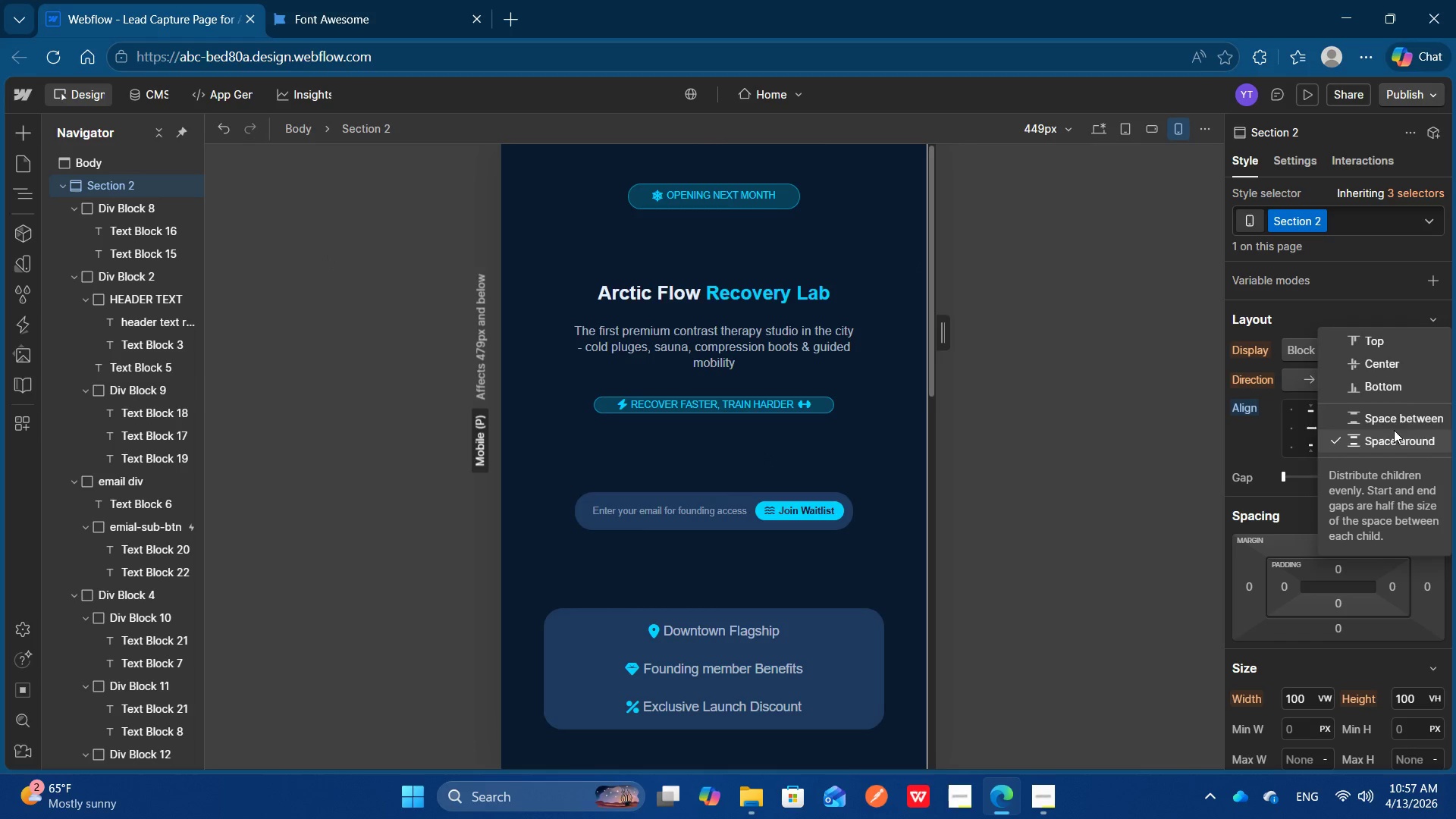 
left_click([1394, 422])
 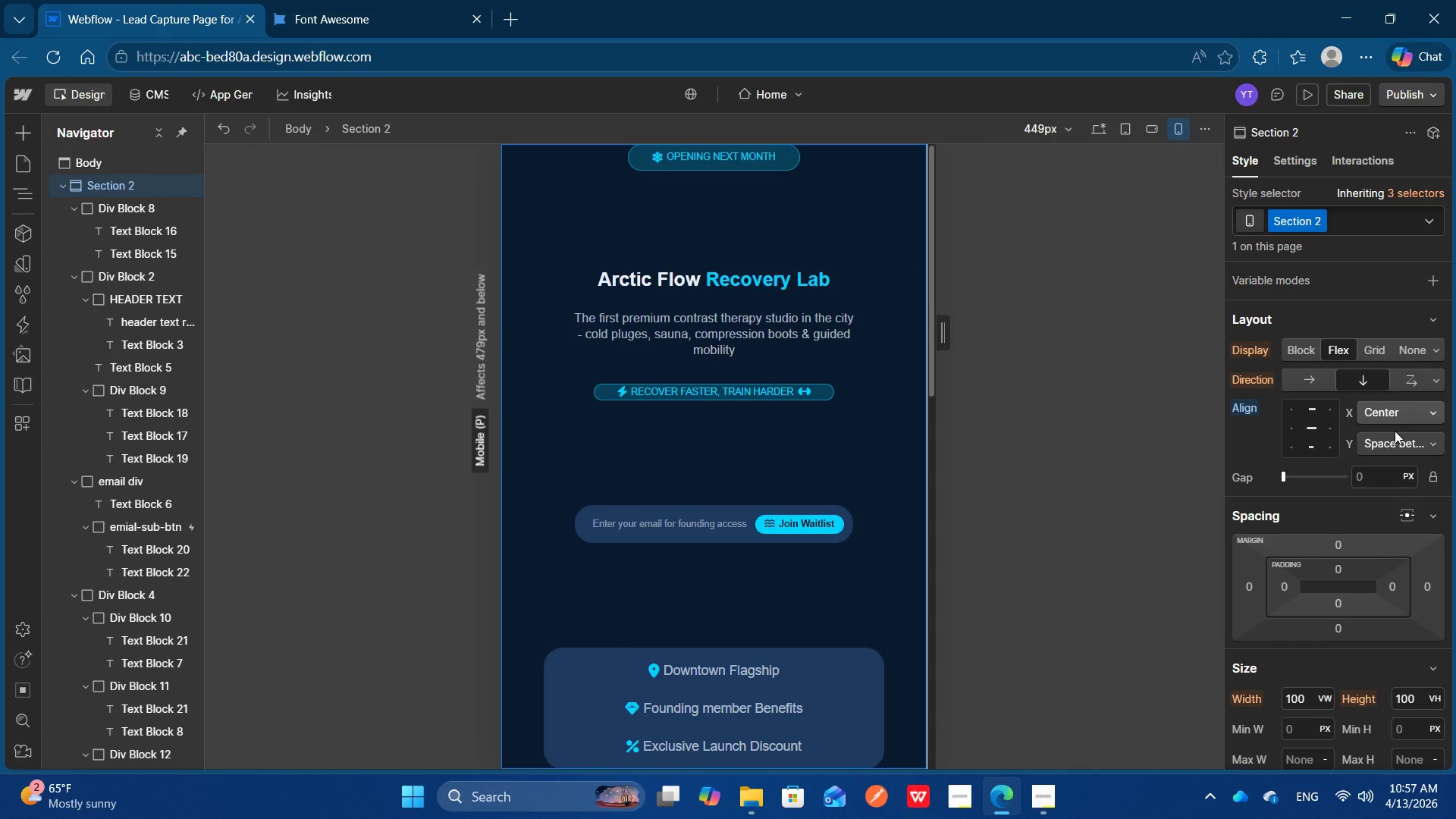 
left_click([1396, 437])
 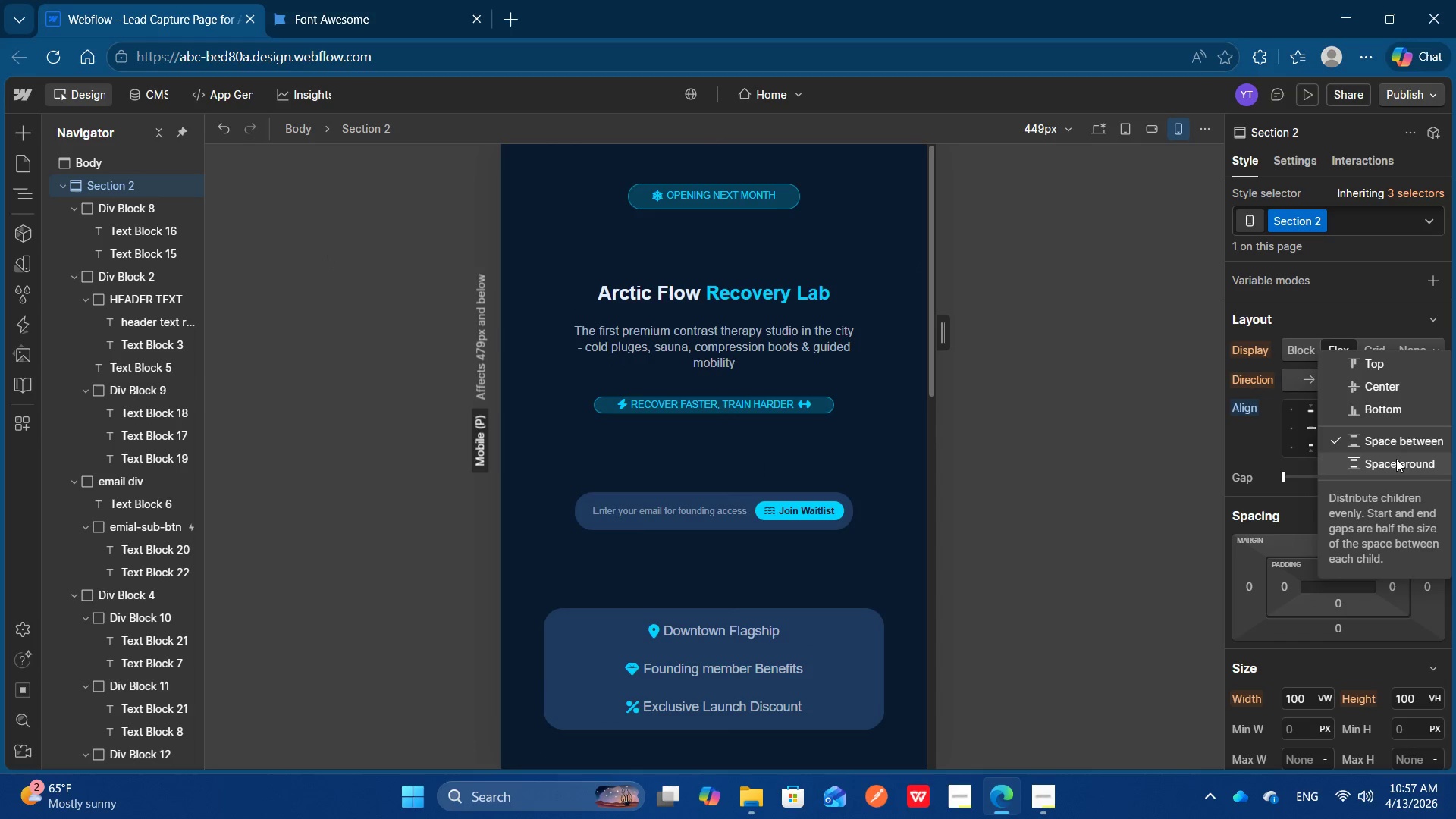 
left_click([1396, 459])
 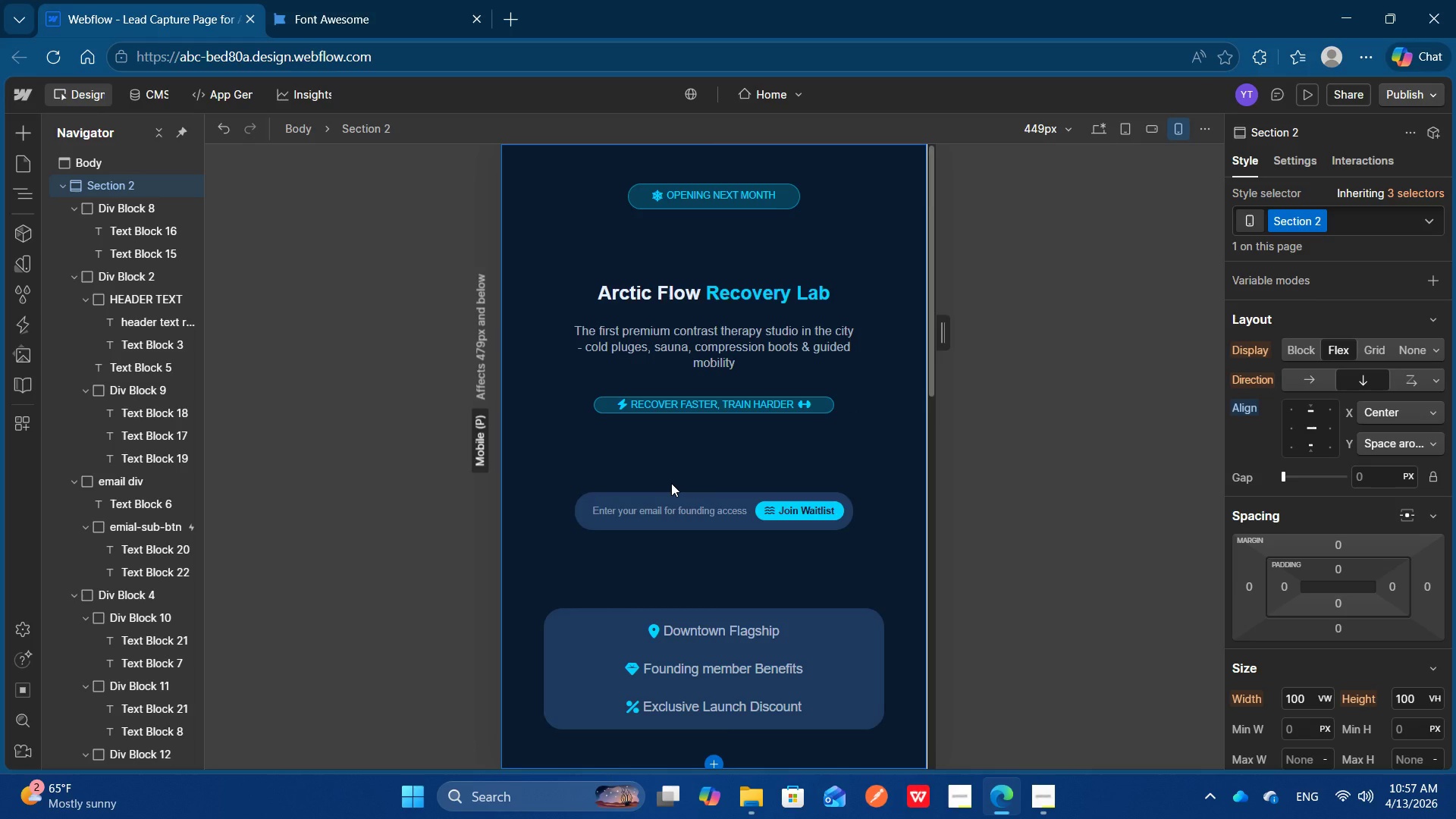 
wait(12.58)
 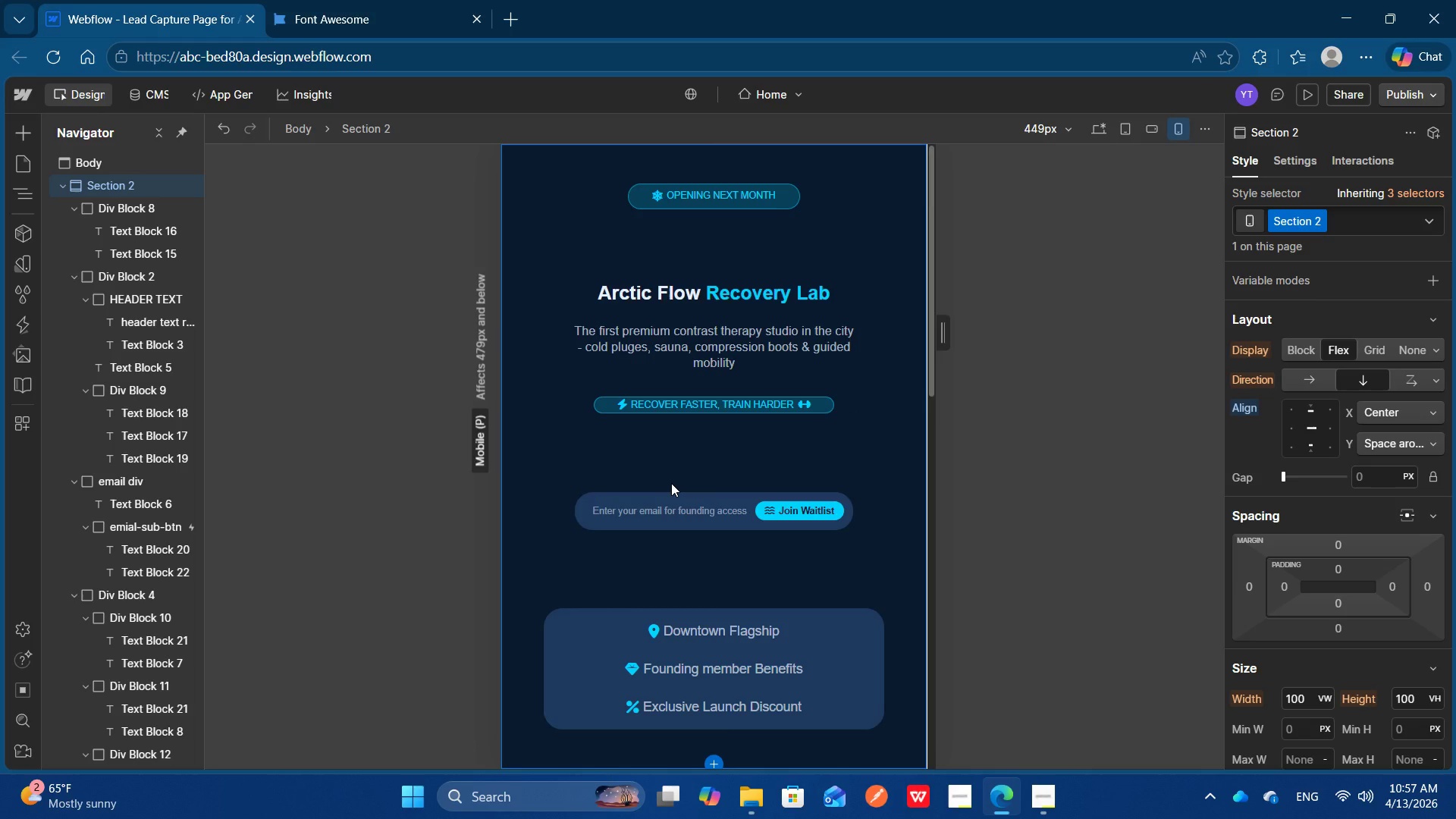 
left_click([880, 533])
 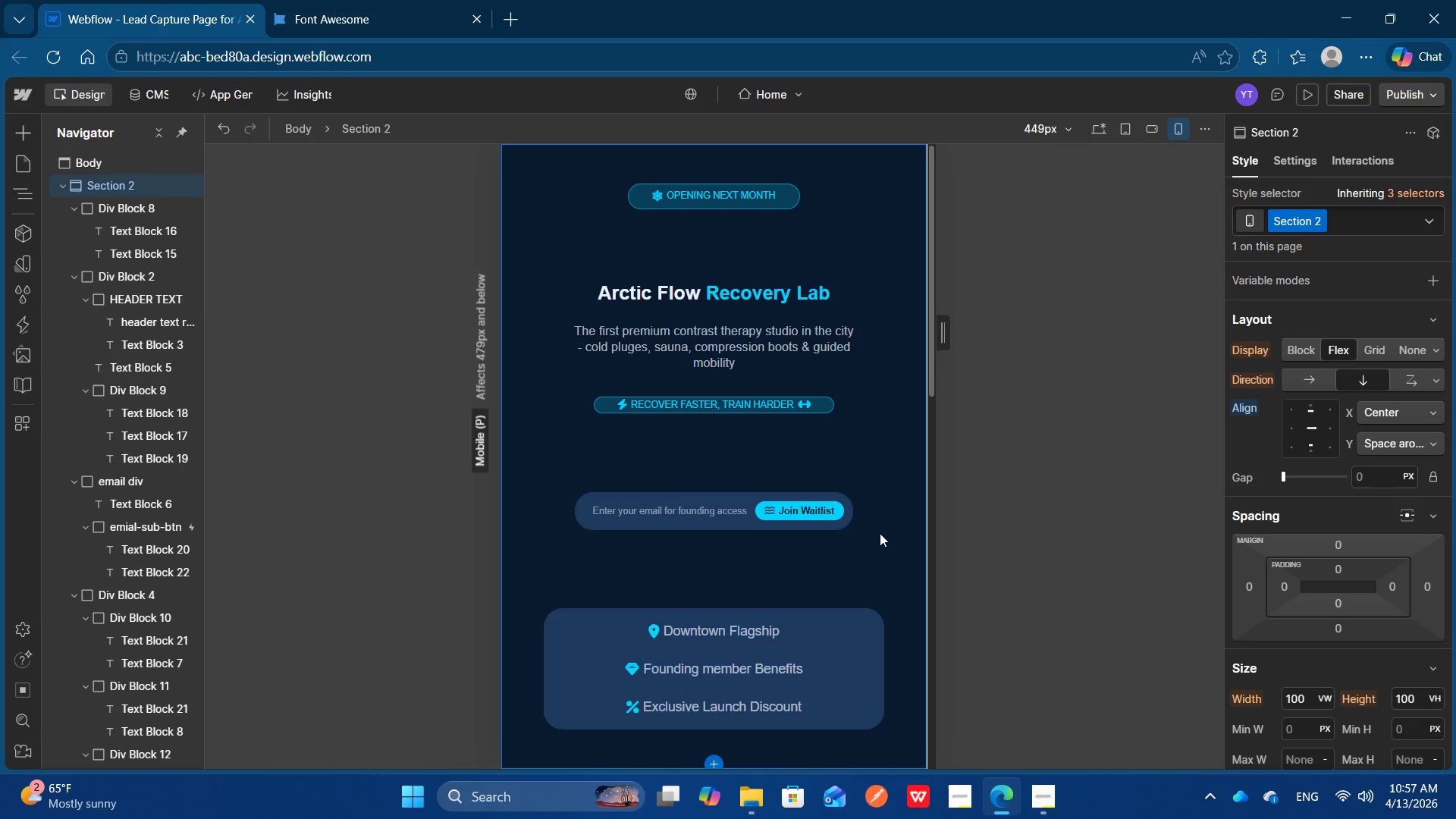 
scroll: coordinate [880, 533], scroll_direction: up, amount: 1.0
 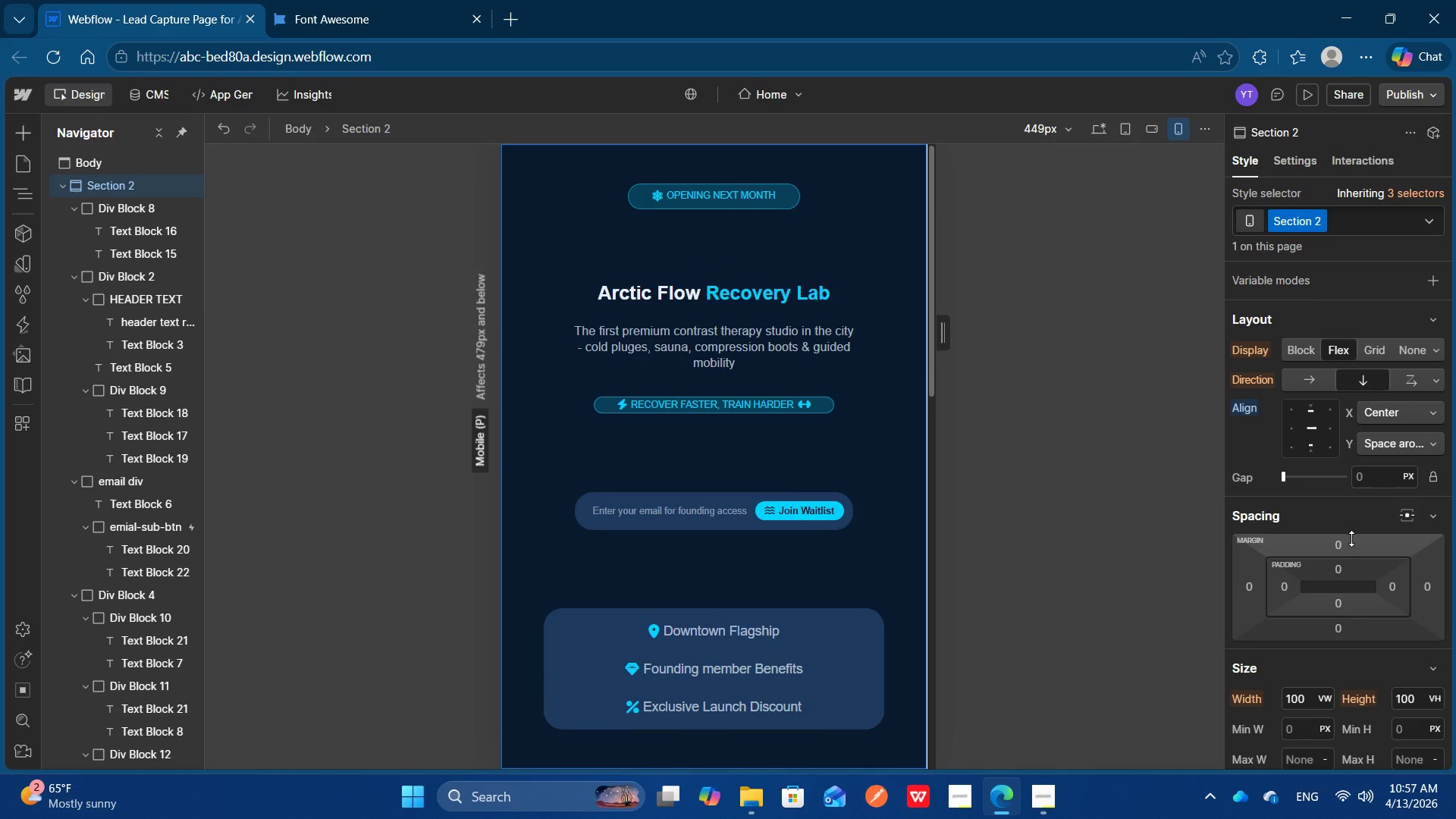 
scroll: coordinate [1351, 538], scroll_direction: none, amount: 0.0
 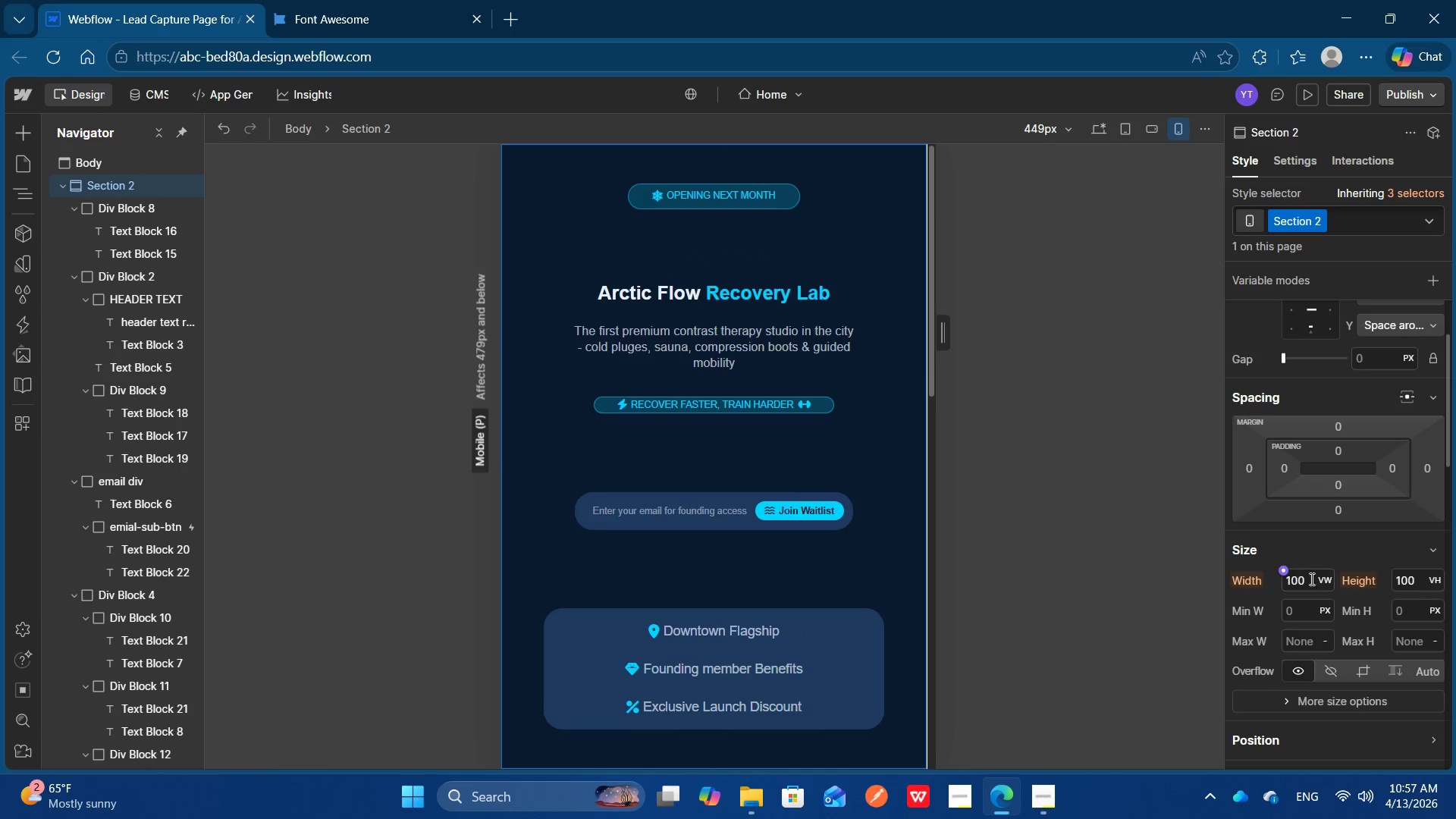 
left_click([1310, 579])
 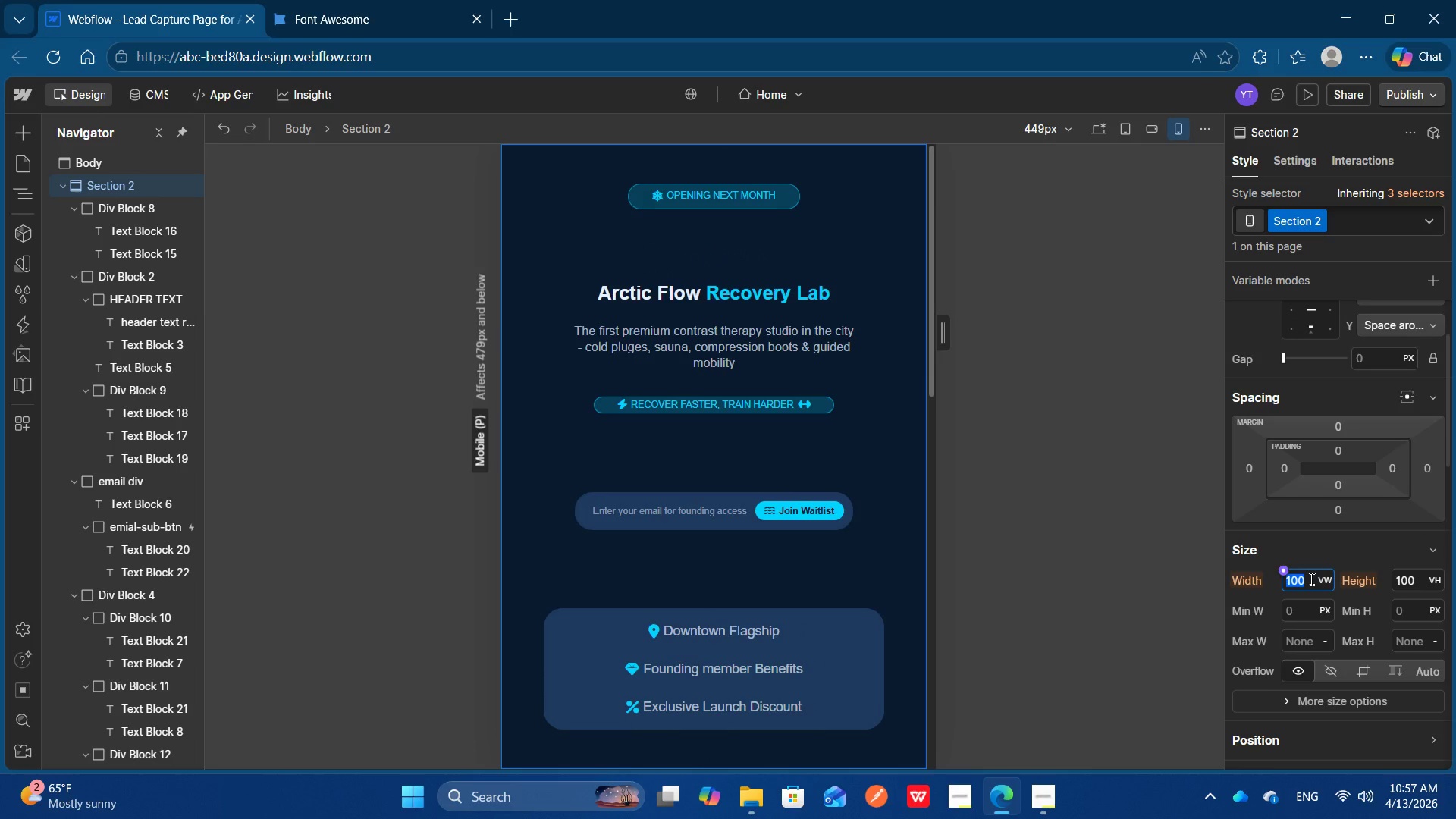 
key(ArrowUp)
 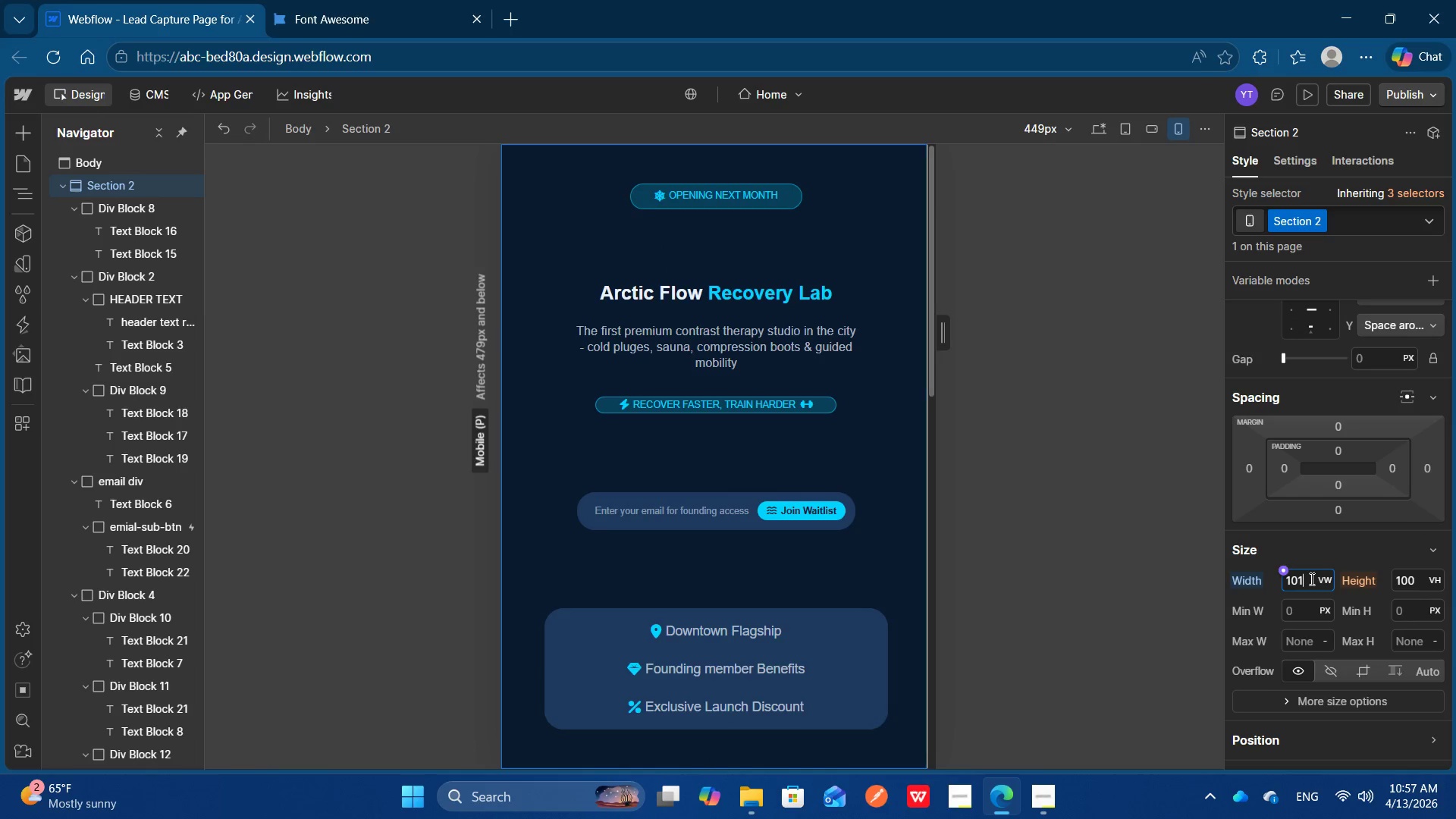 
key(ArrowUp)
 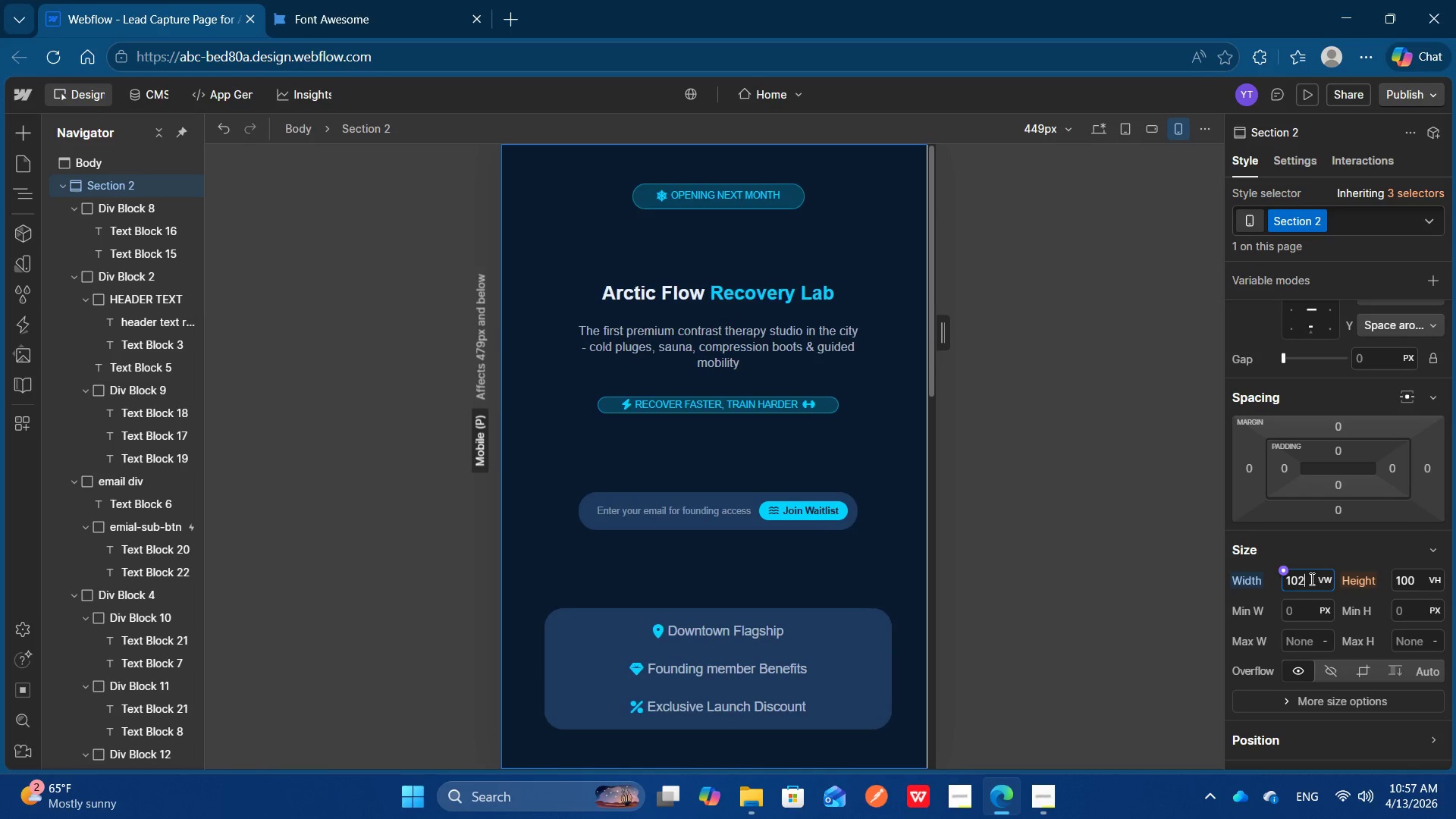 
hold_key(key=ArrowDown, duration=0.44)
 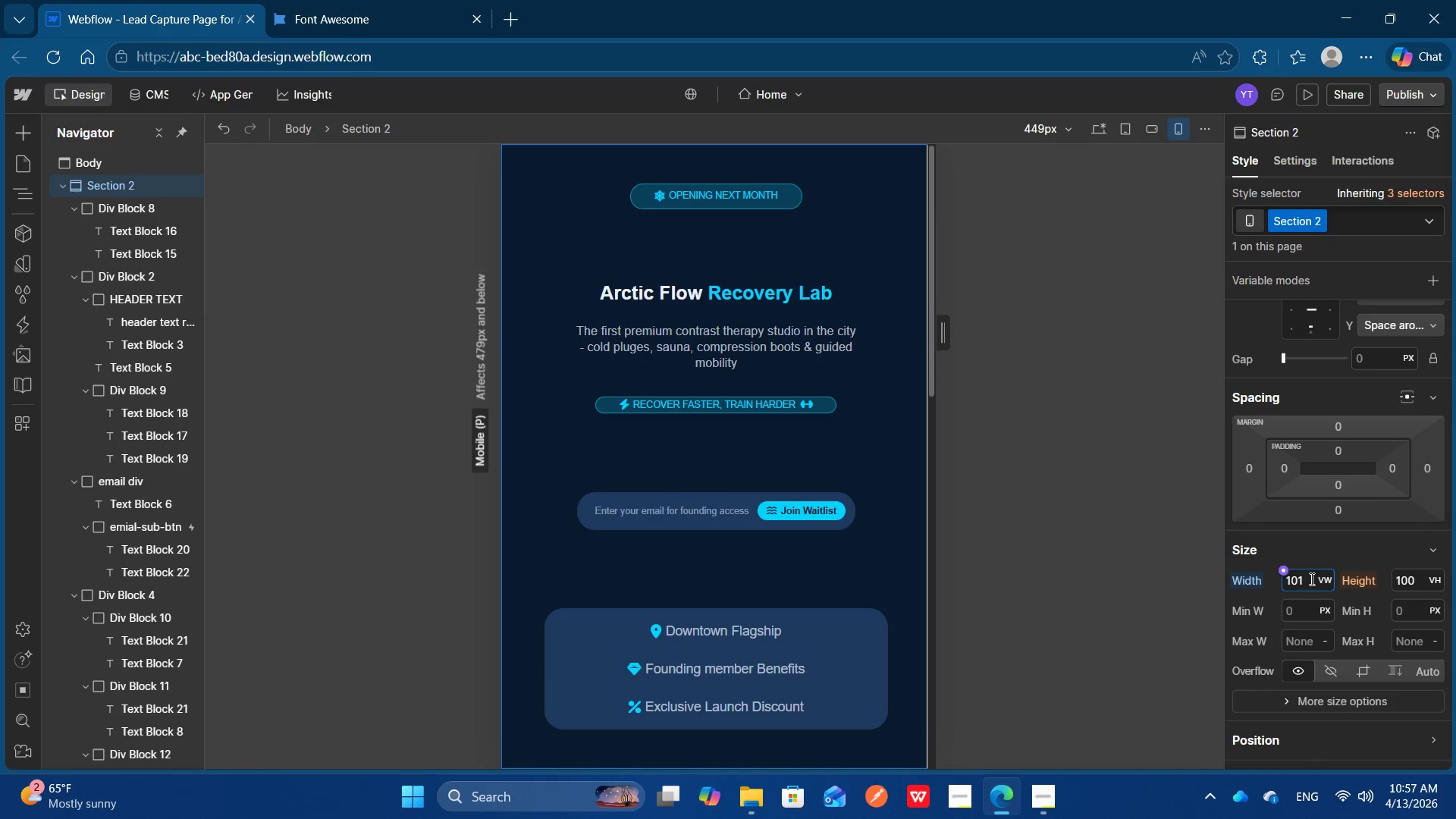 
key(ArrowDown)
 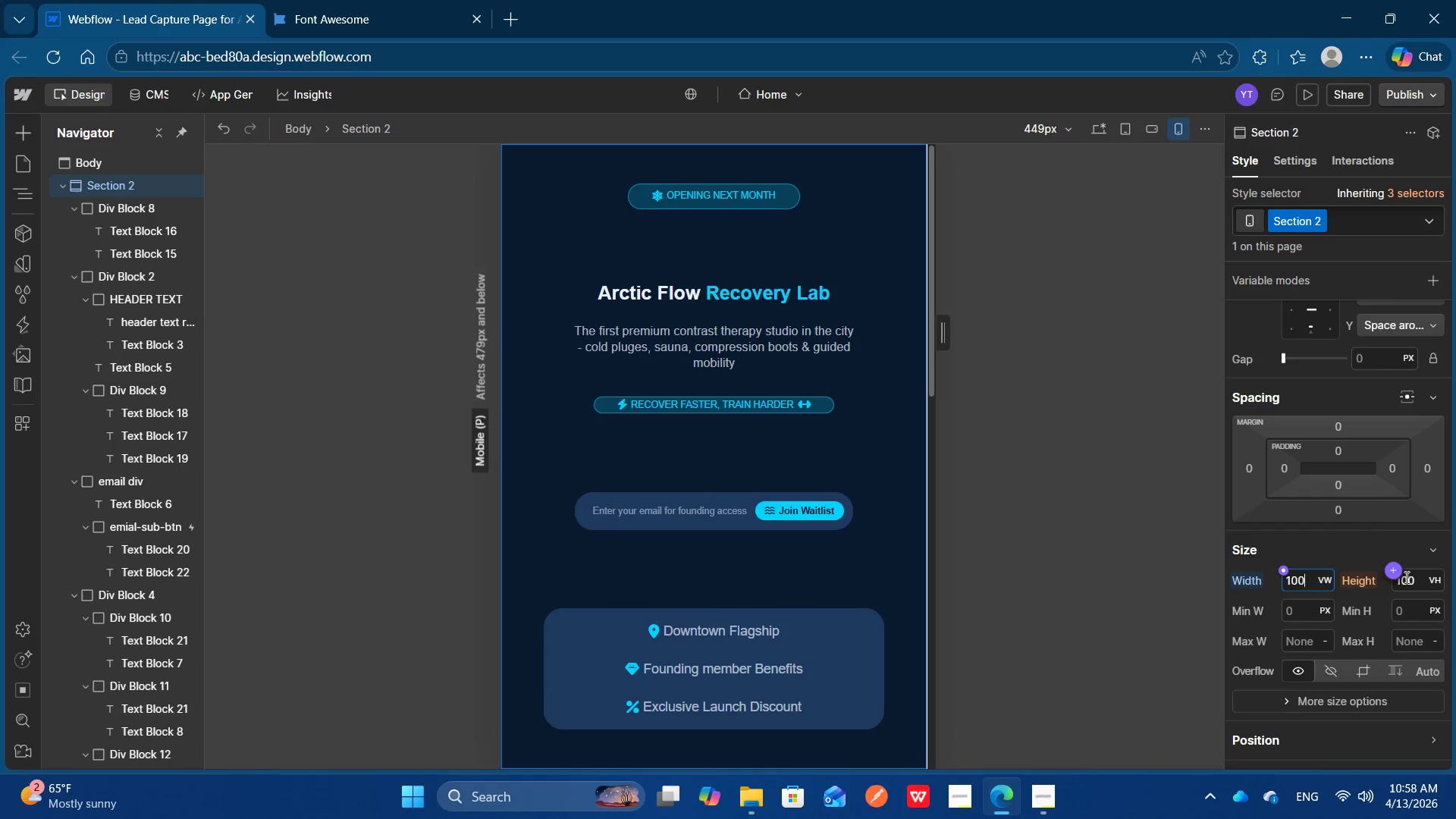 
left_click([1421, 588])
 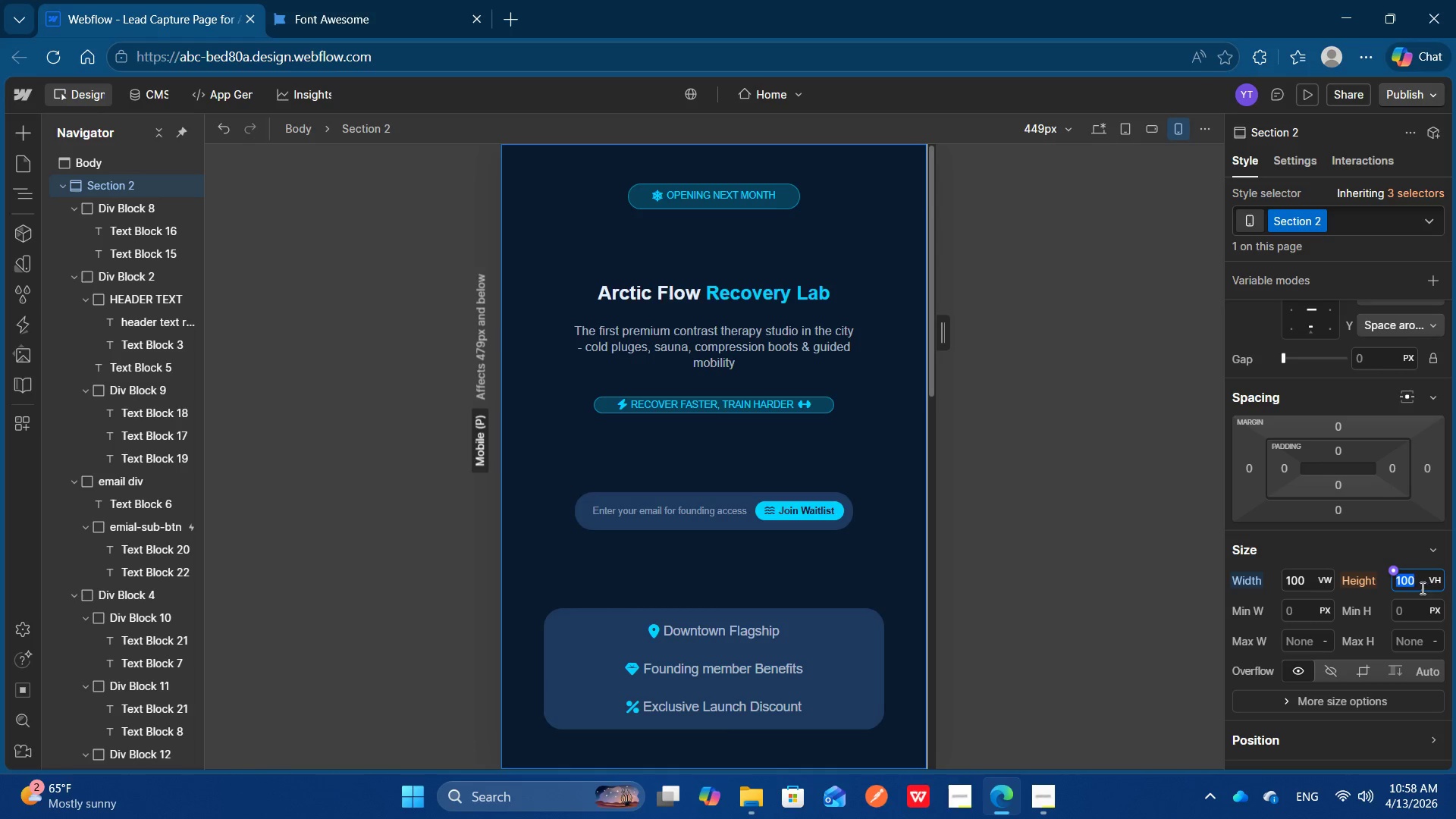 
key(ArrowUp)
 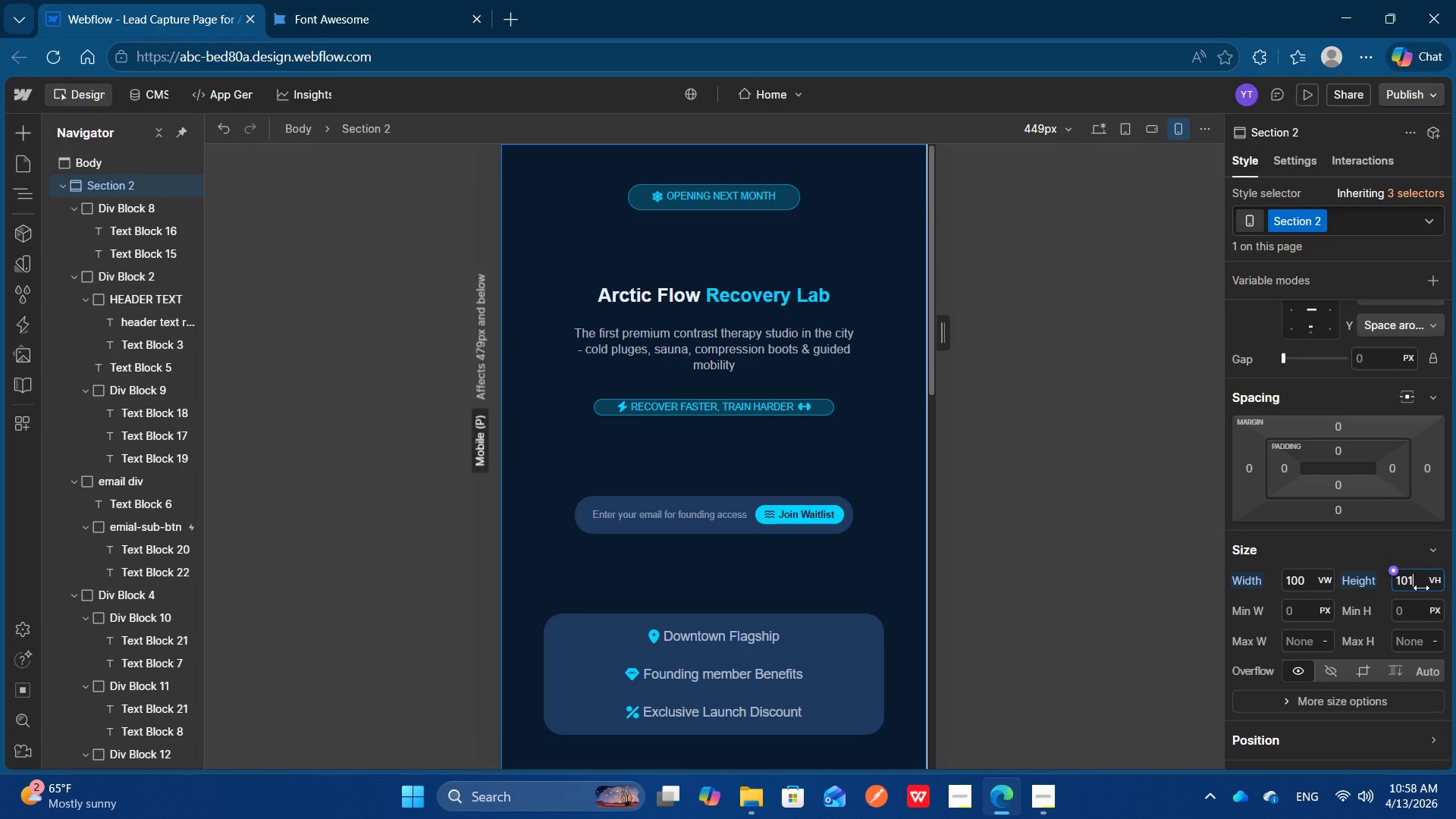 
key(ArrowDown)
 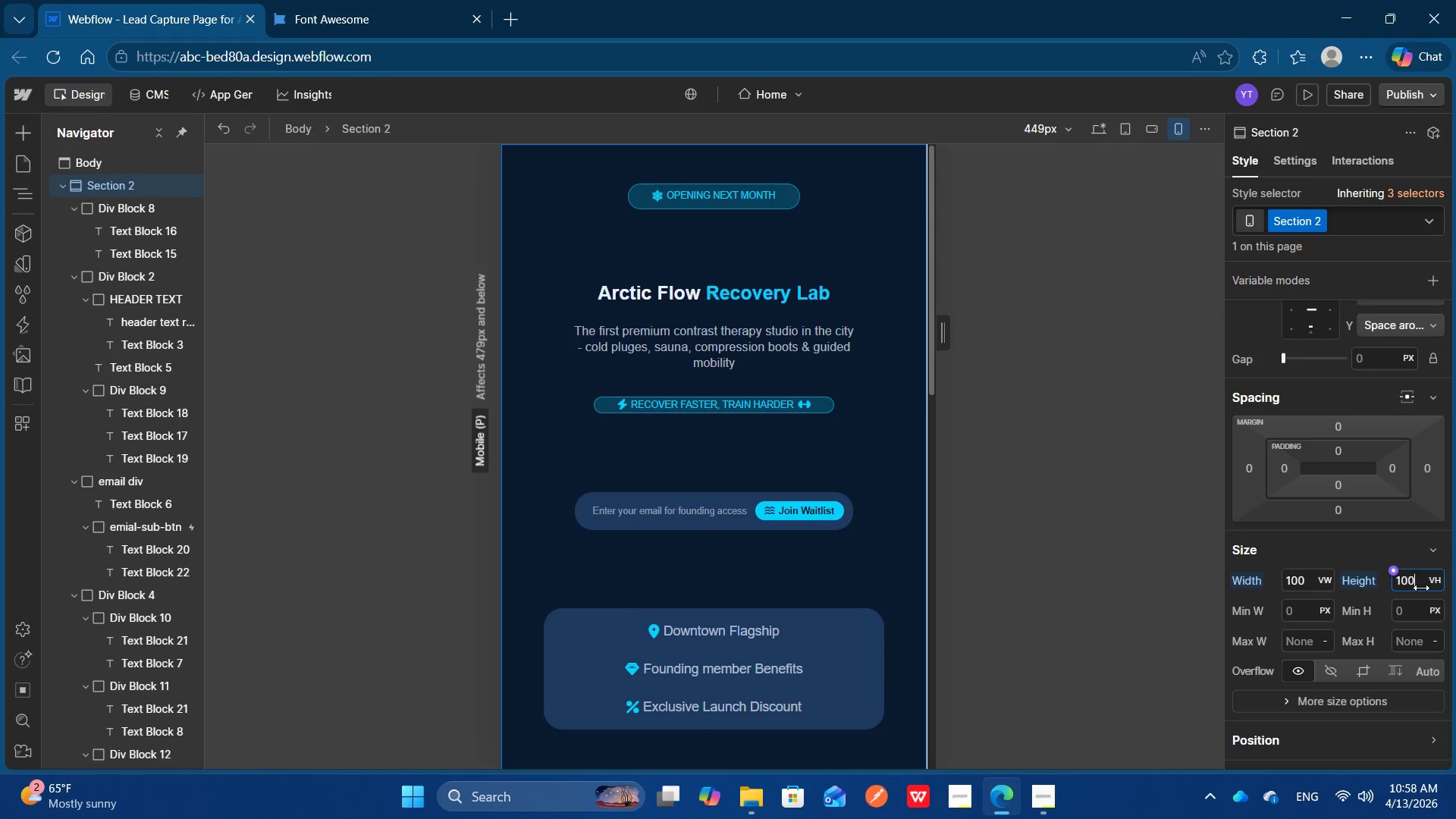 
key(ArrowDown)
 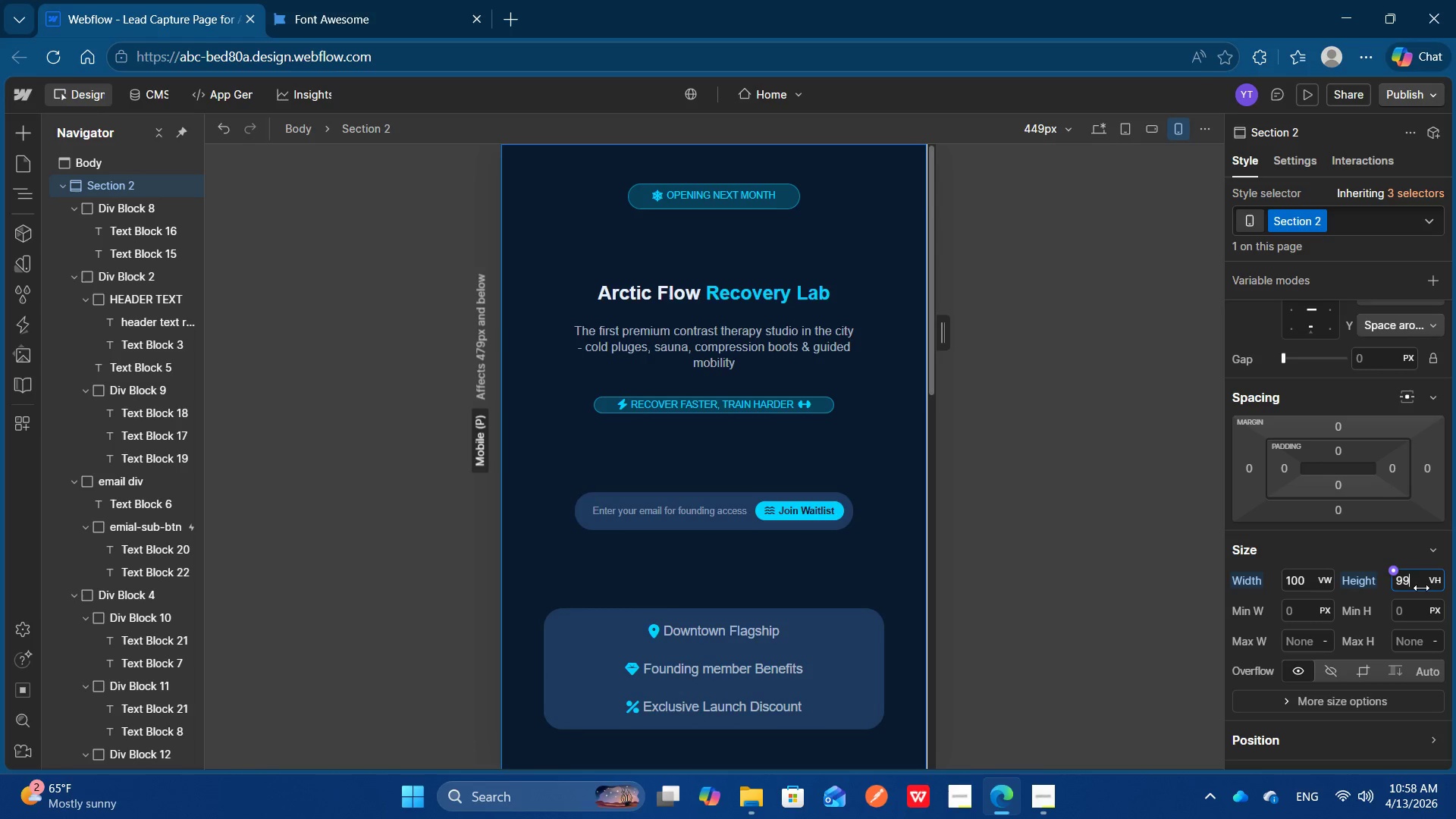 
key(ArrowDown)
 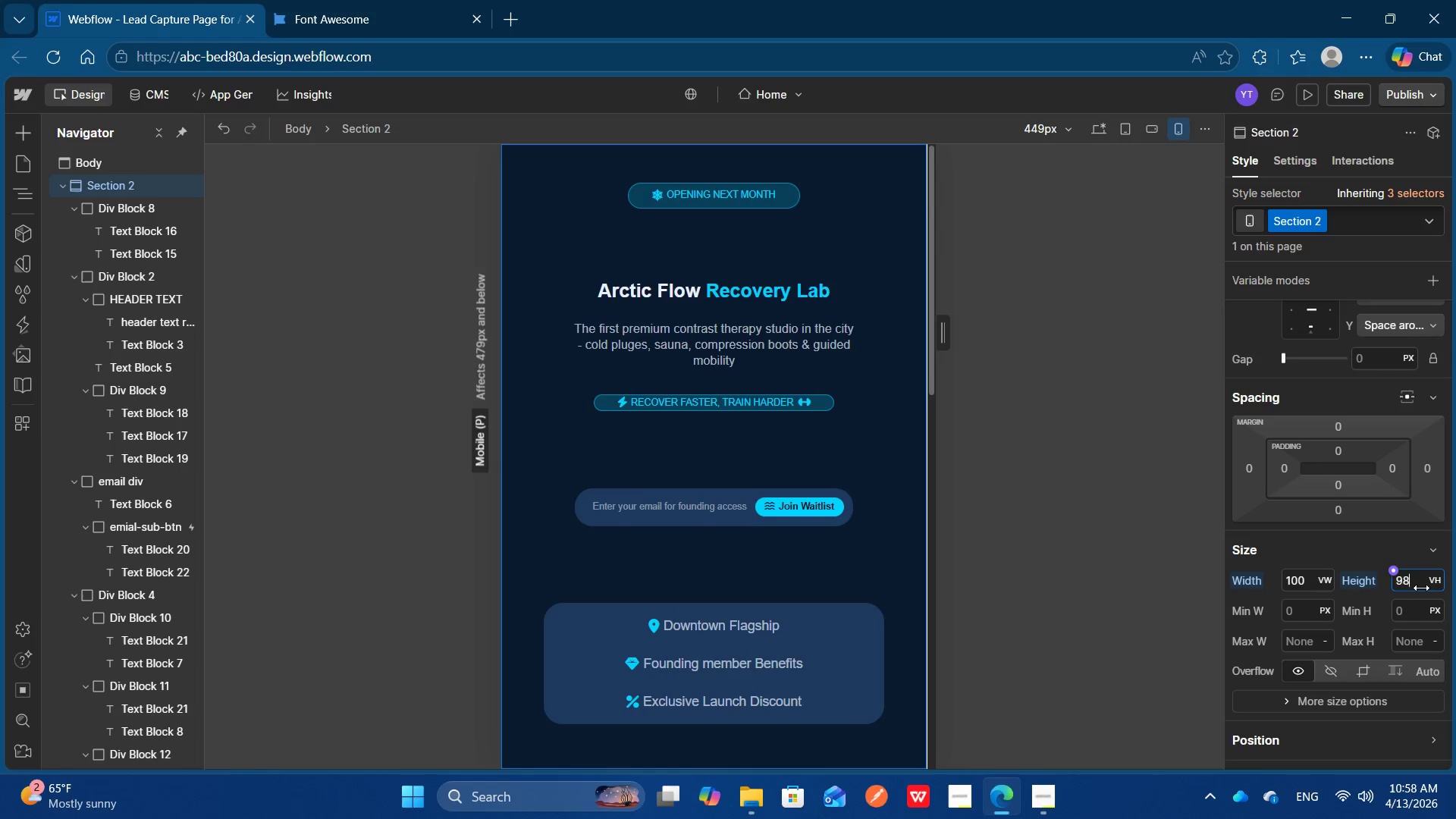 
key(ArrowDown)
 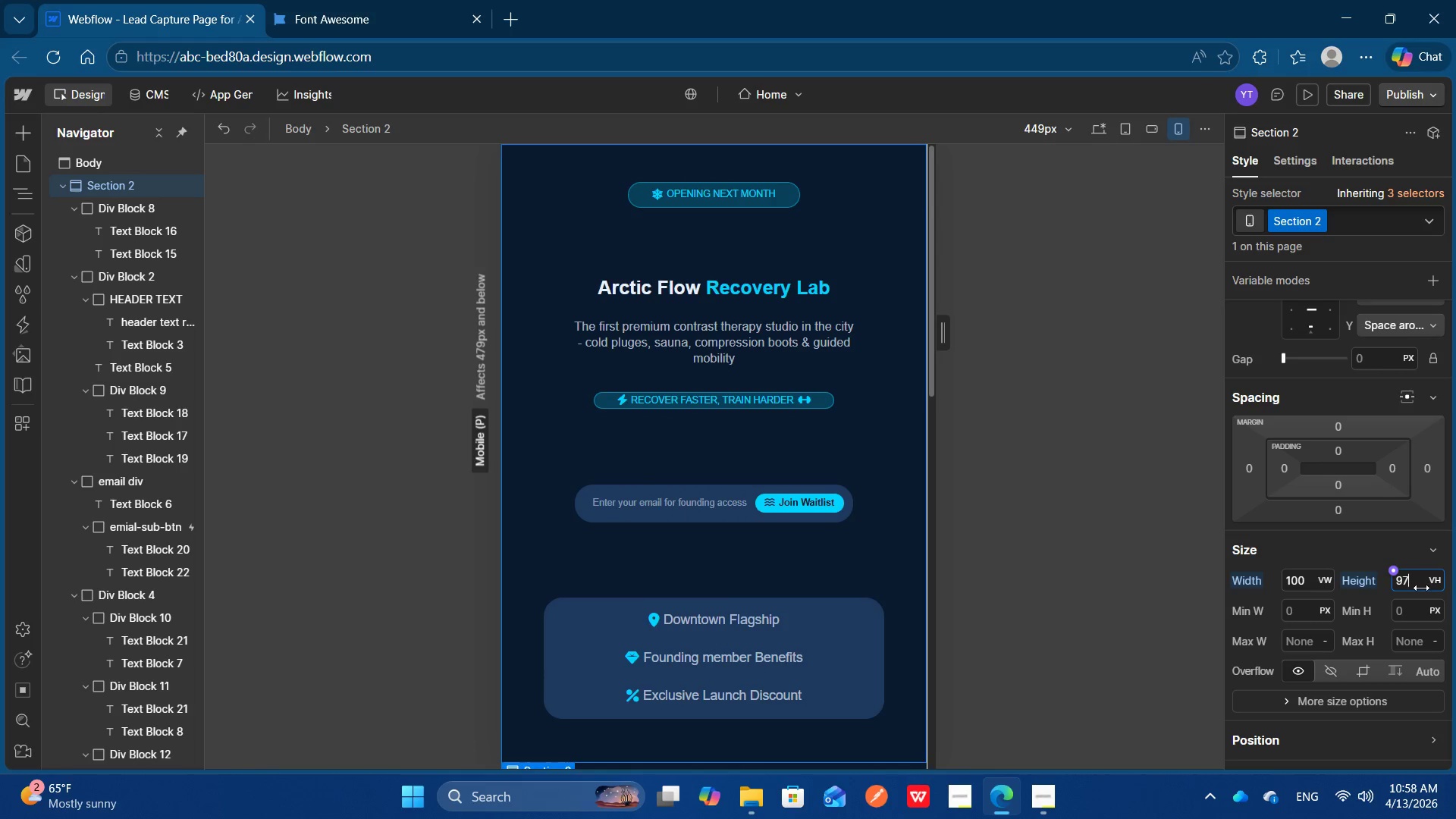 
key(ArrowDown)
 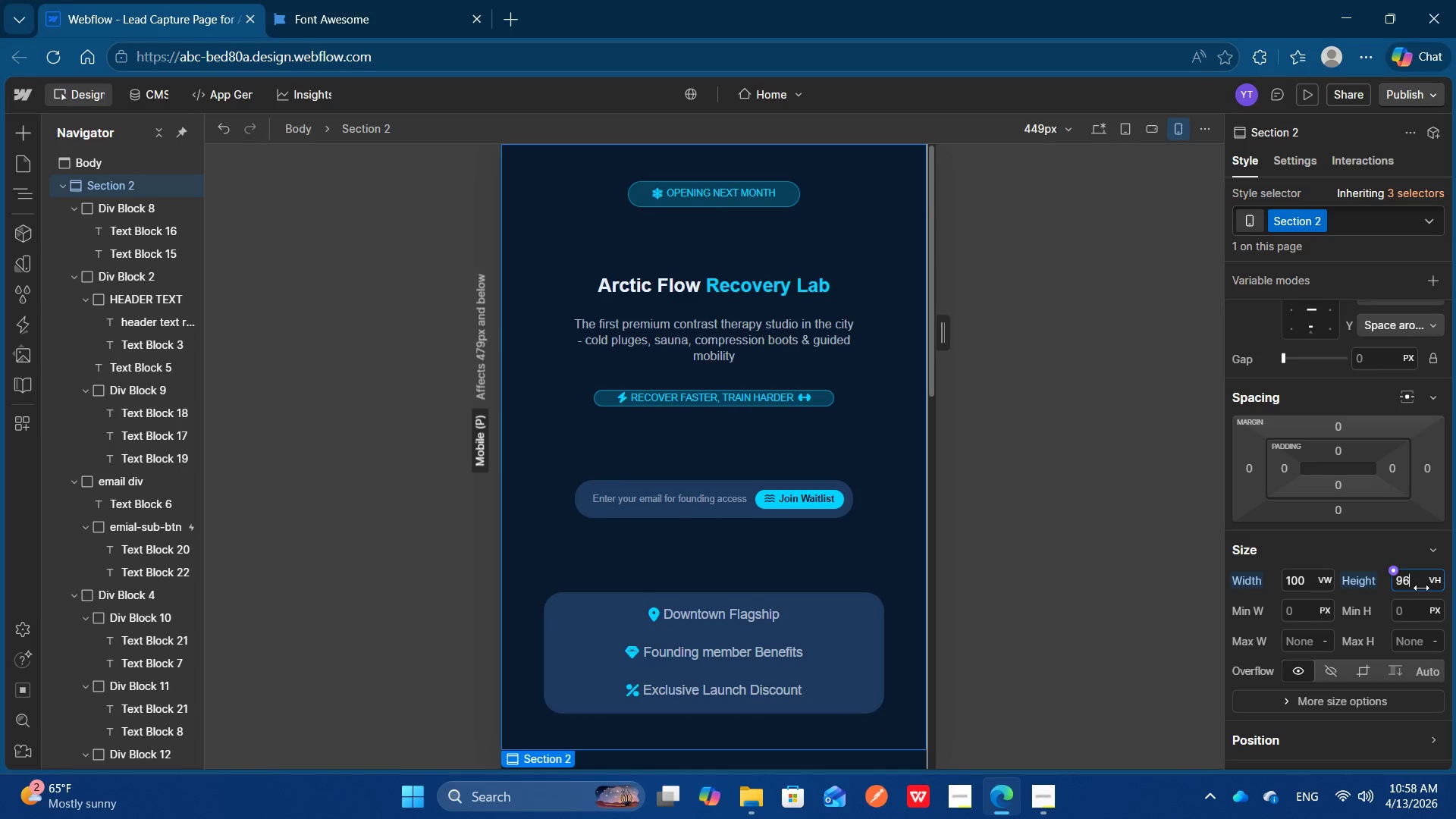 
key(ArrowDown)
 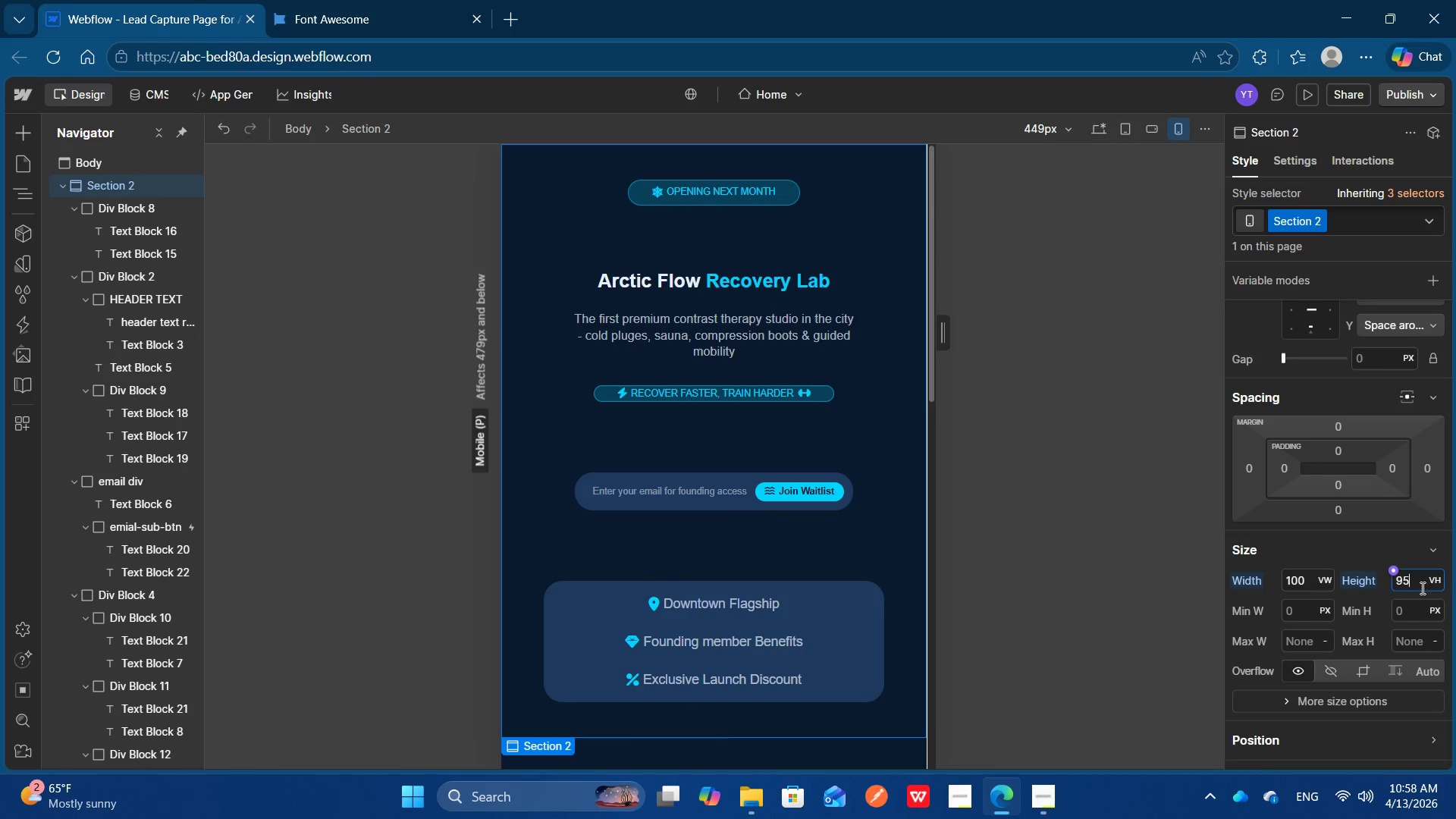 
key(ArrowDown)
 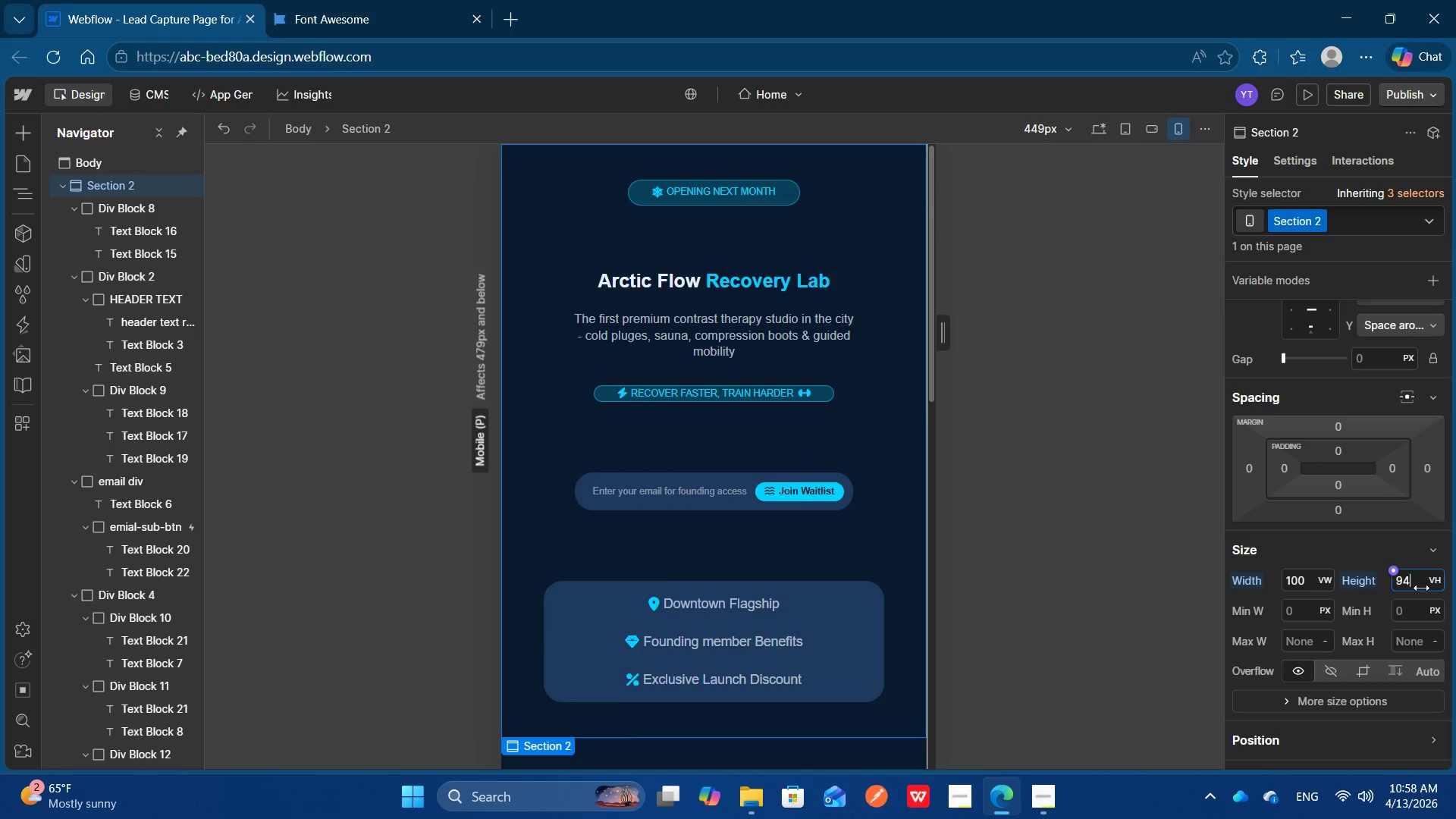 
key(ArrowDown)
 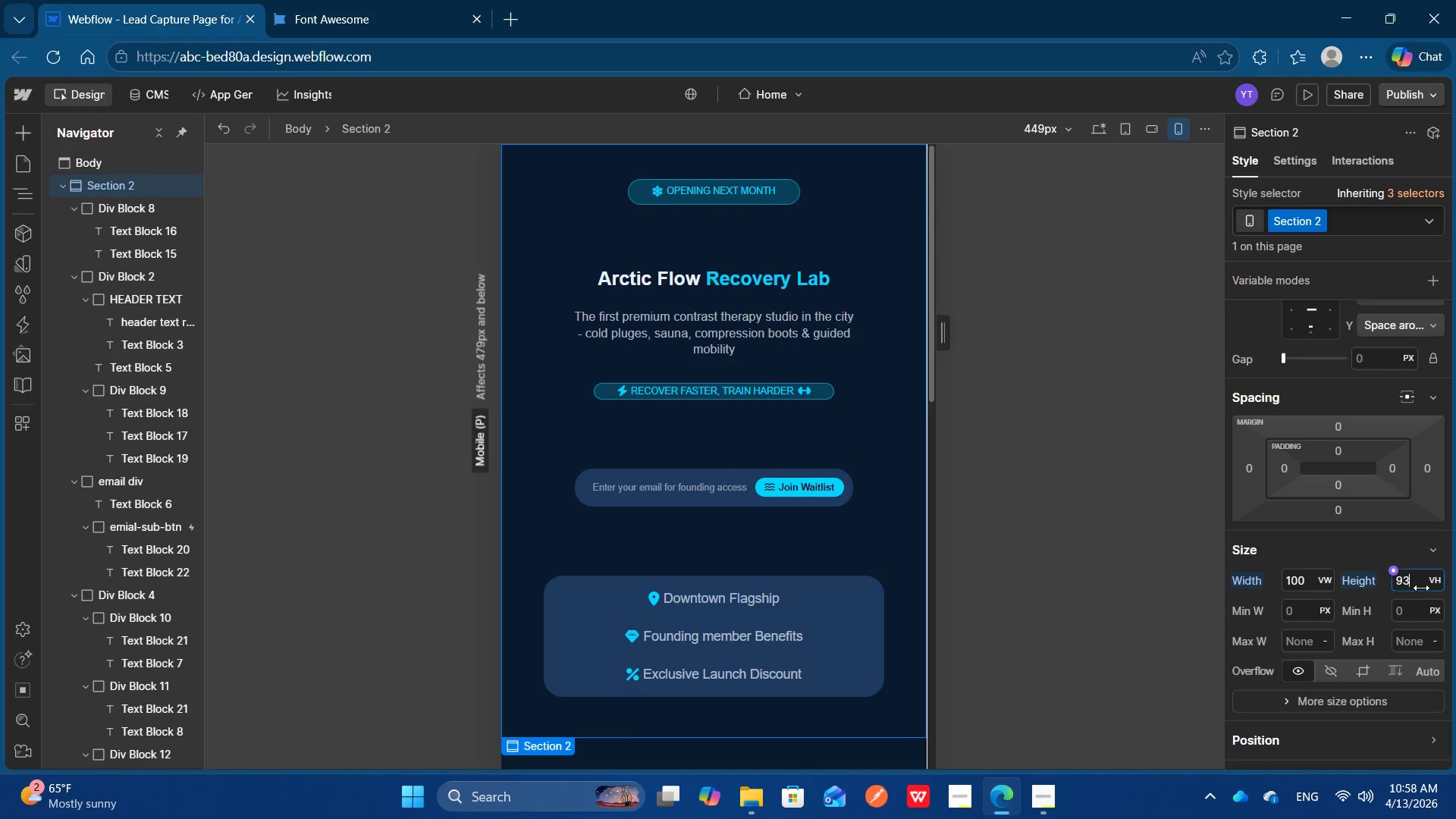 
key(ArrowDown)
 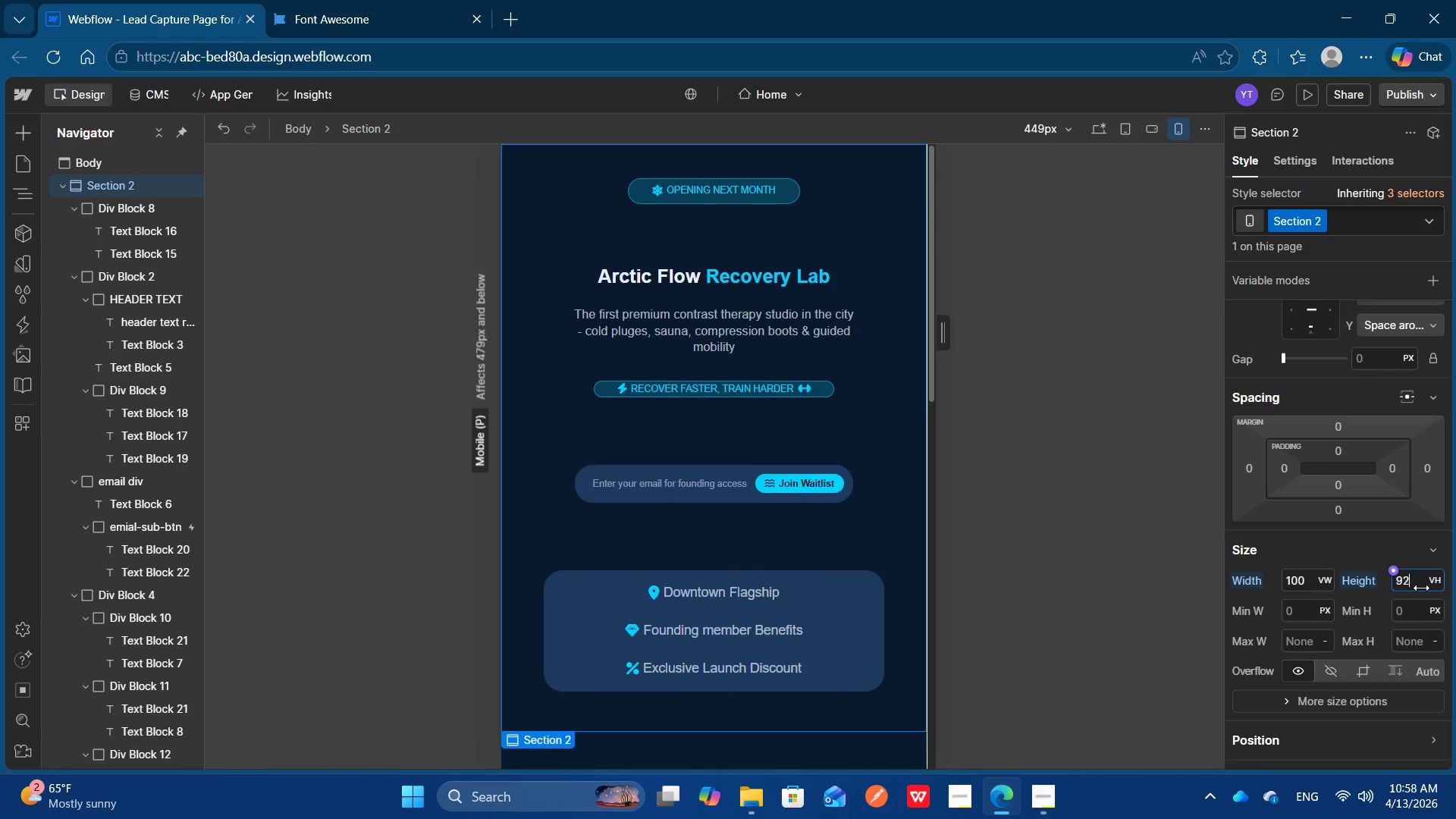 
key(ArrowDown)
 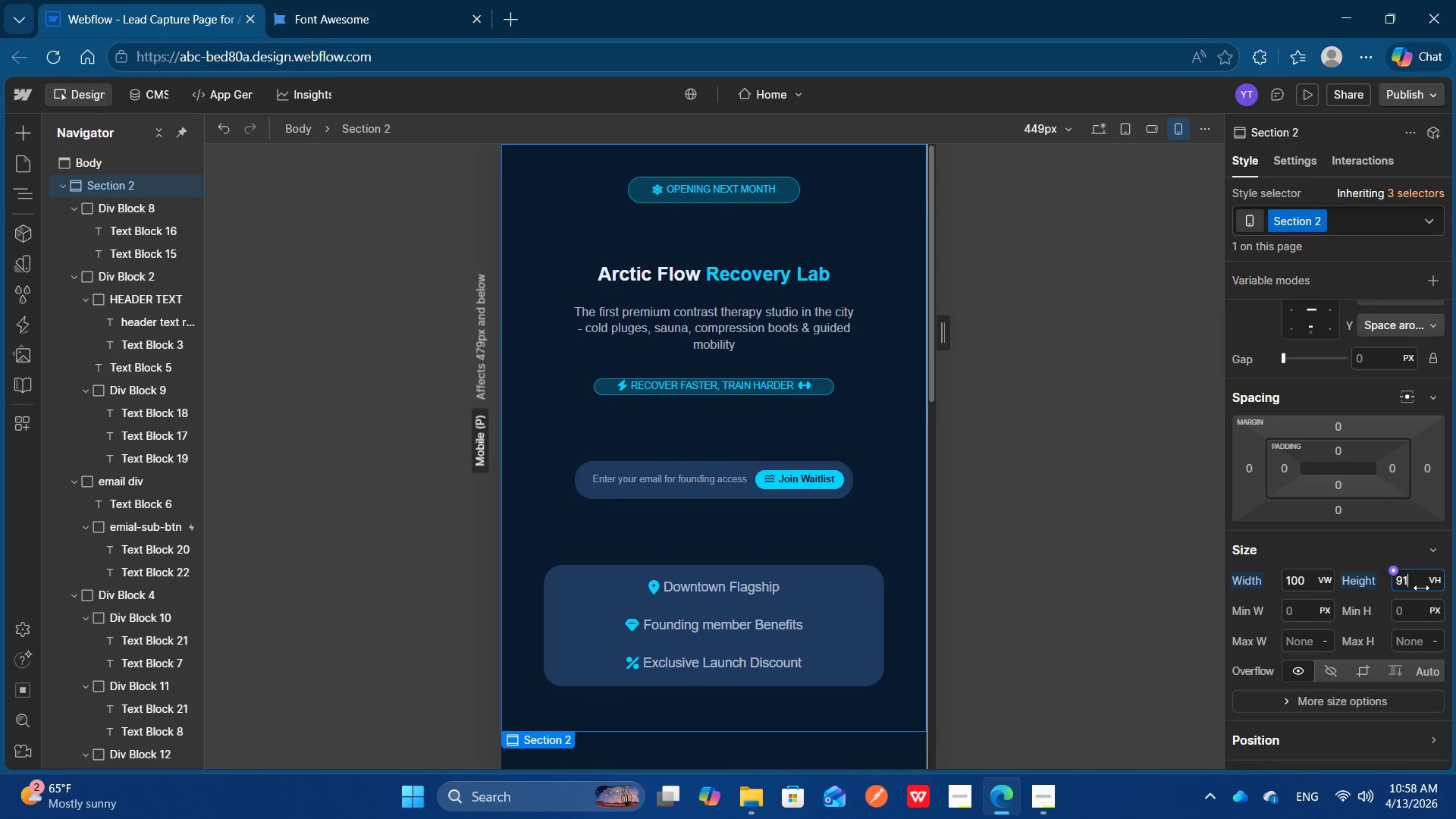 
key(ArrowDown)
 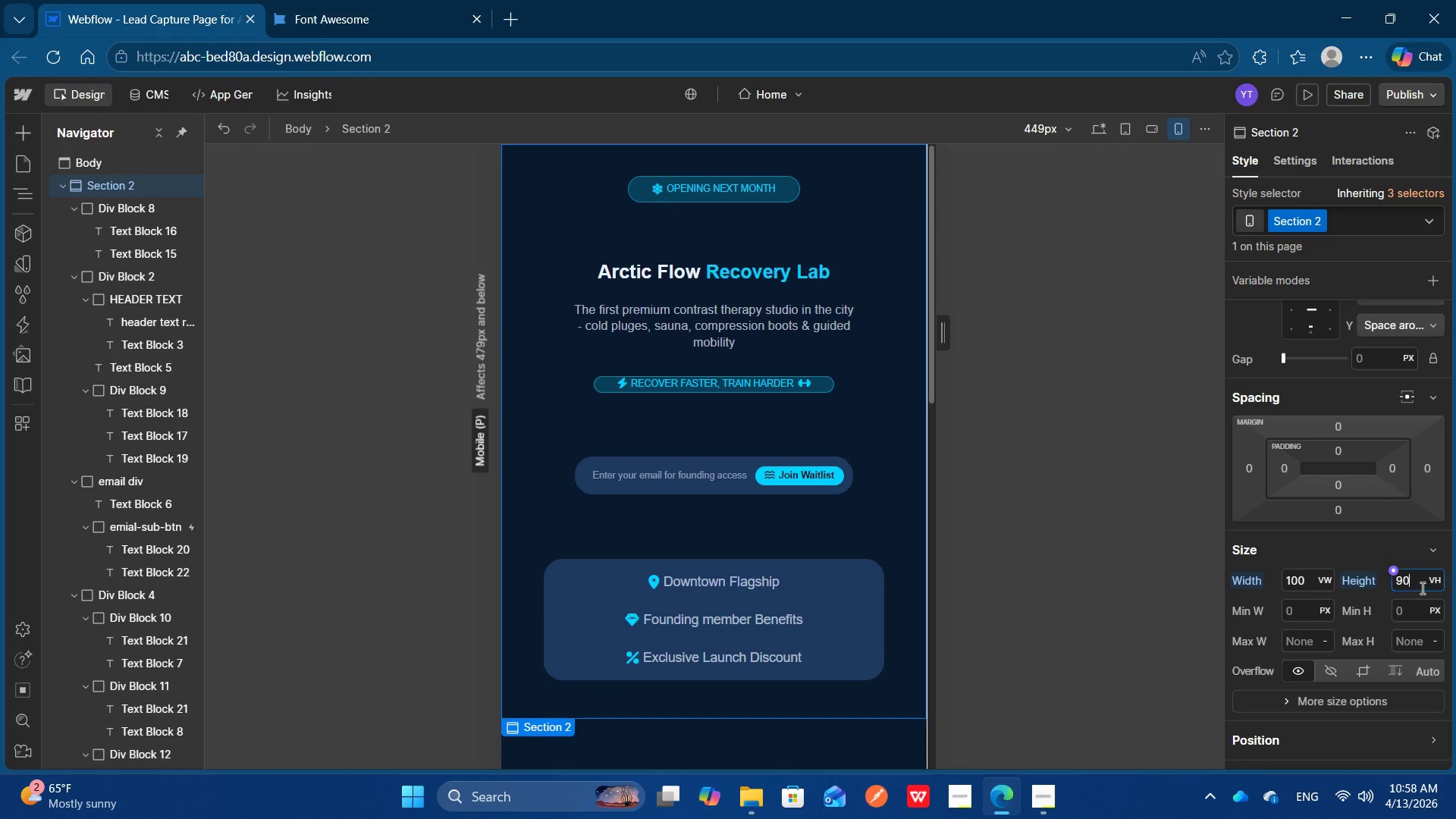 
key(ArrowDown)
 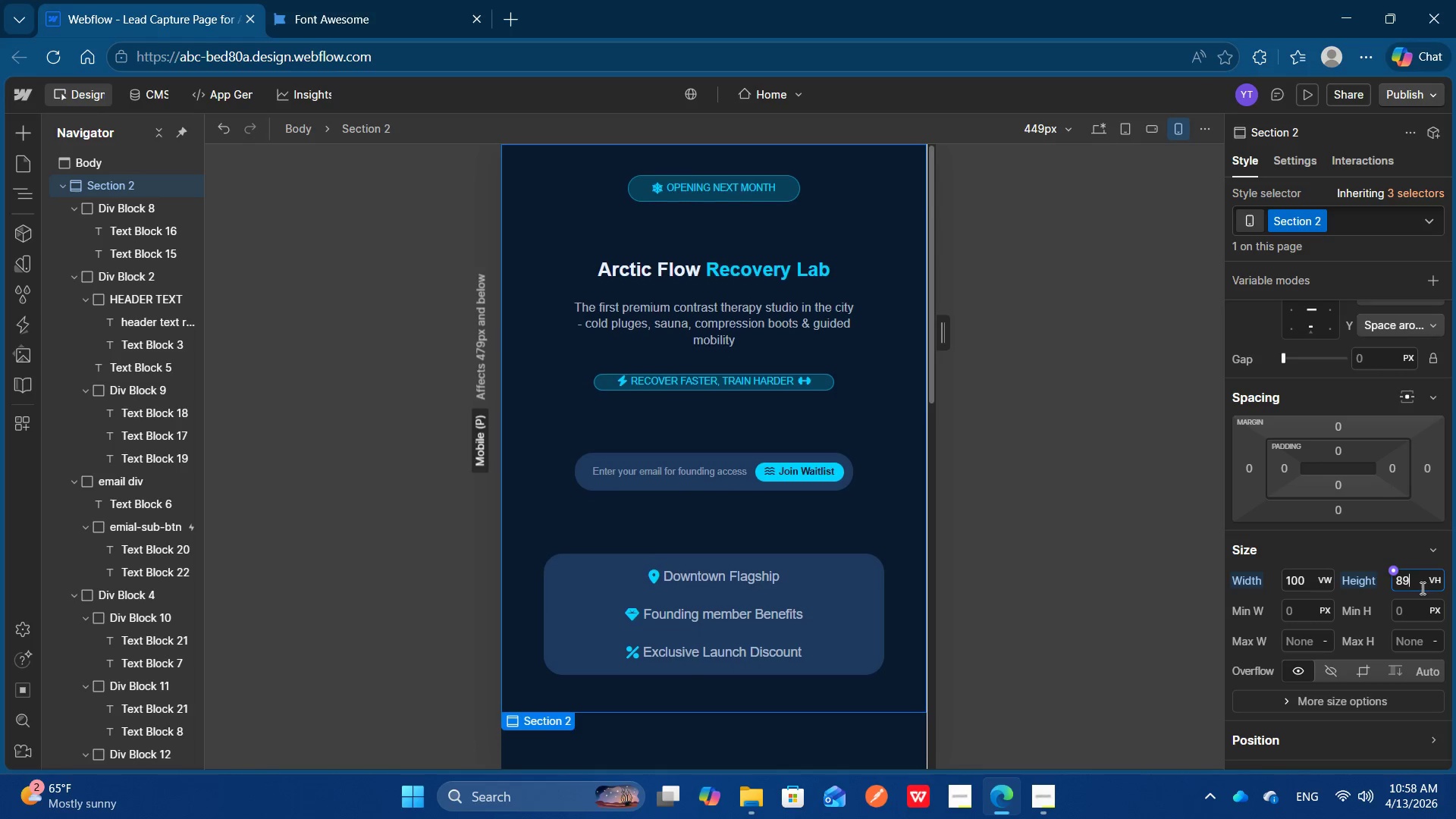 
key(ArrowDown)
 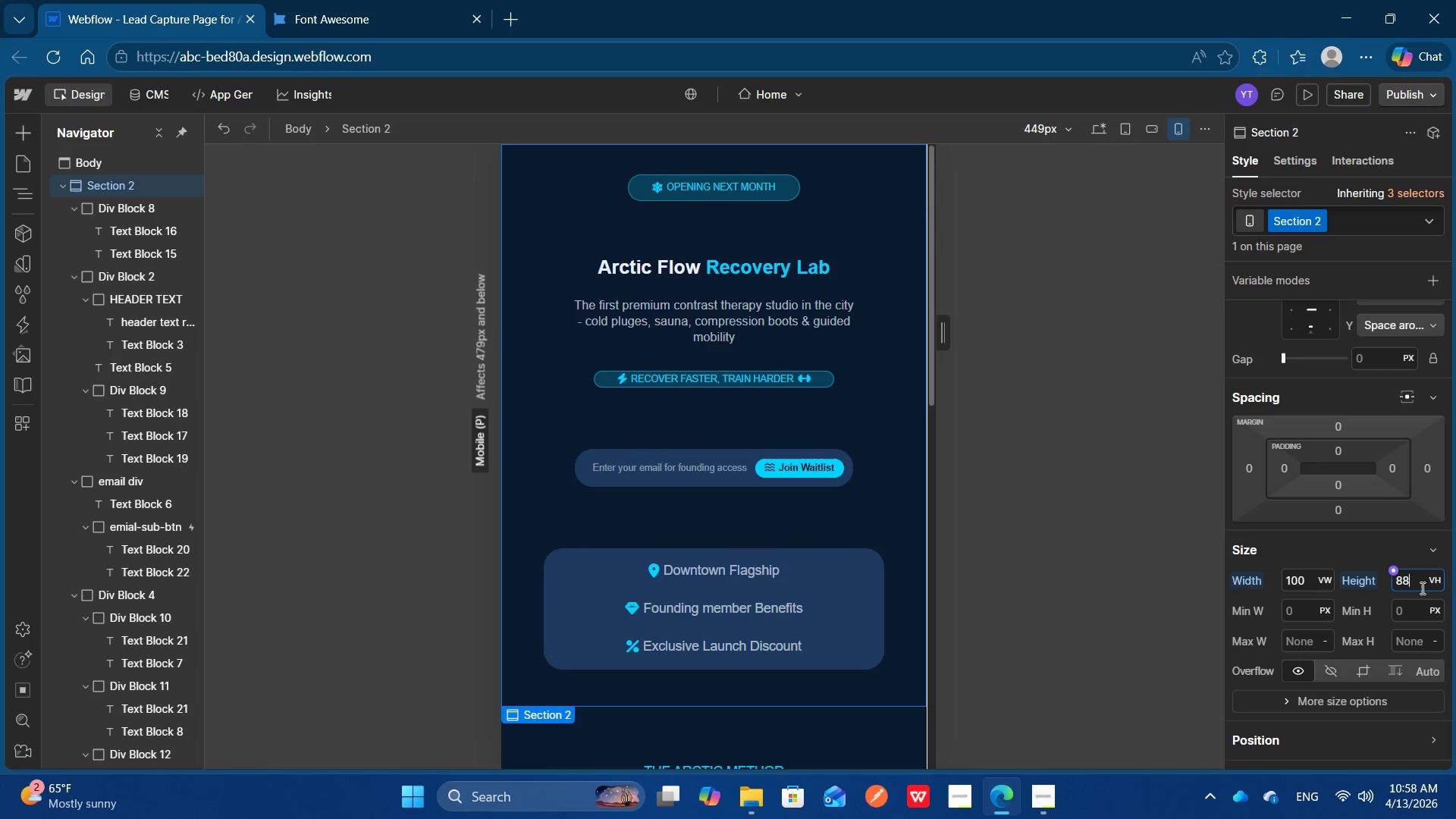 
key(ArrowDown)
 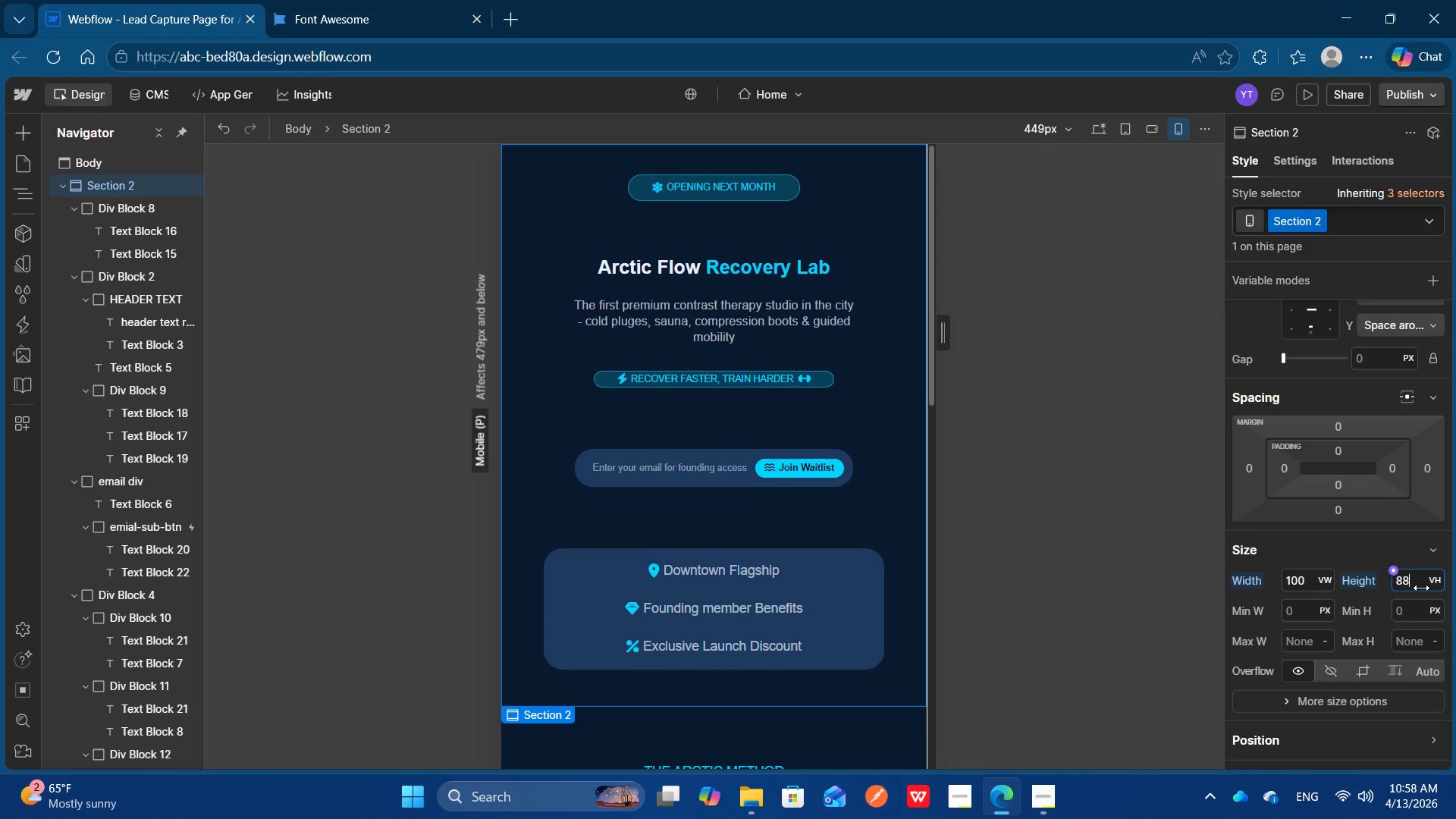 
key(ArrowDown)
 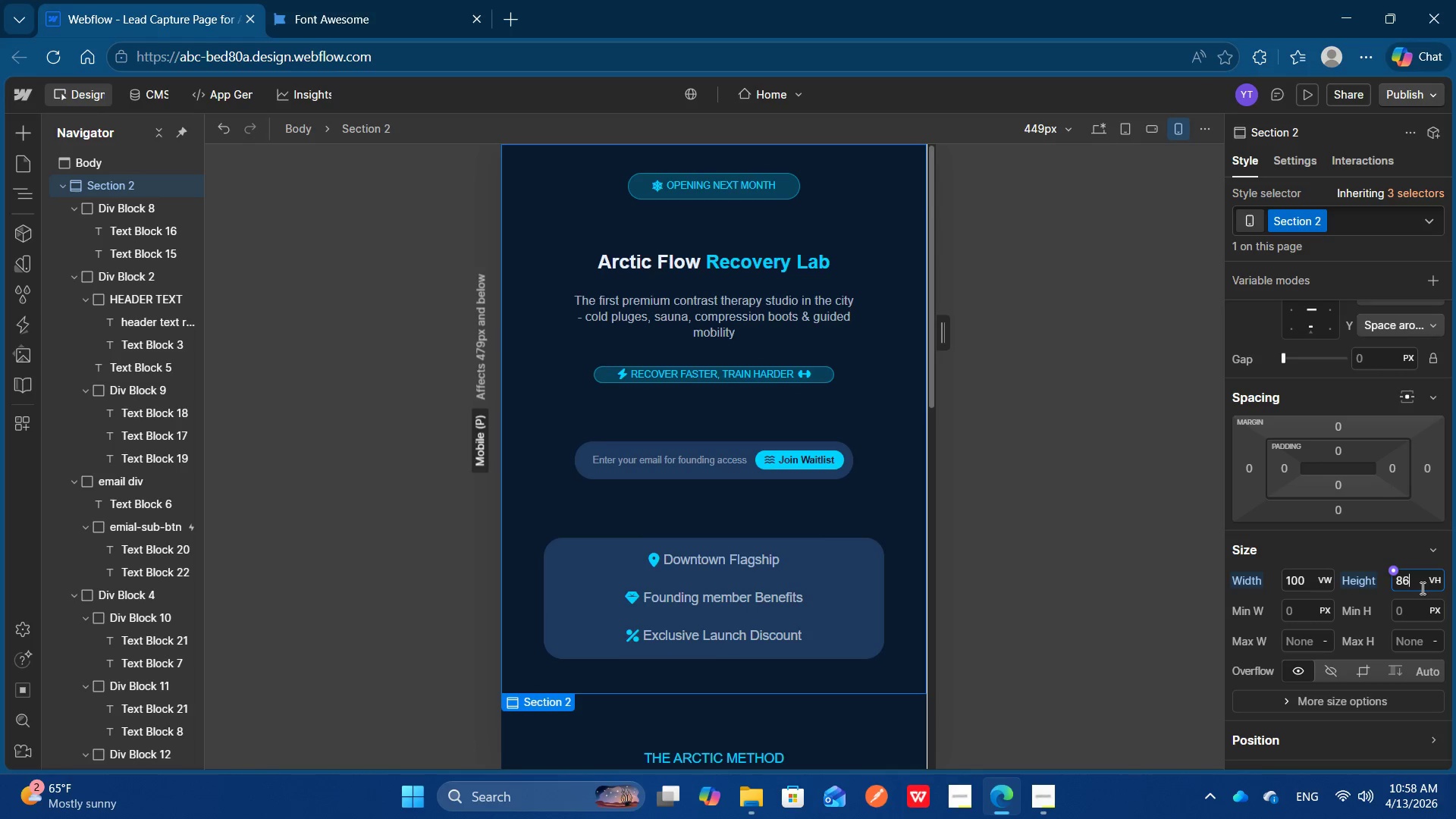 
key(ArrowDown)
 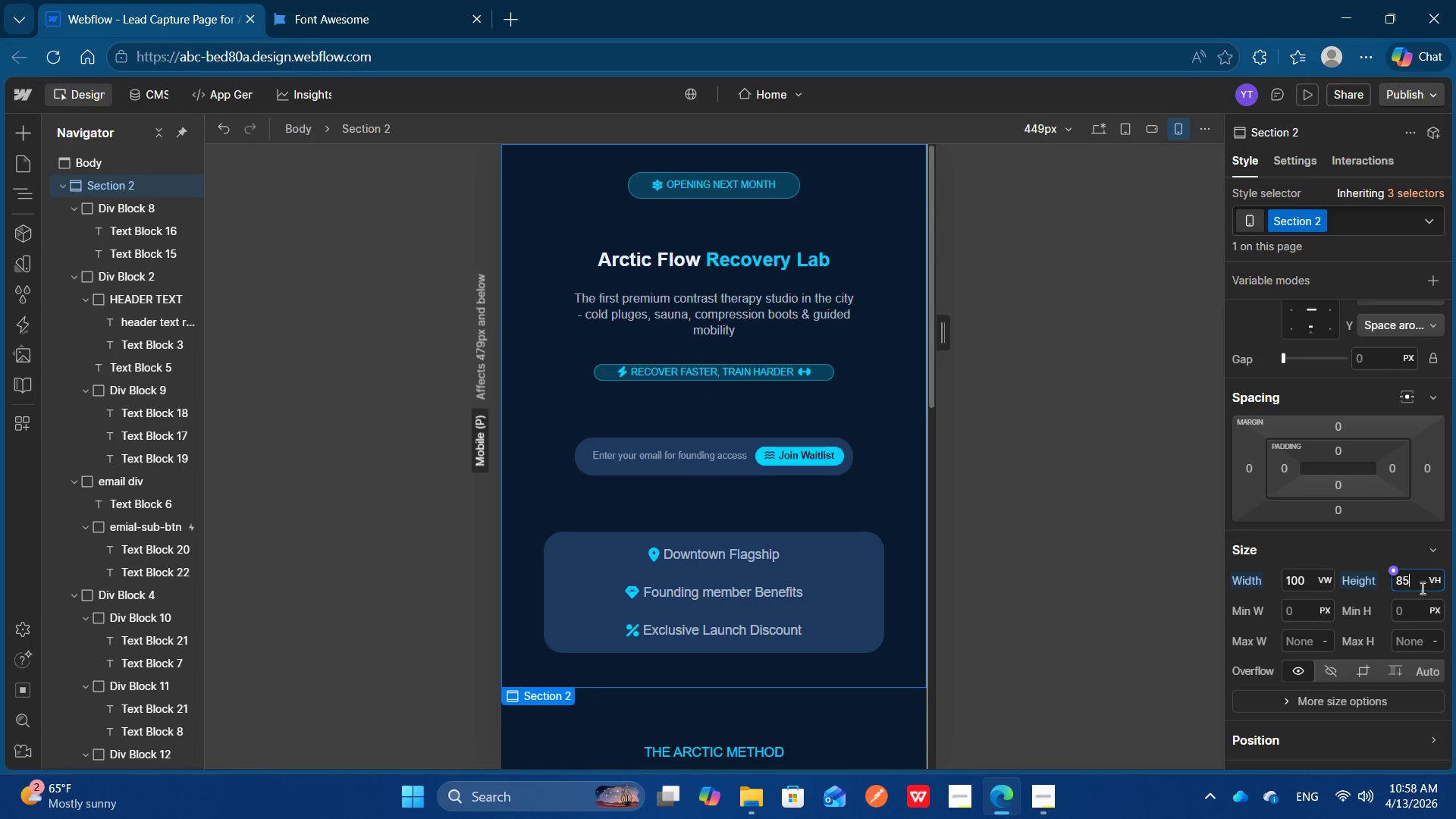 
key(ArrowDown)
 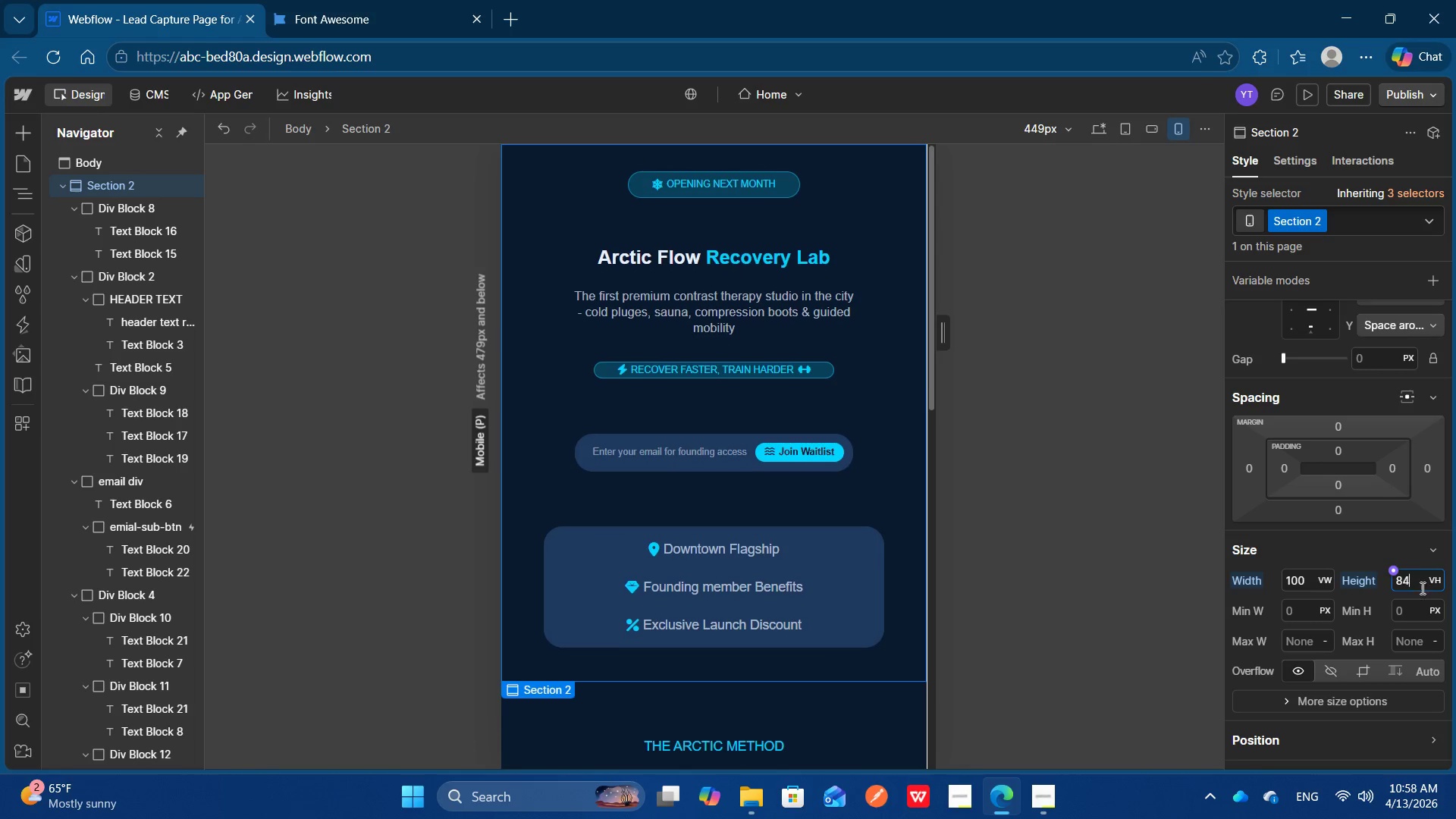 
key(ArrowDown)
 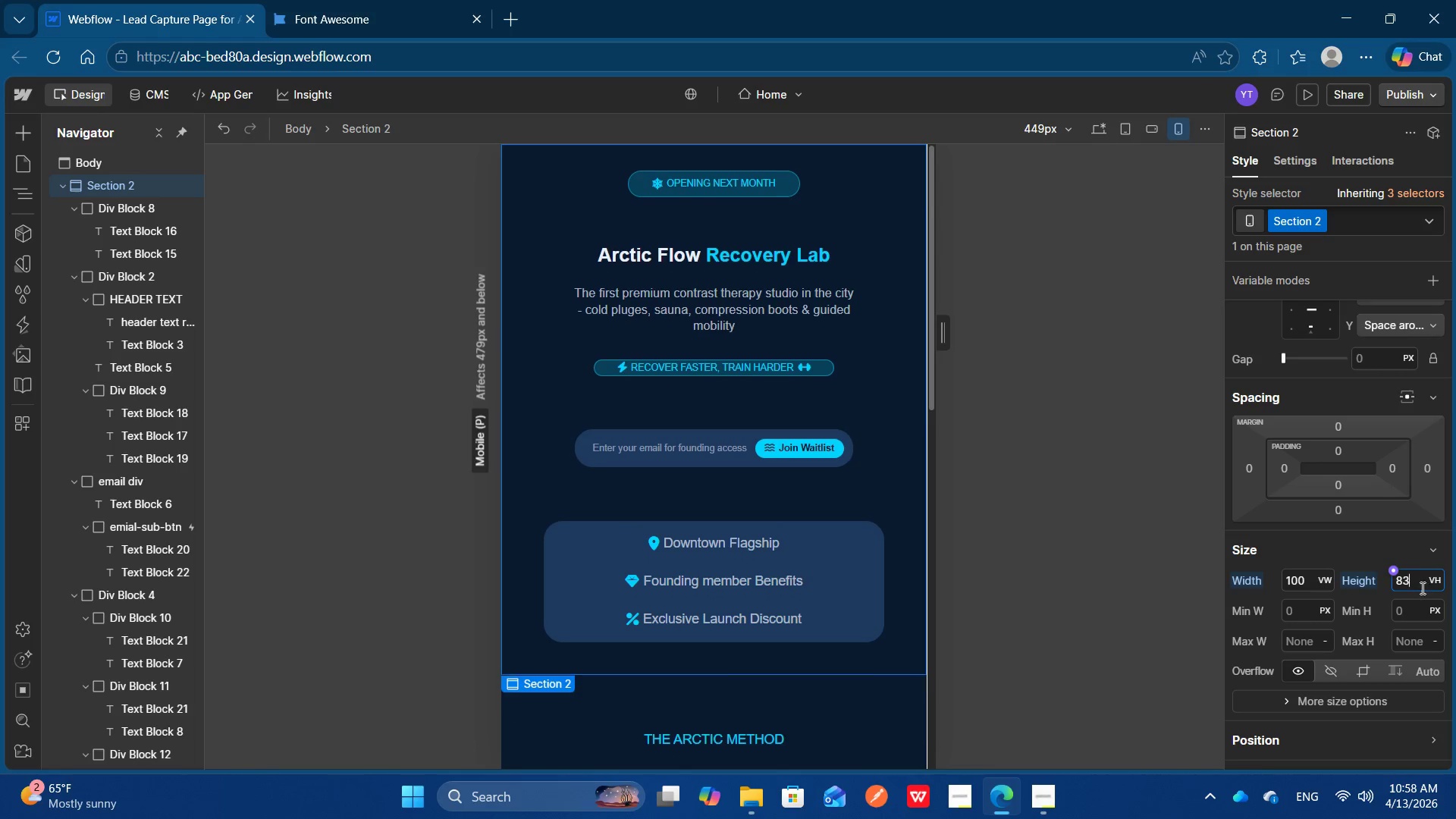 
key(ArrowDown)
 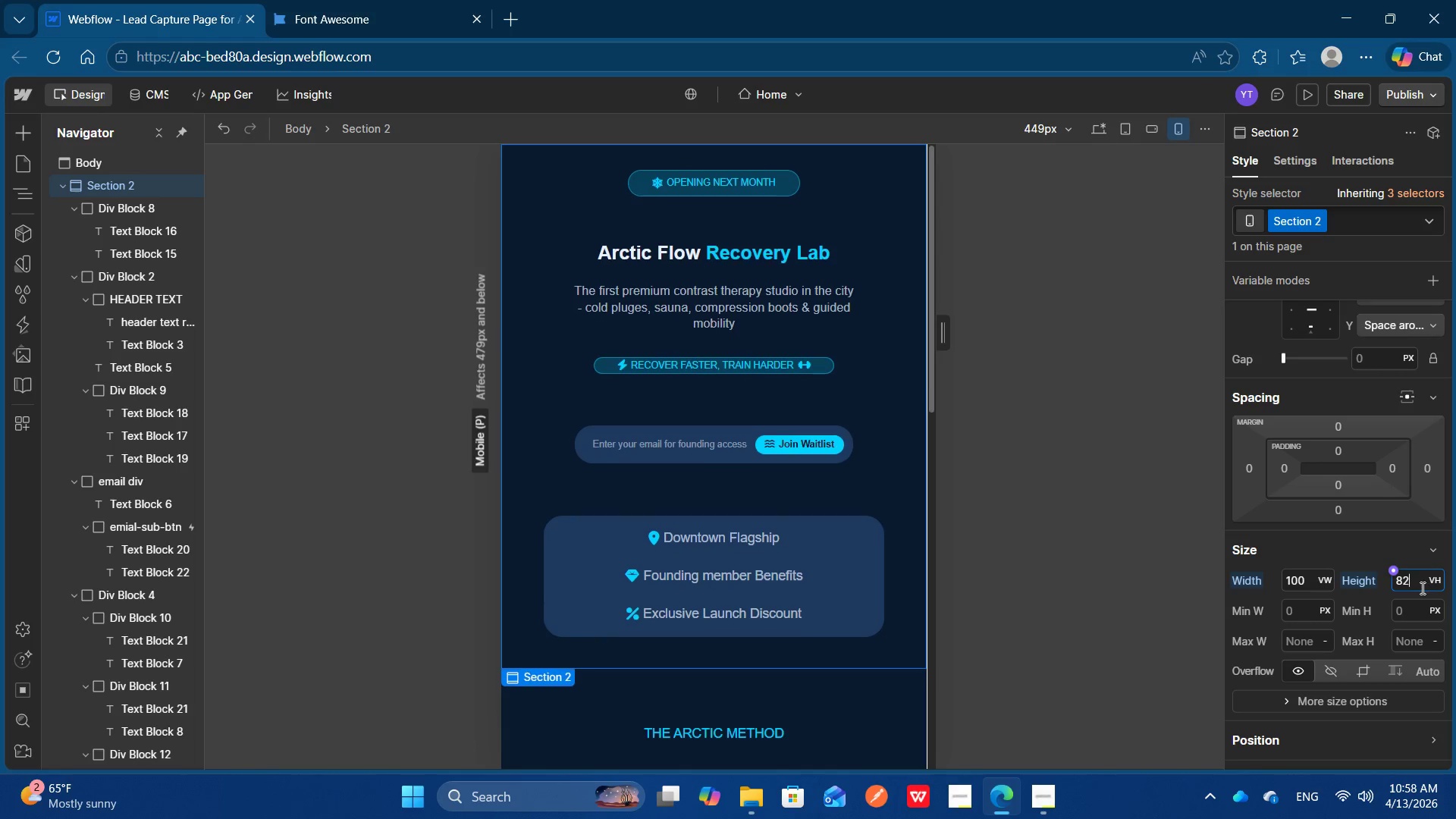 
key(ArrowDown)
 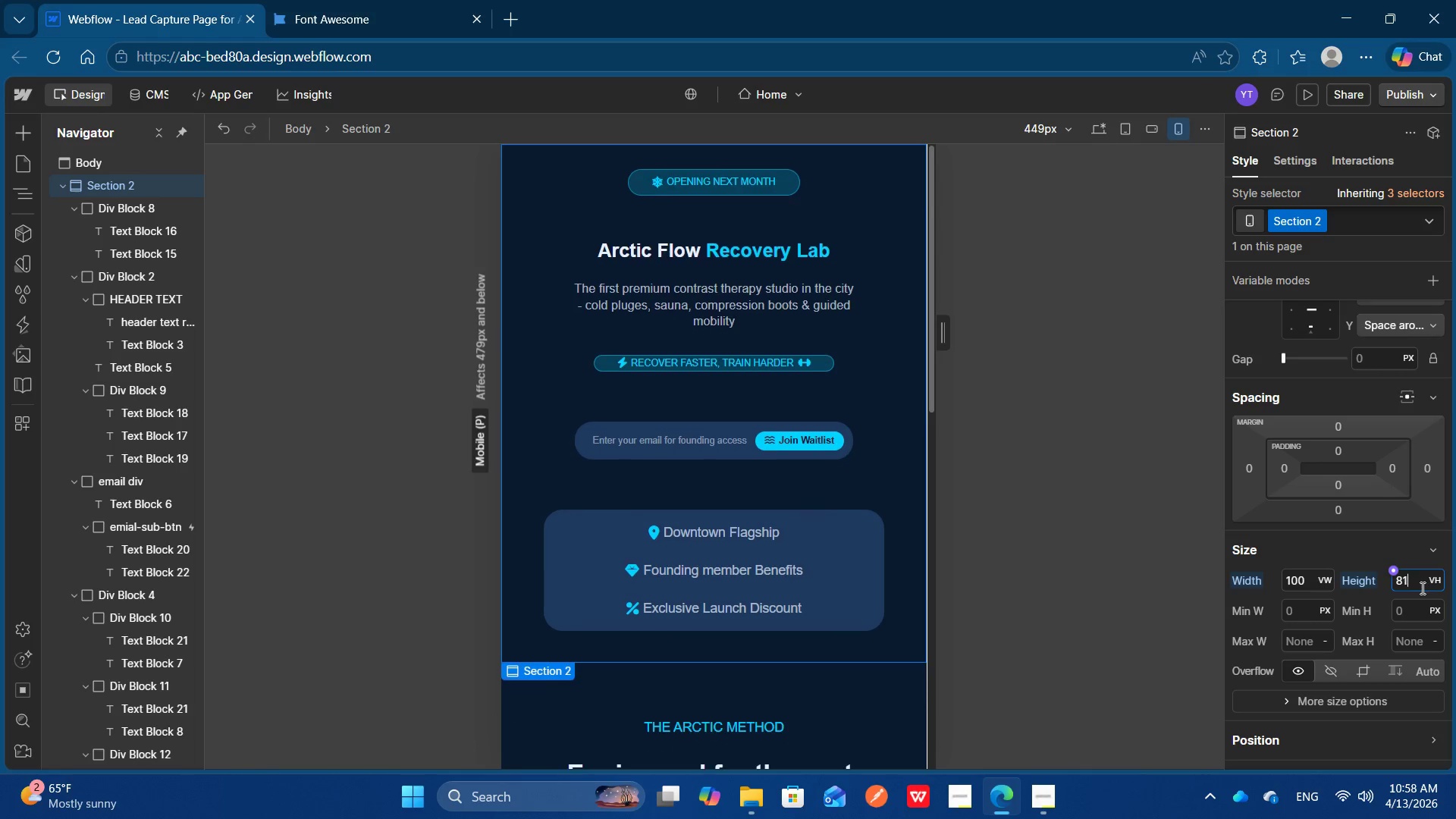 
key(ArrowDown)
 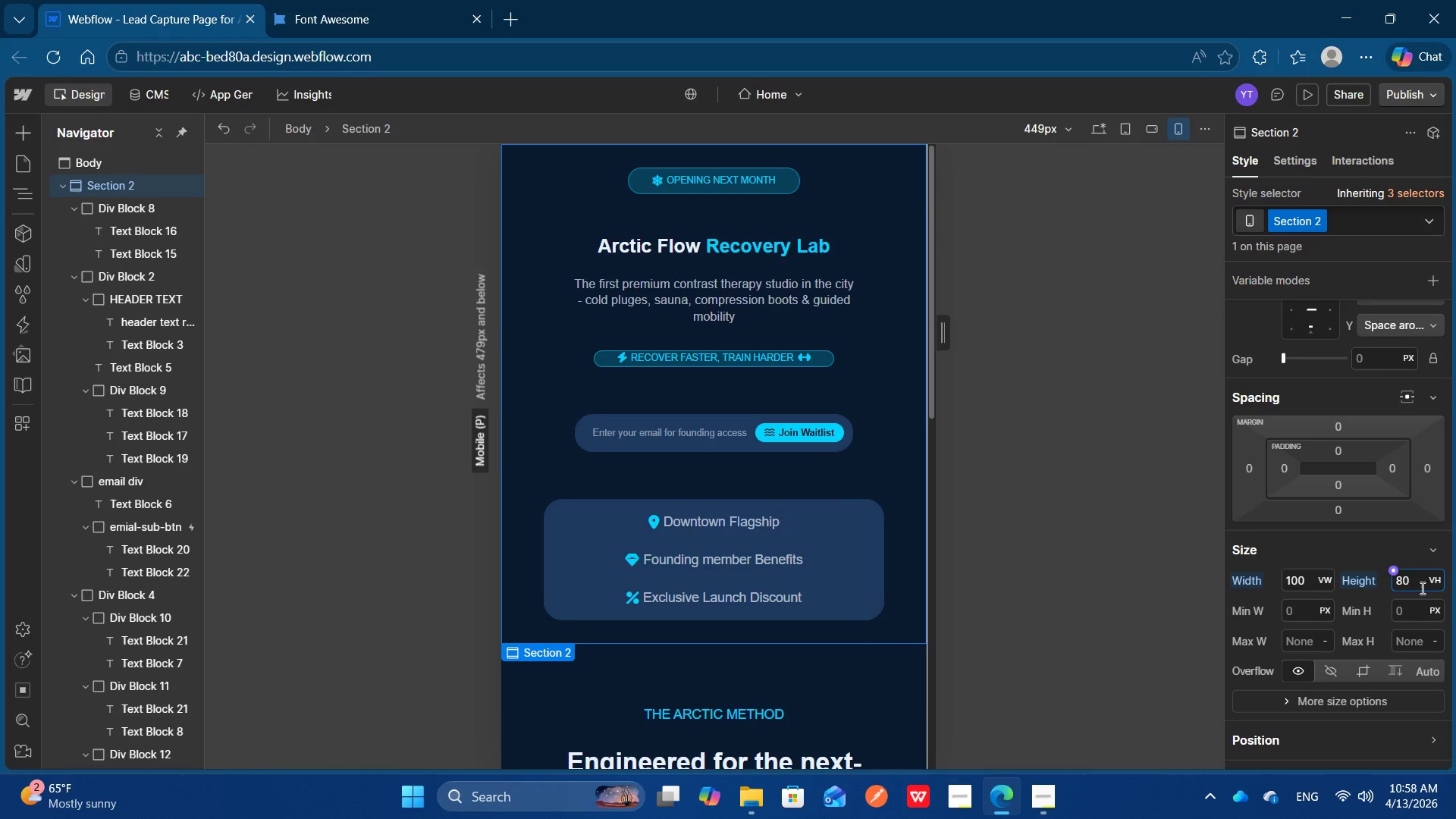 
key(ArrowDown)
 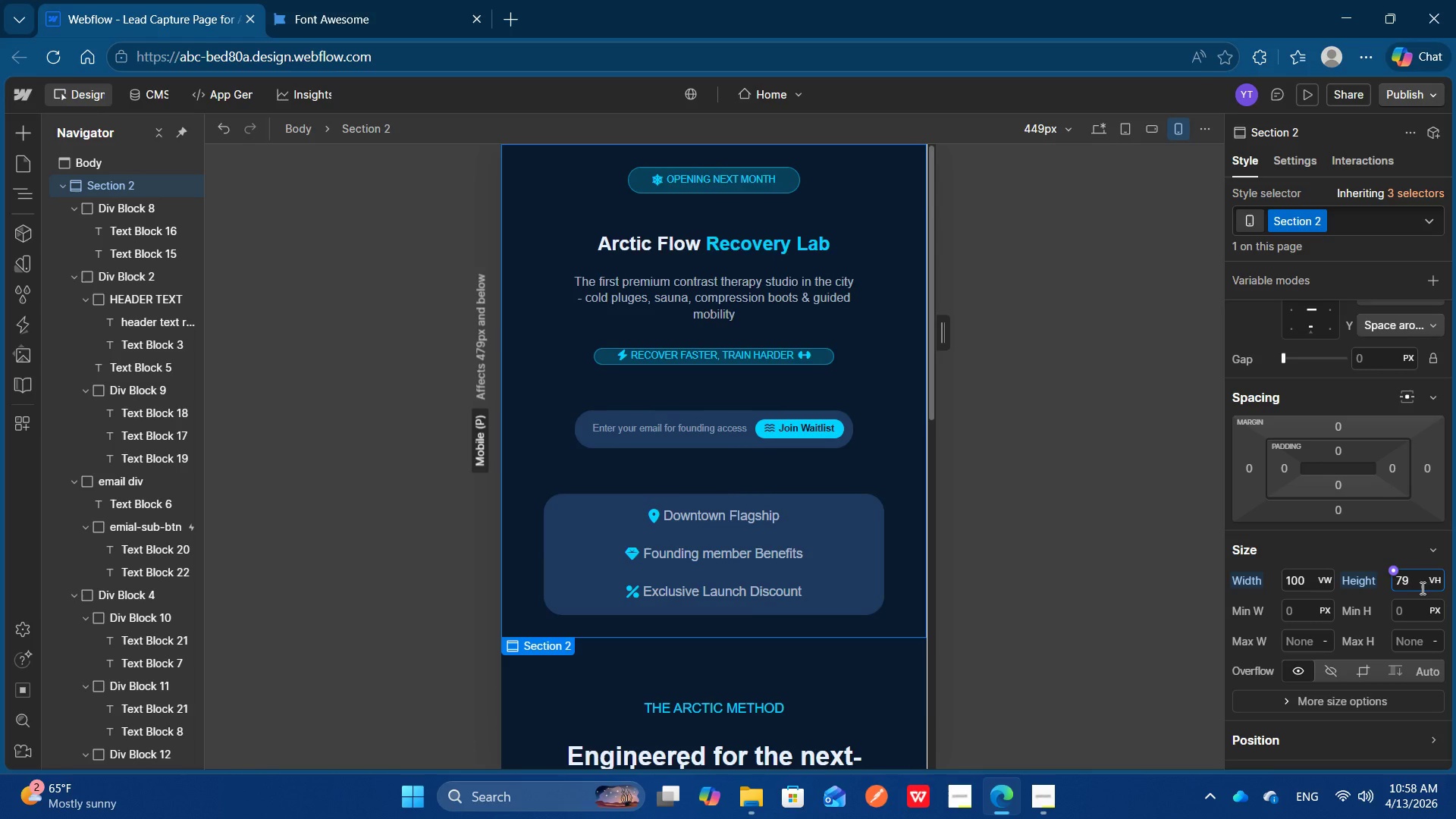 
key(ArrowDown)
 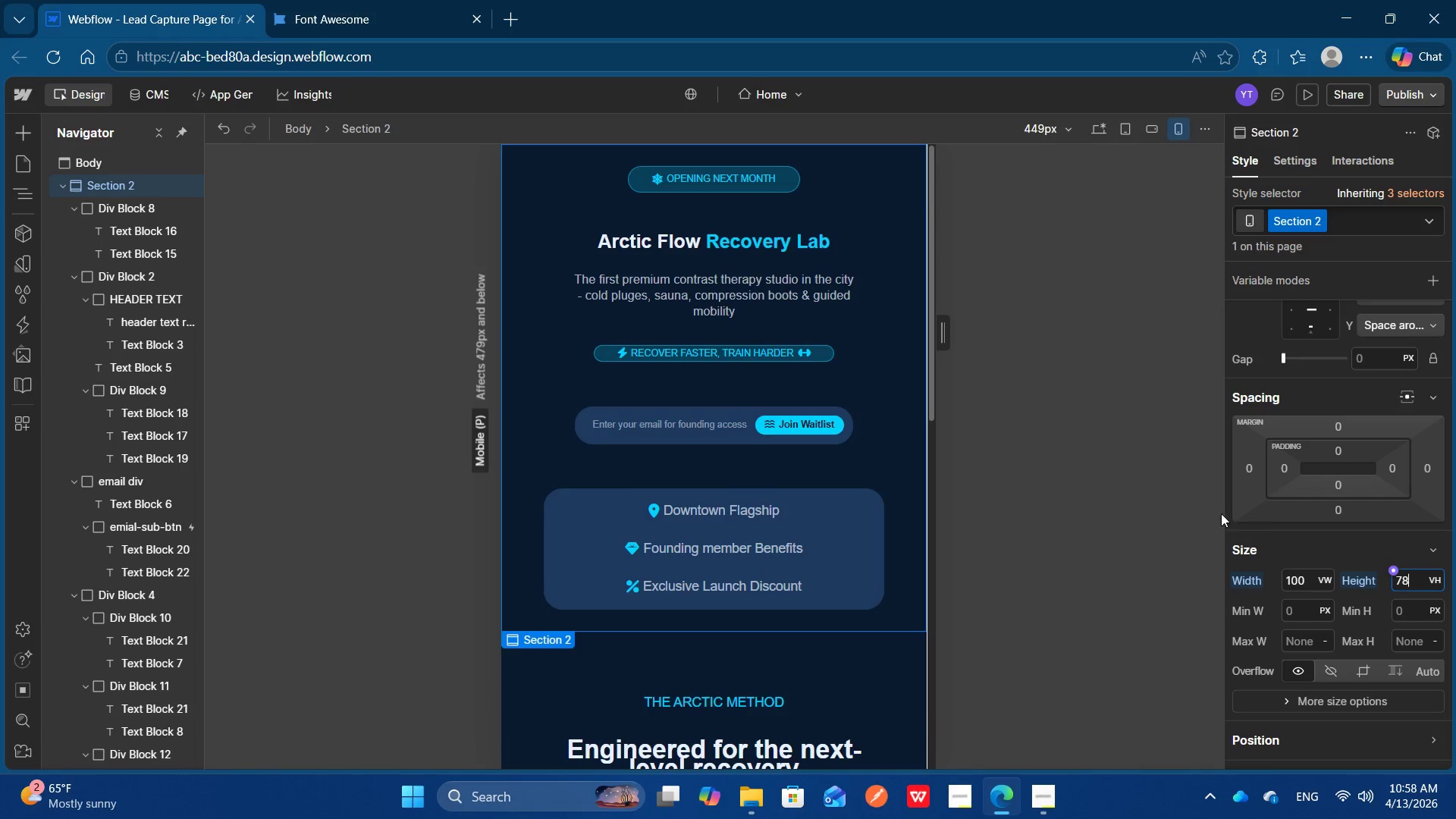 
left_click([1179, 502])
 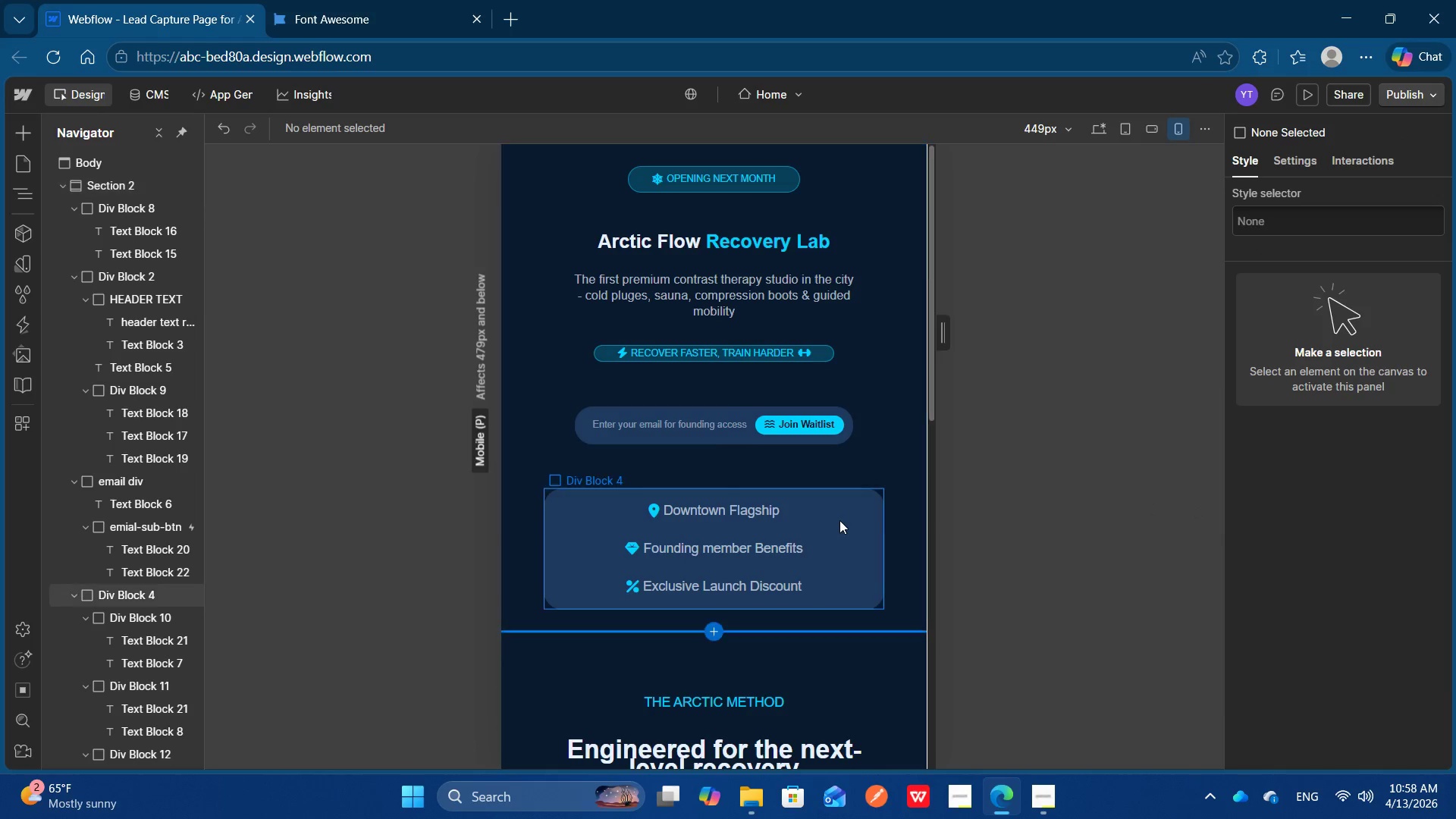 
scroll: coordinate [839, 520], scroll_direction: up, amount: 2.0
 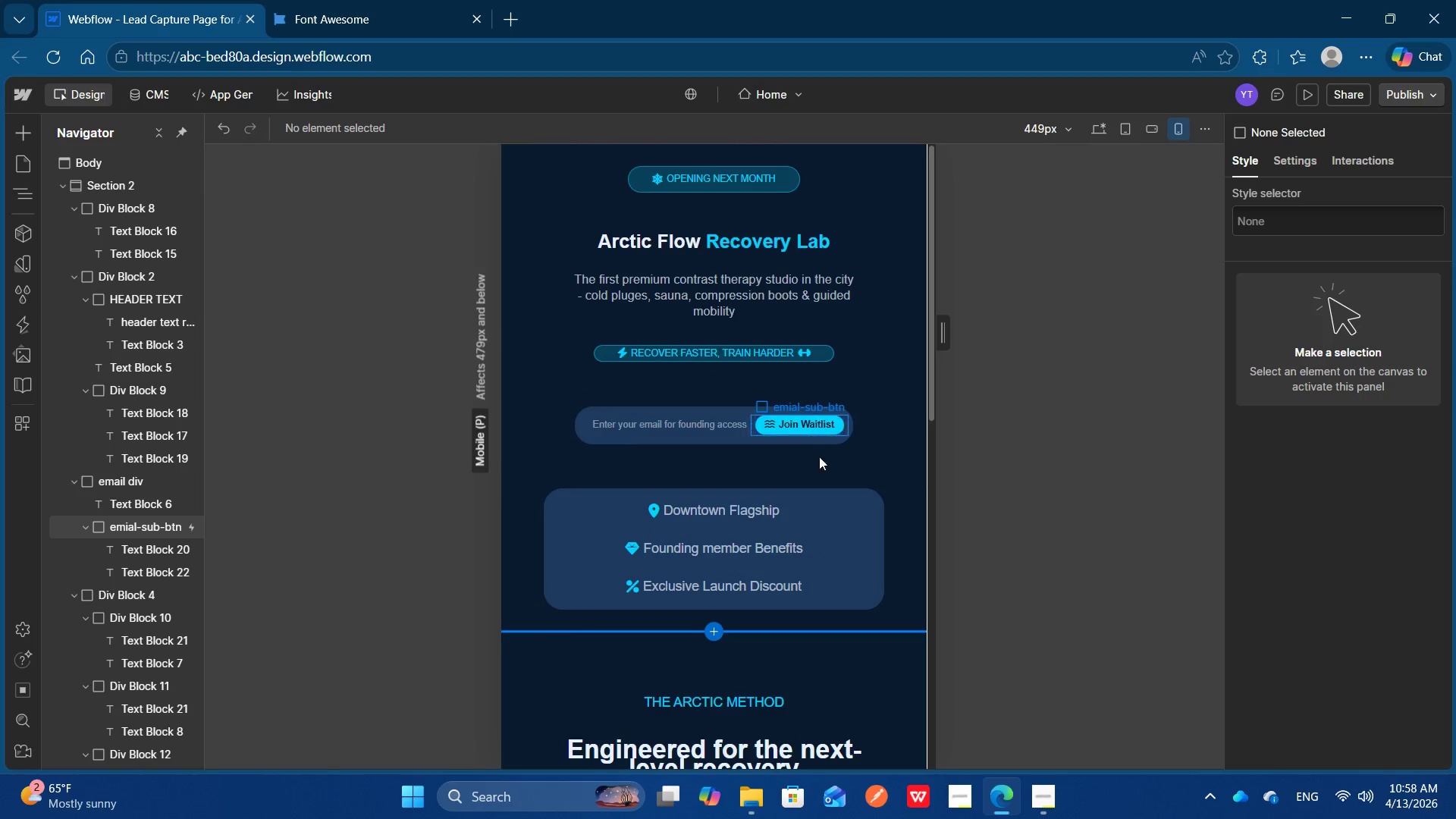 
scroll: coordinate [838, 534], scroll_direction: down, amount: 1.0
 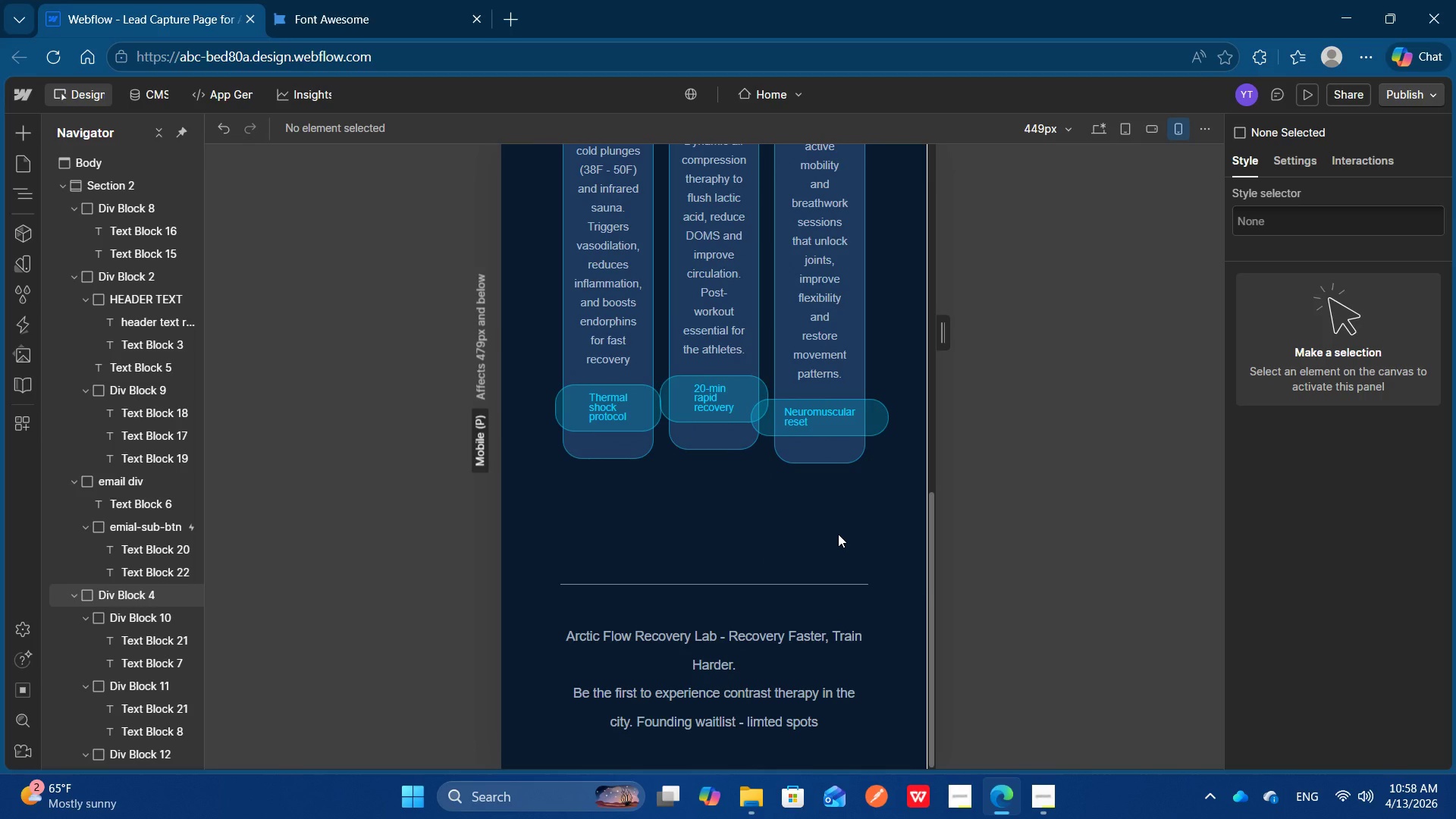 
scroll: coordinate [838, 534], scroll_direction: up, amount: 4.0
 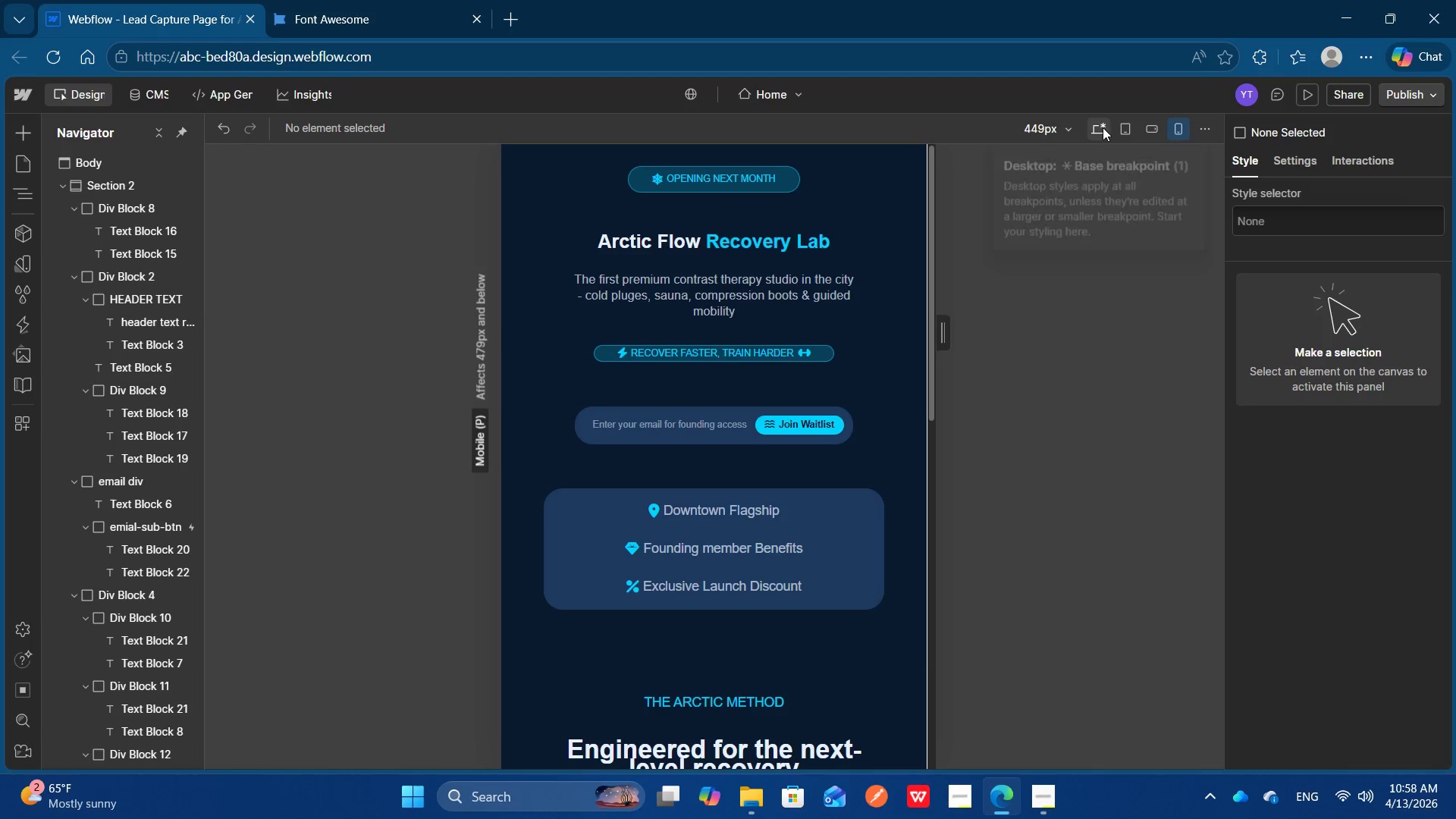 
left_click([1106, 127])
 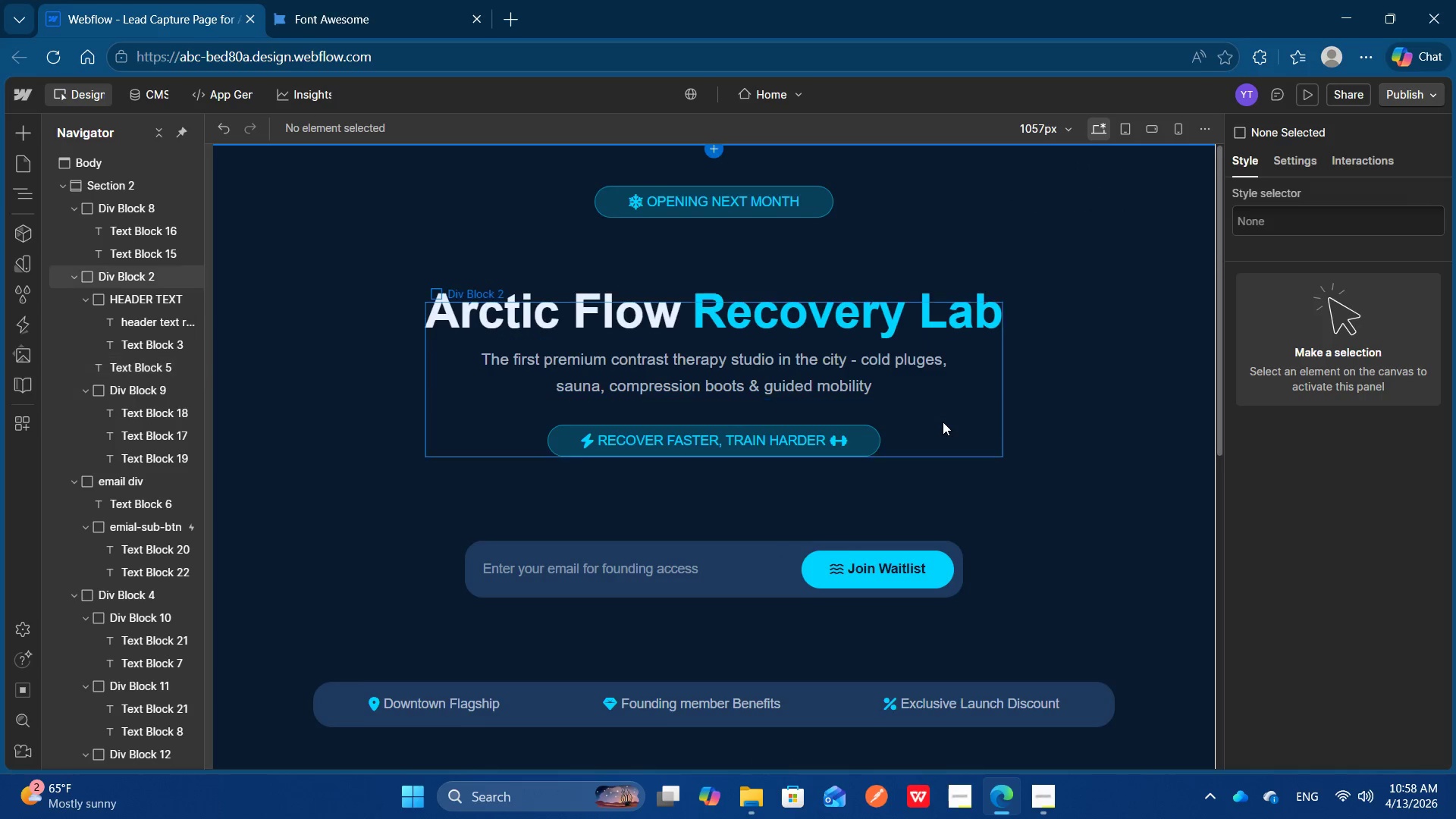 
scroll: coordinate [943, 422], scroll_direction: down, amount: 1.0
 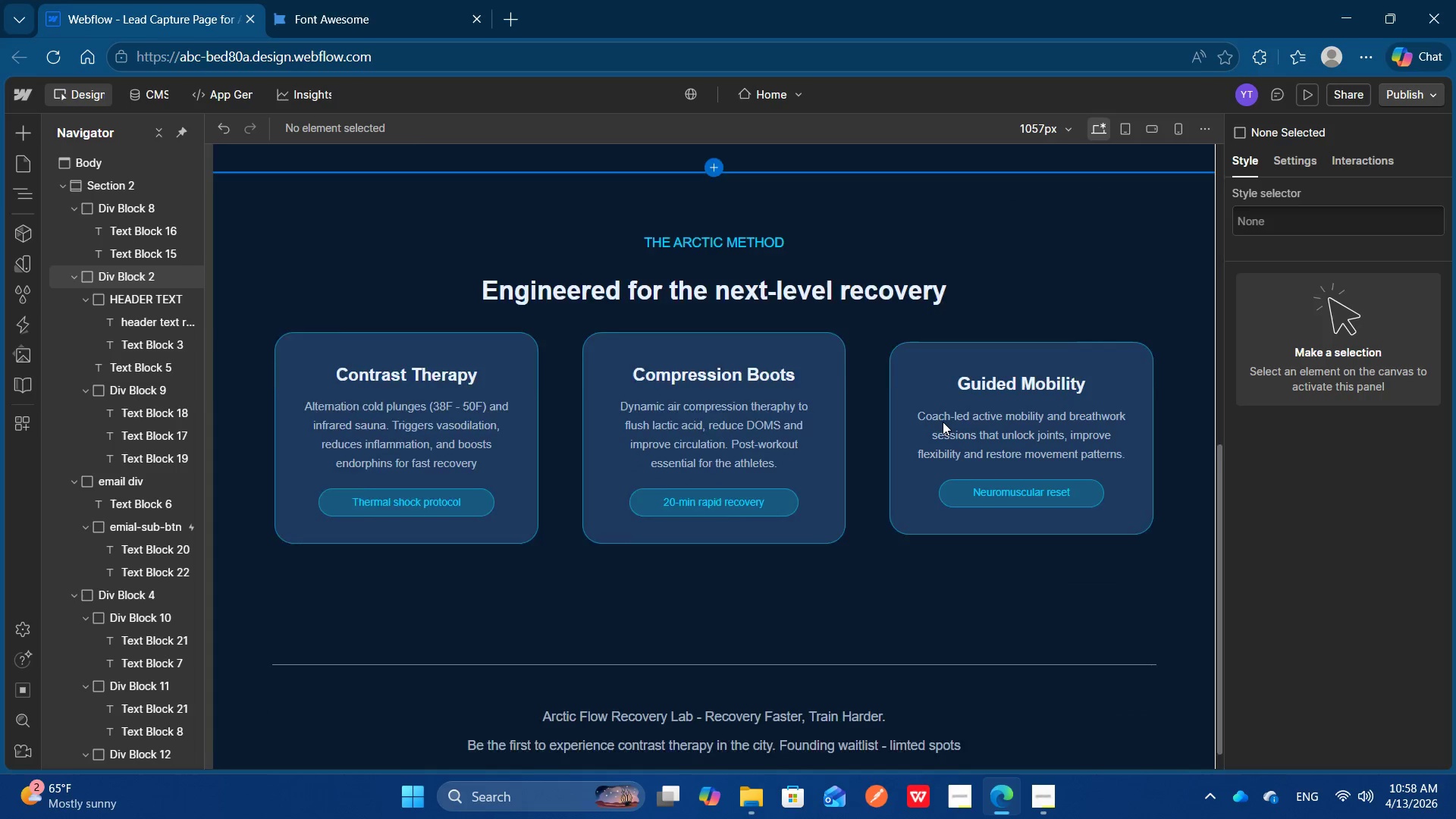 
scroll: coordinate [943, 422], scroll_direction: up, amount: 1.0
 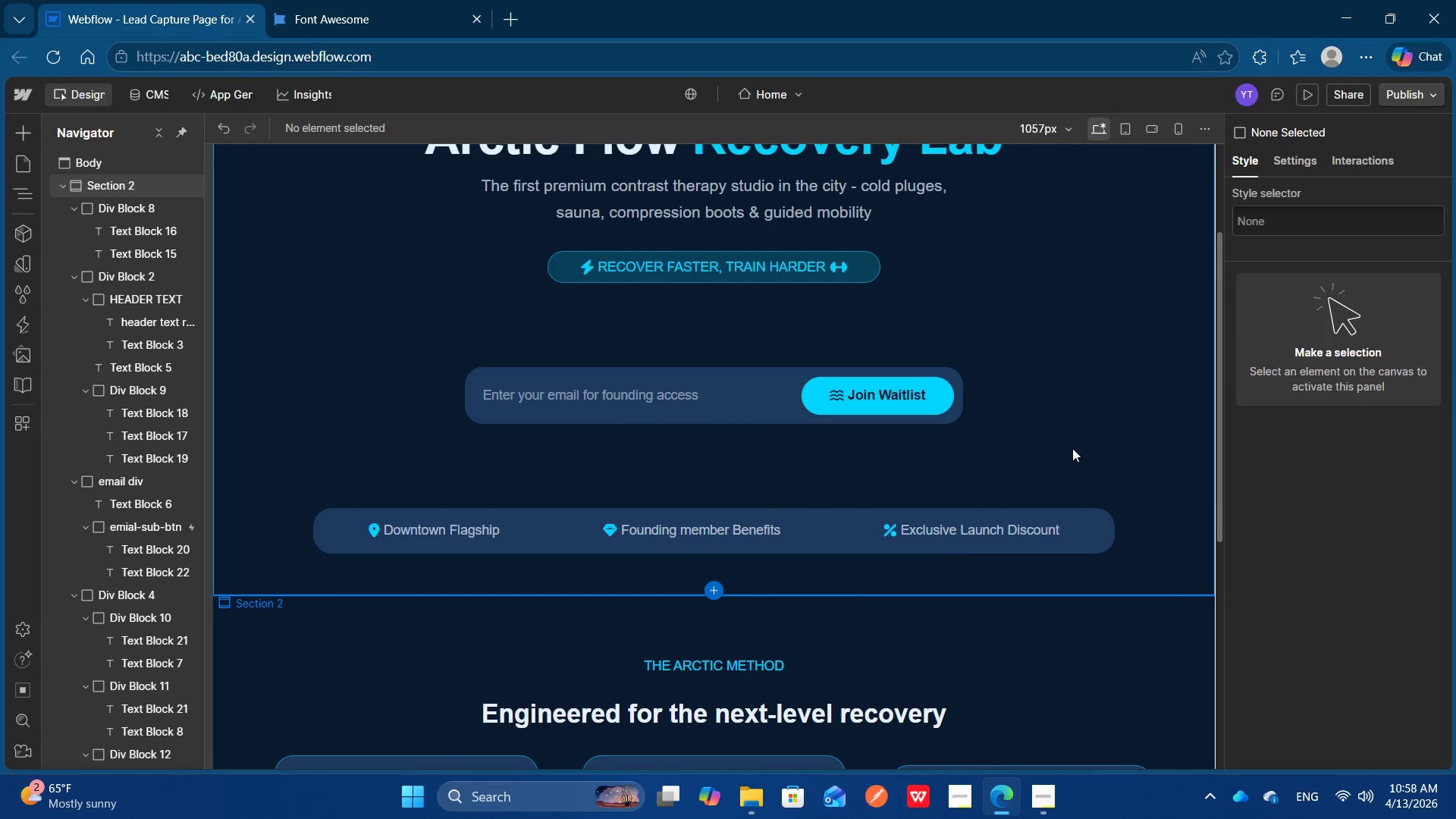 
scroll: coordinate [1072, 448], scroll_direction: down, amount: 1.0
 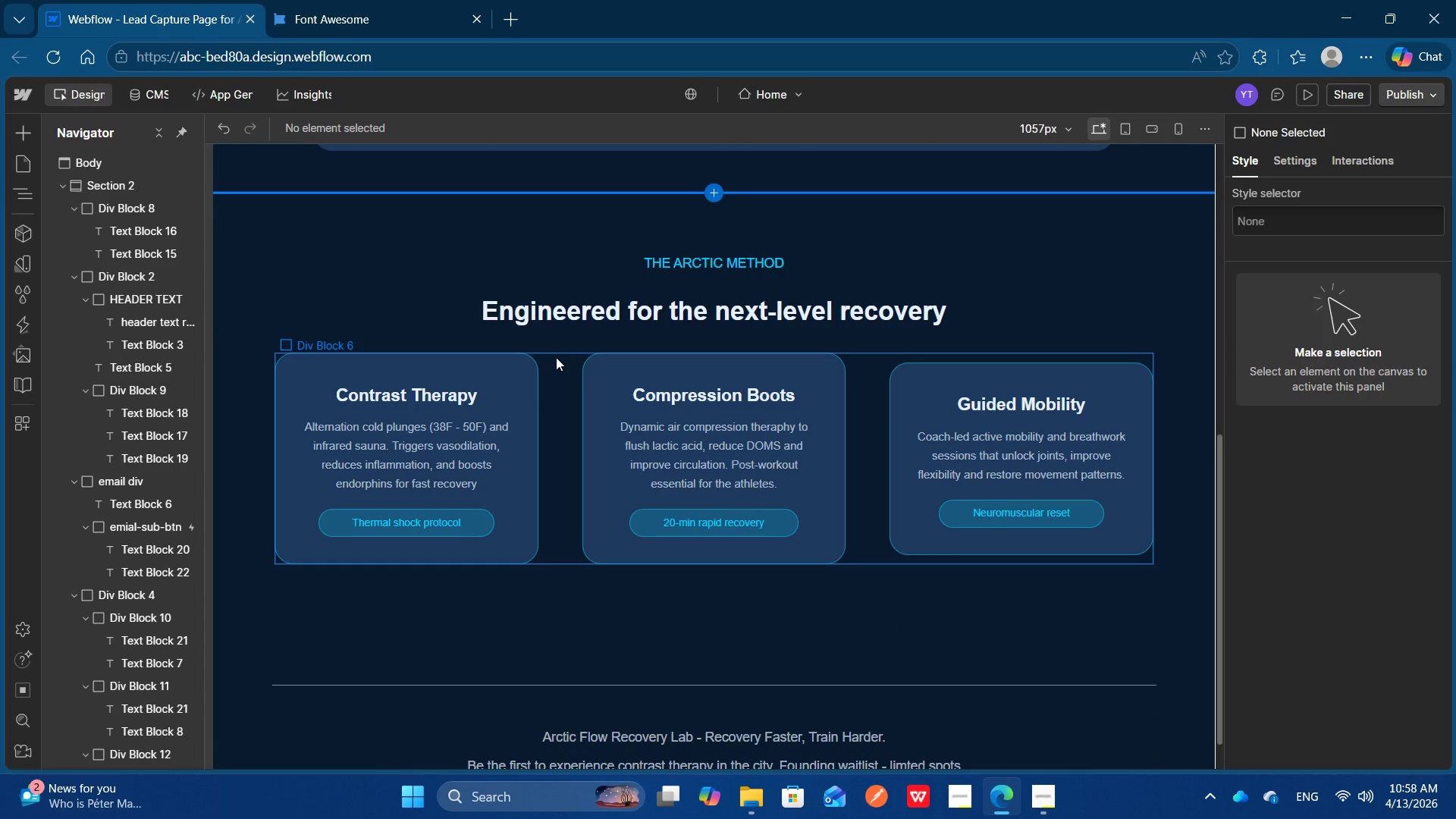 
wait(6.6)
 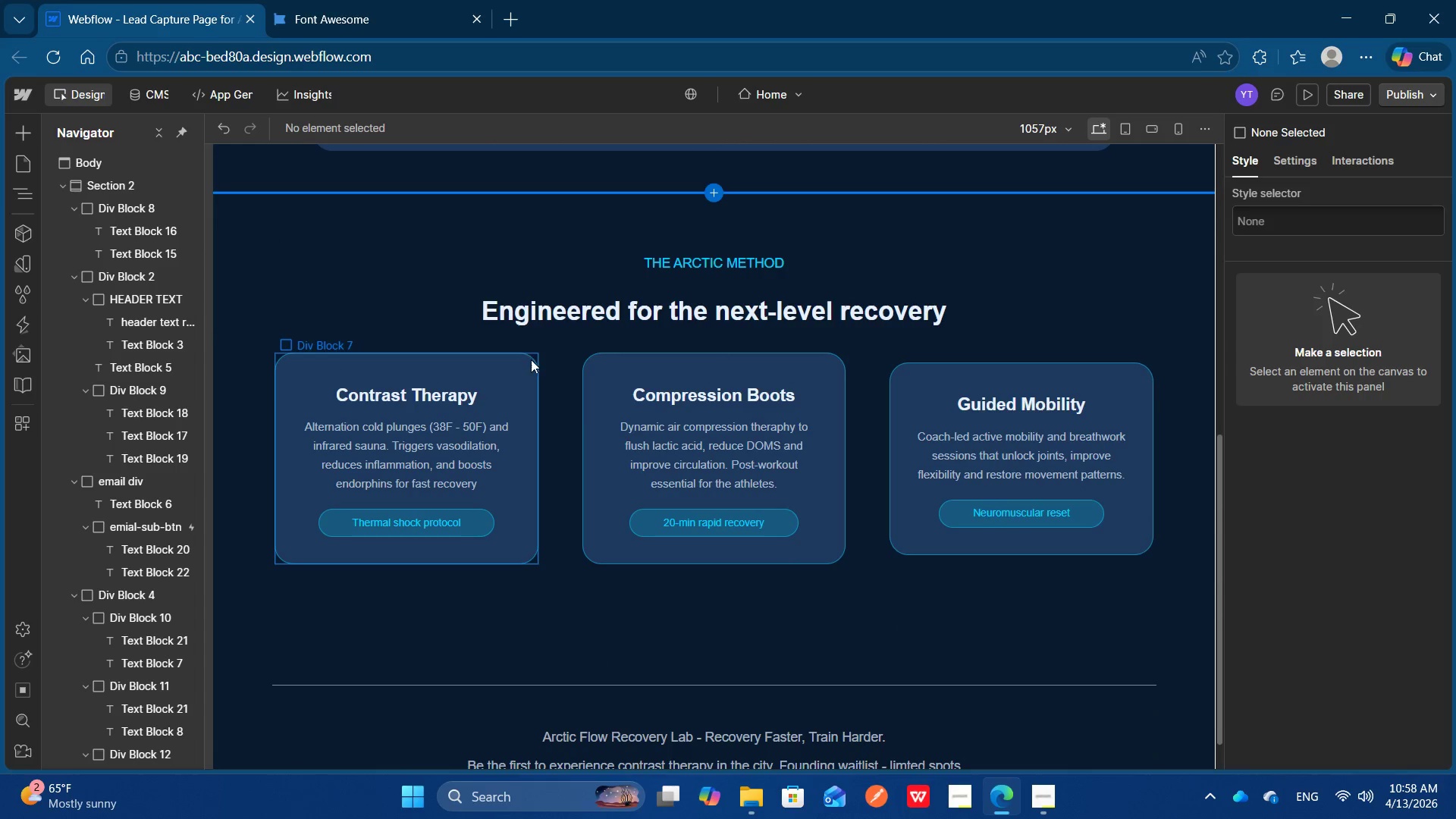 
left_click([507, 369])
 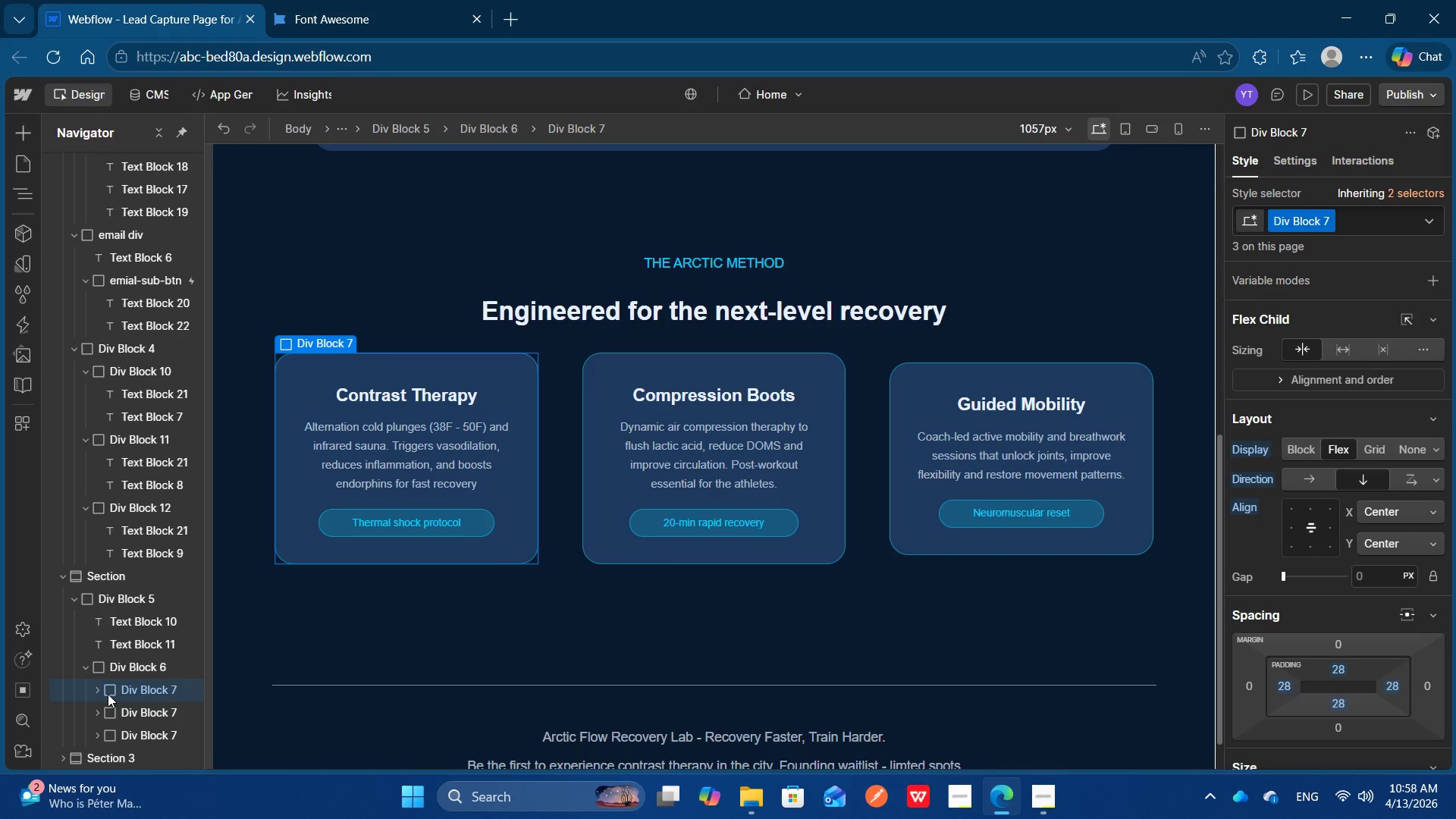 
left_click([99, 691])
 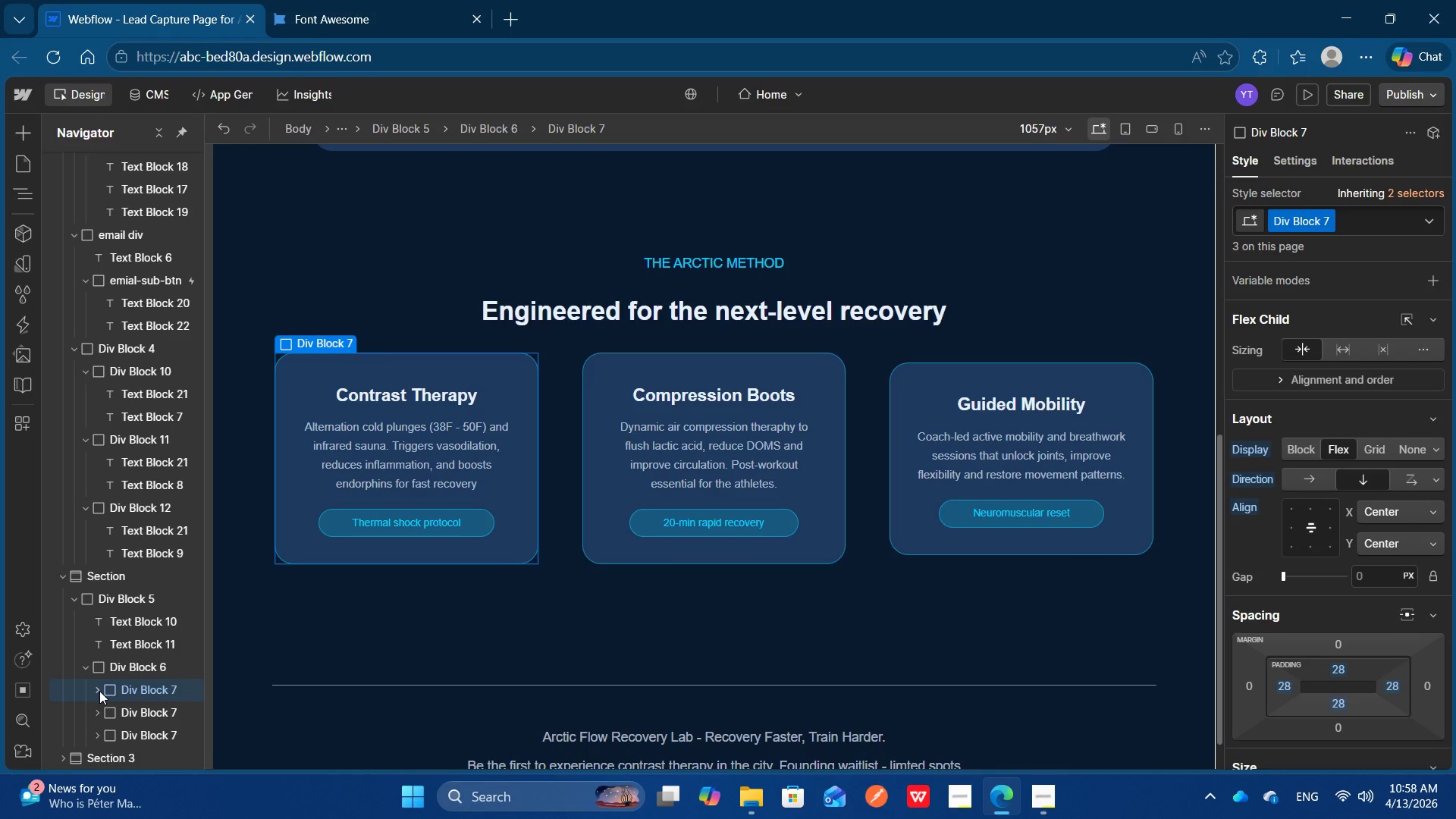 
double_click([99, 691])
 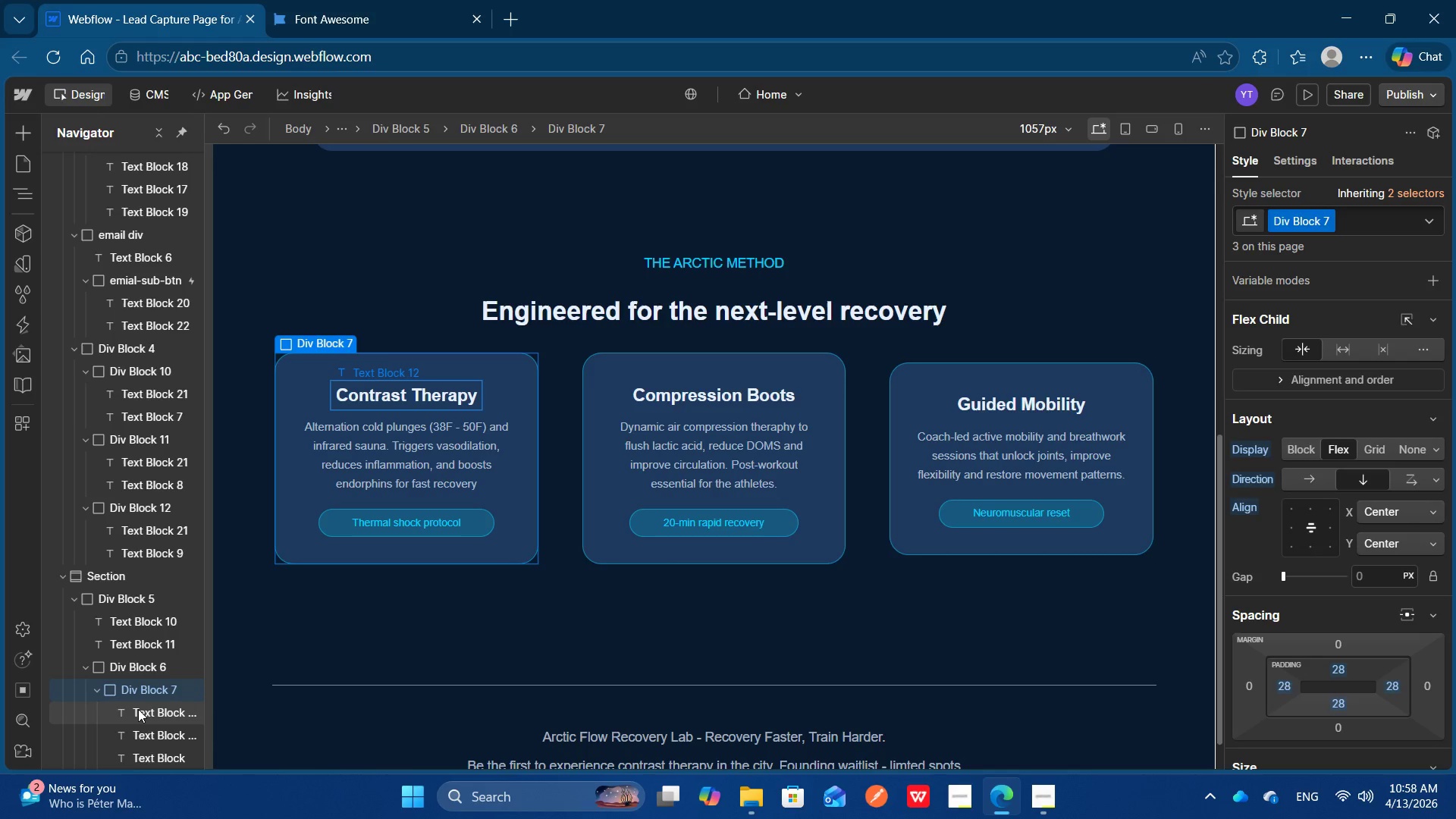 
scroll: coordinate [138, 709], scroll_direction: none, amount: 0.0
 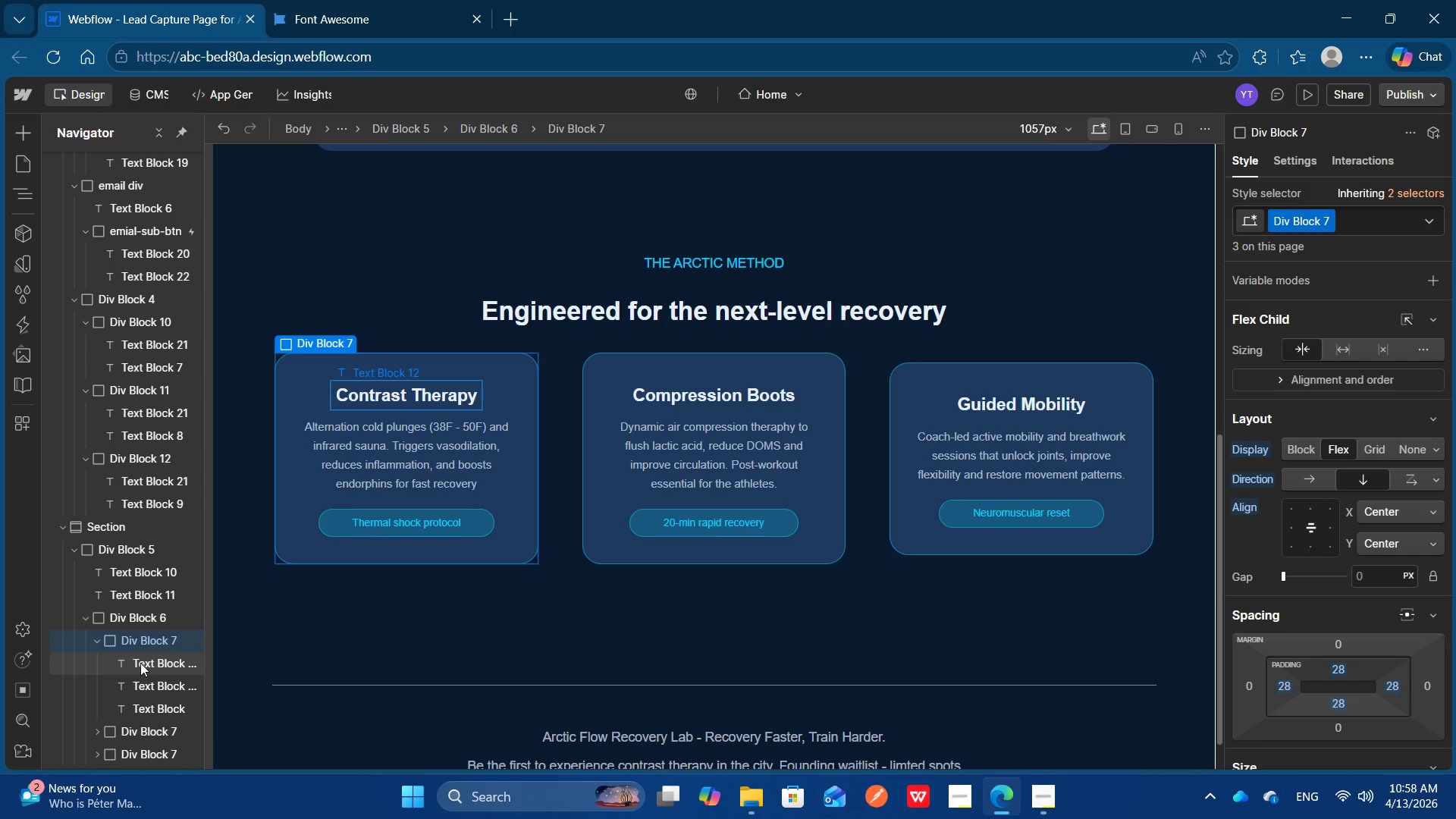 
left_click([140, 646])
 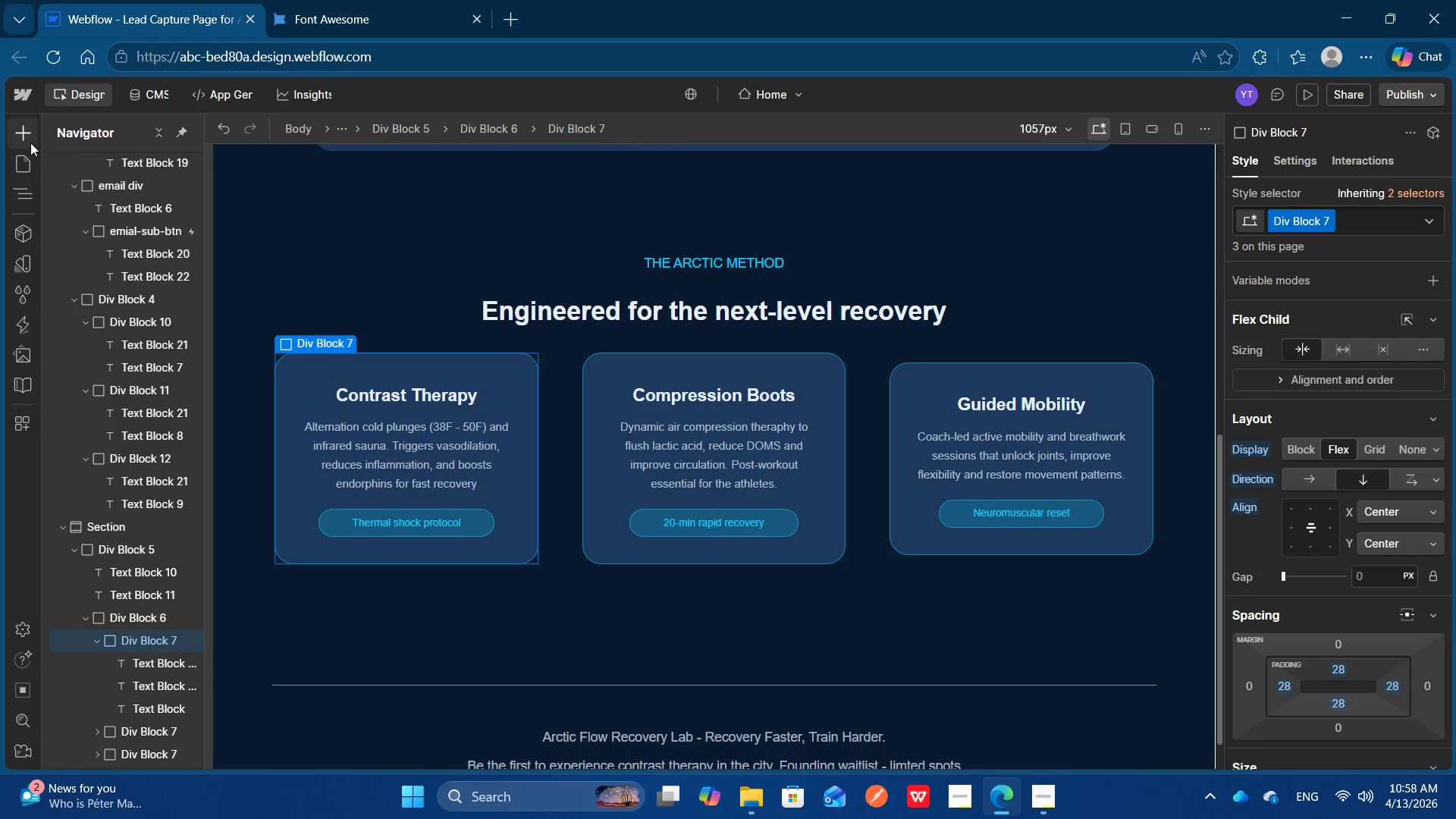 
left_click([30, 142])
 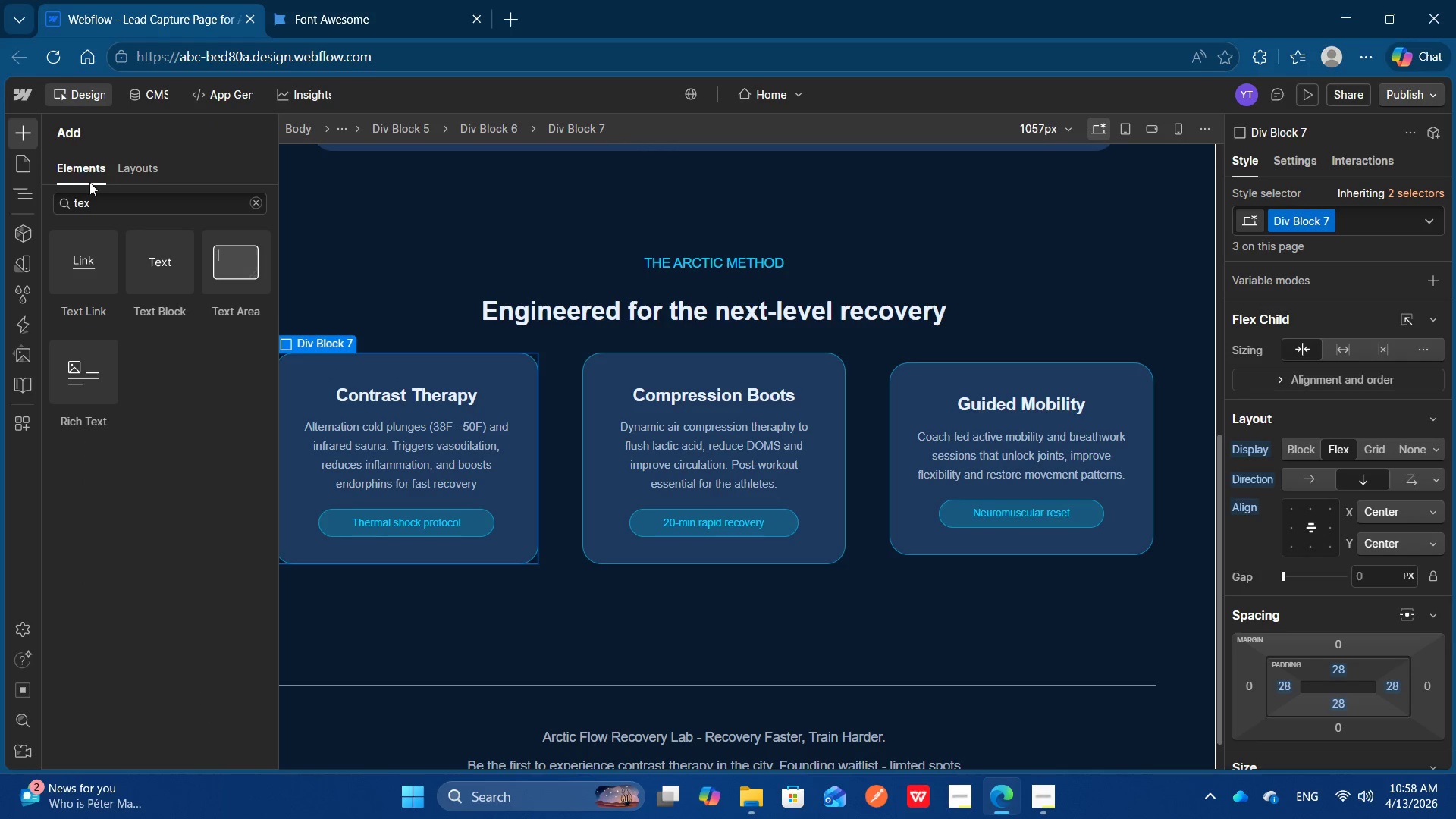 
left_click([115, 203])
 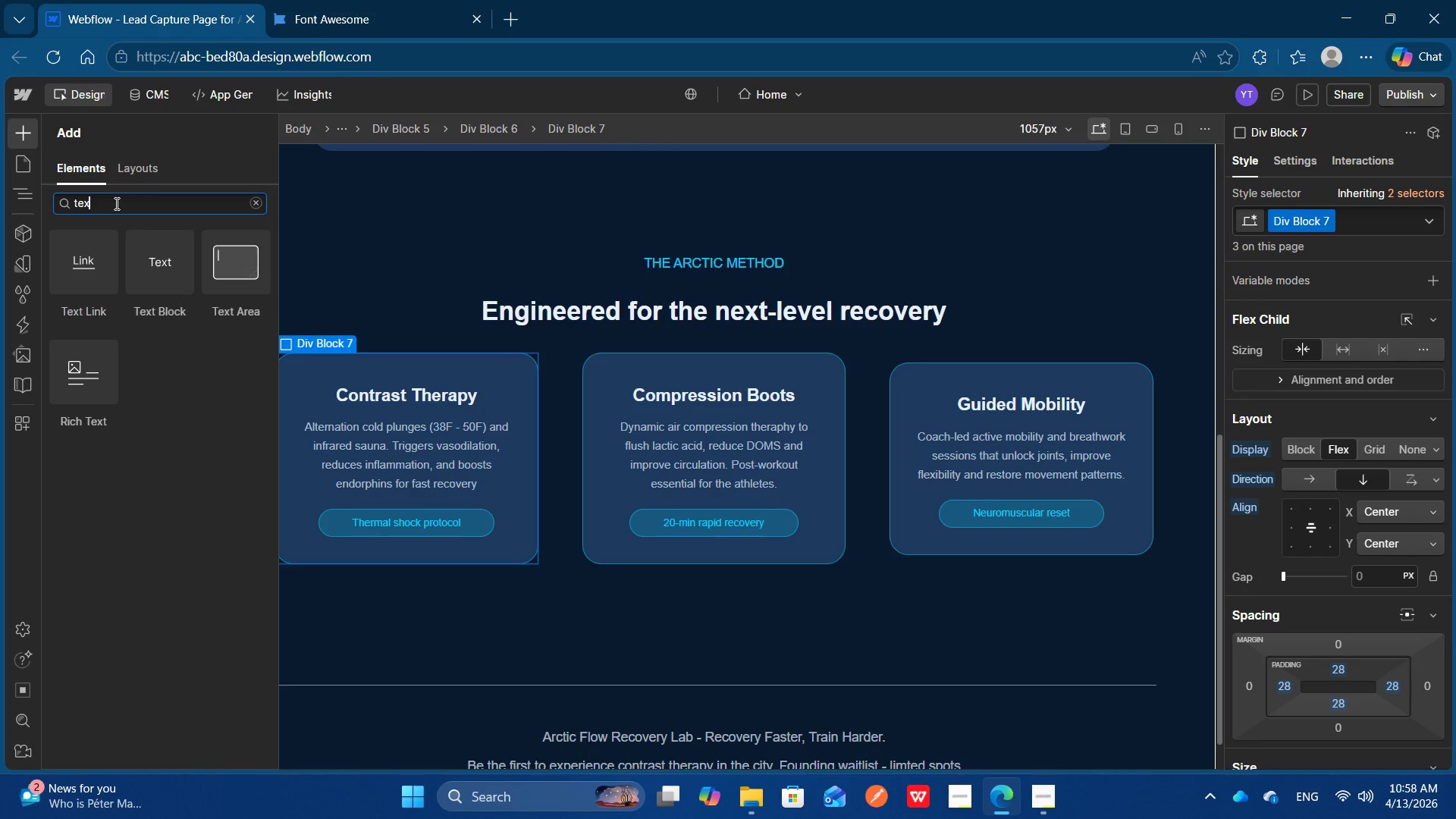 
key(Backspace)
key(Backspace)
key(Backspace)
type(div)
 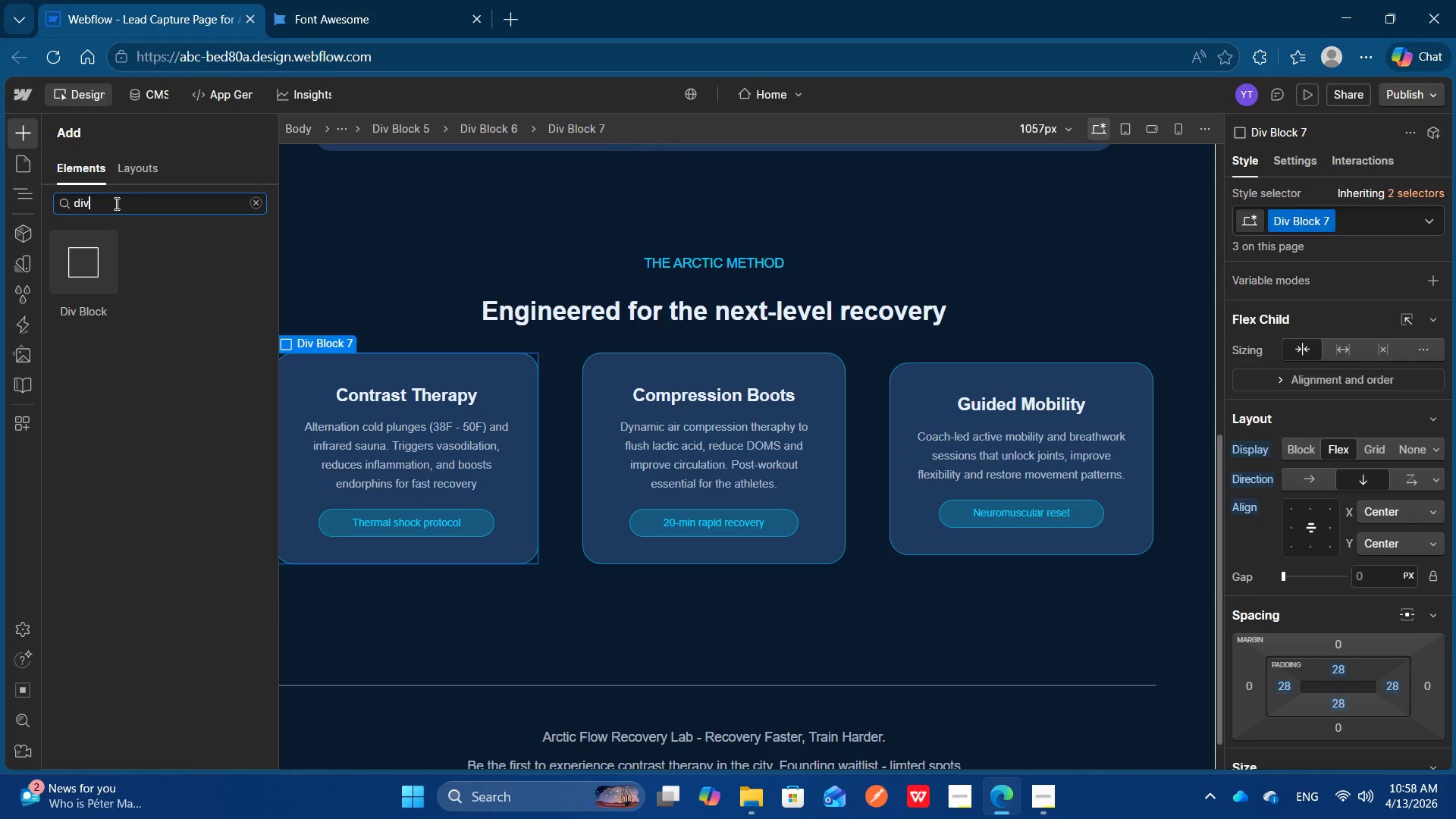 
key(Enter)
 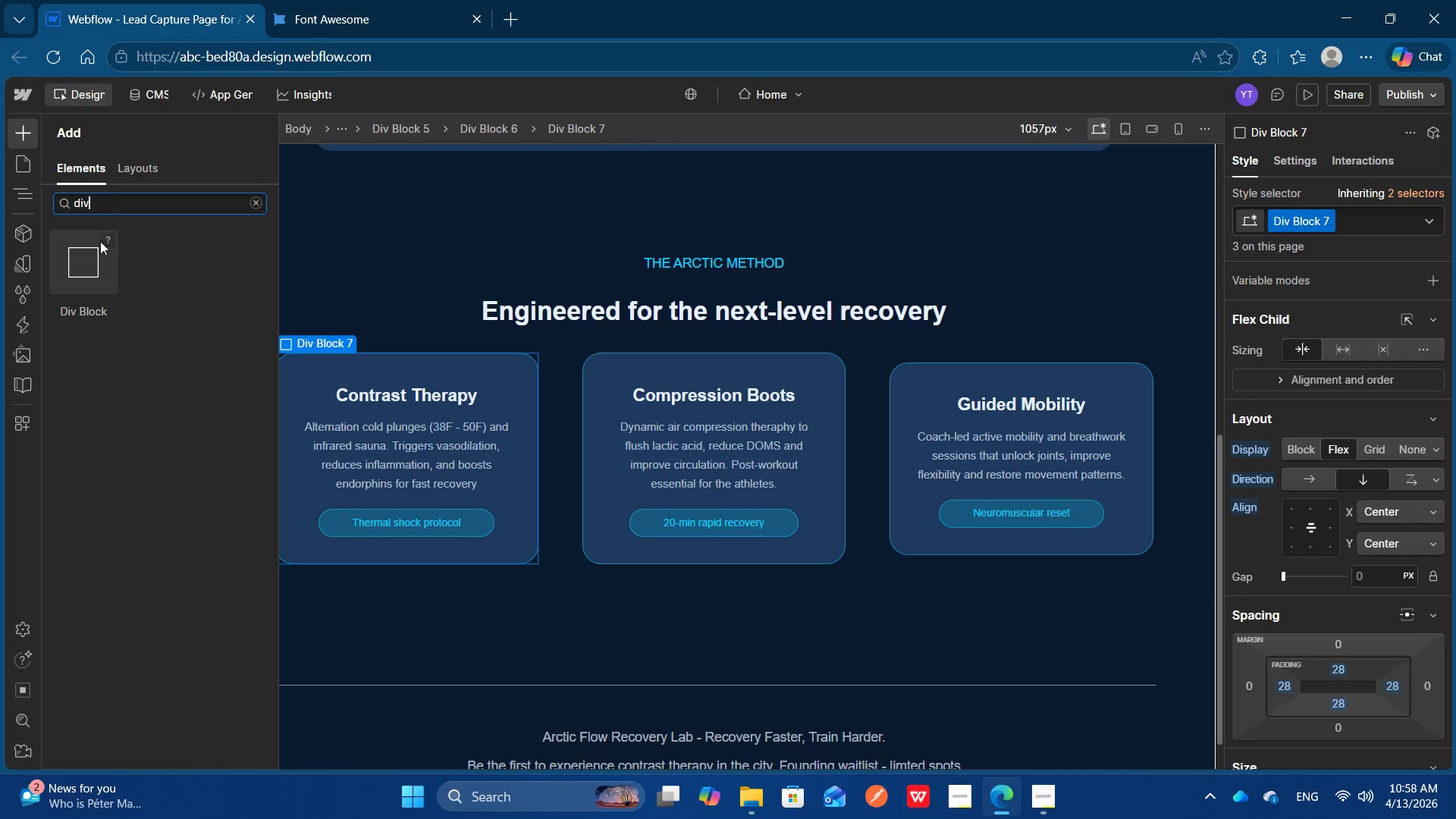 
left_click([97, 252])
 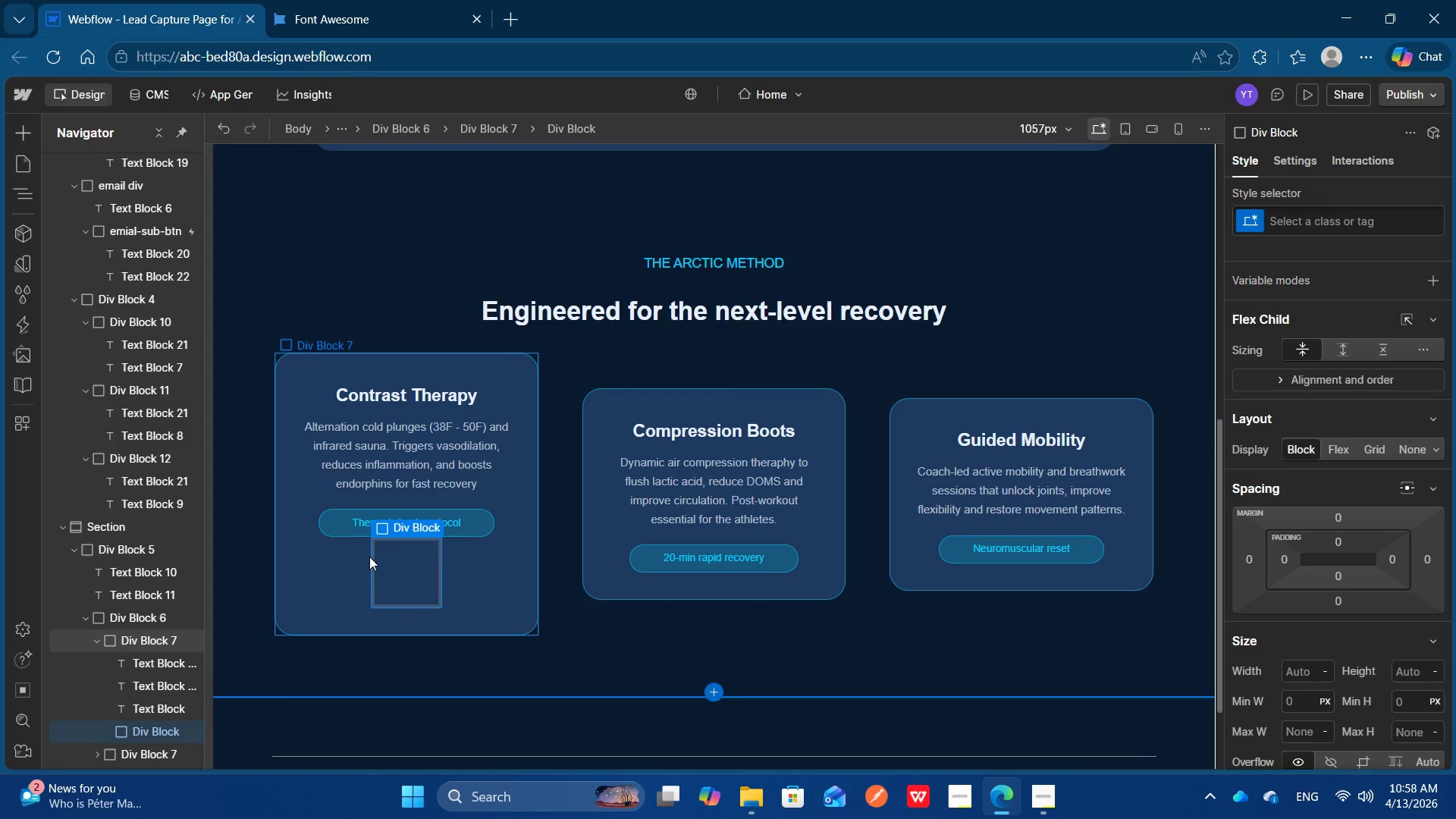 
left_click_drag(start_coordinate=[396, 577], to_coordinate=[385, 381])
 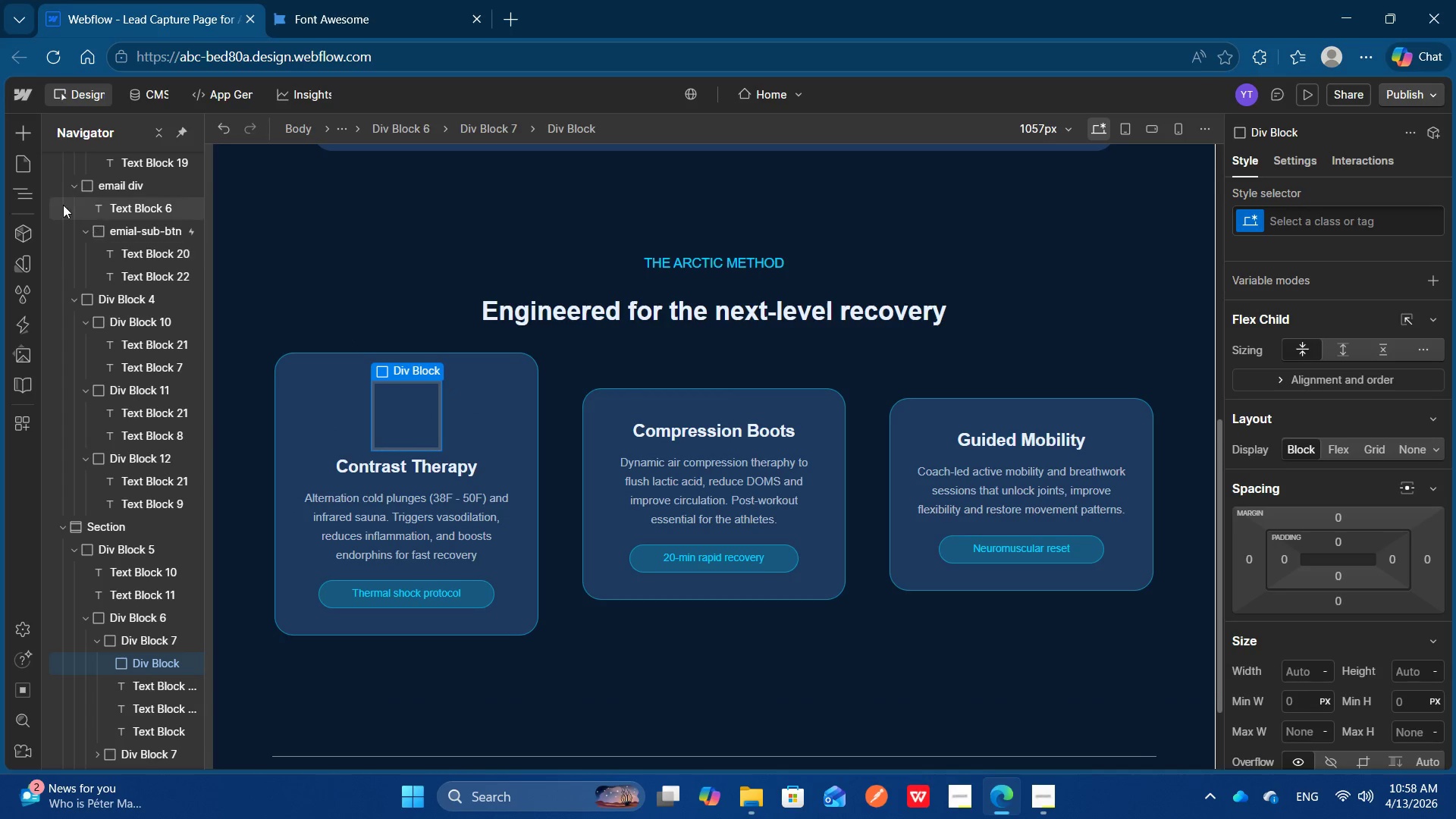 
left_click([25, 127])
 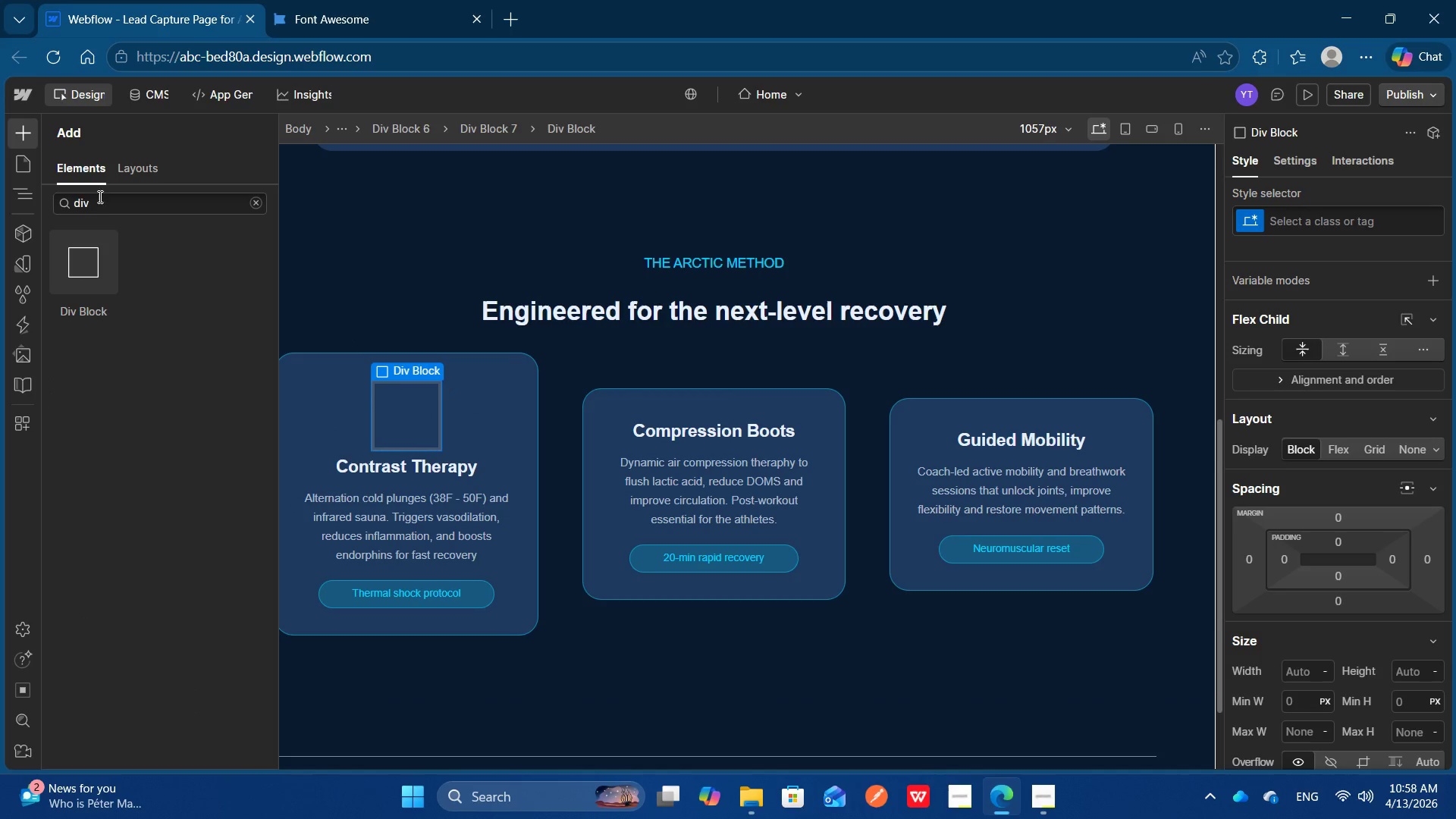 
left_click([108, 203])
 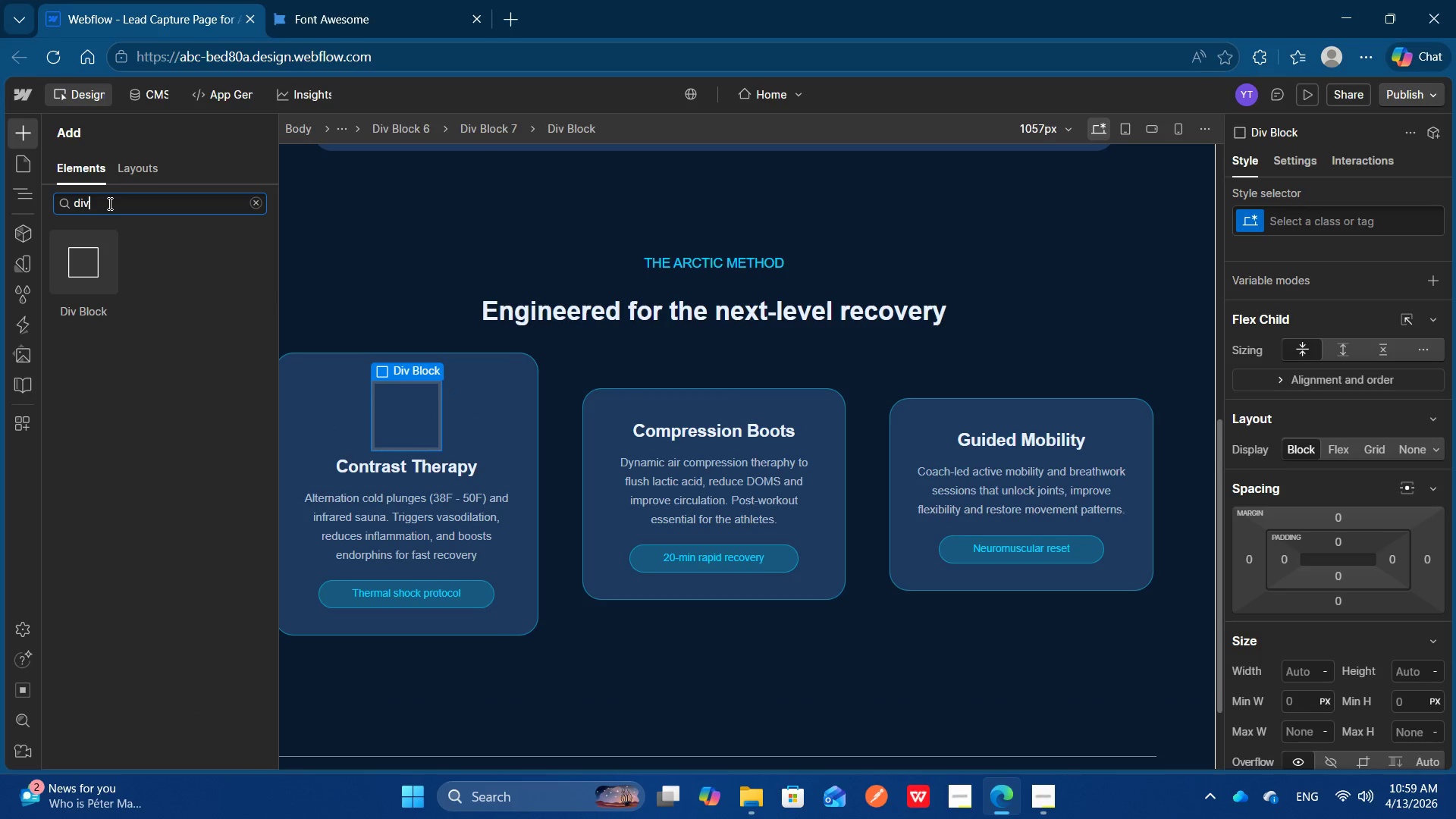 
key(Backspace)
 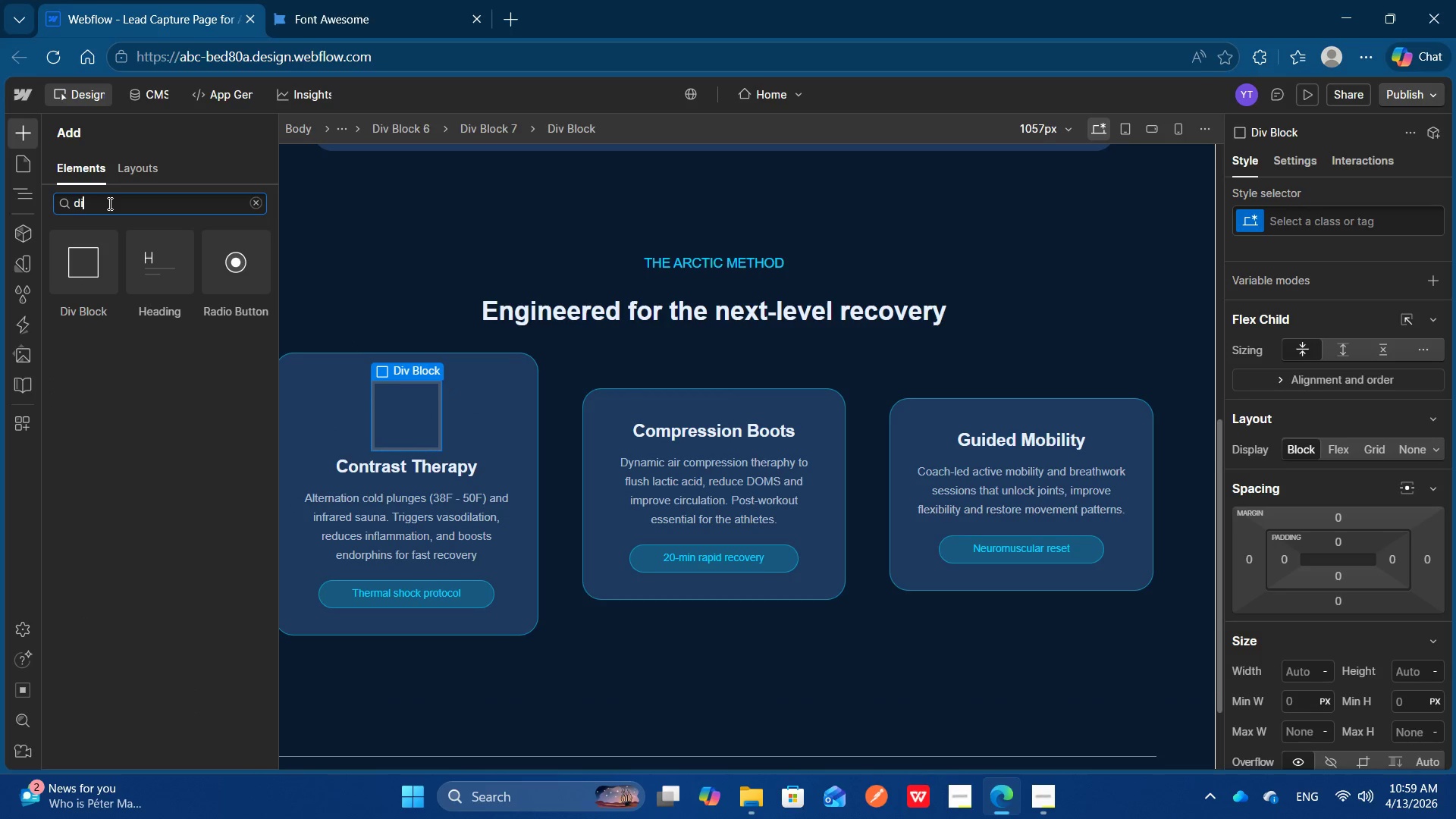 
key(Control+ControlLeft)
 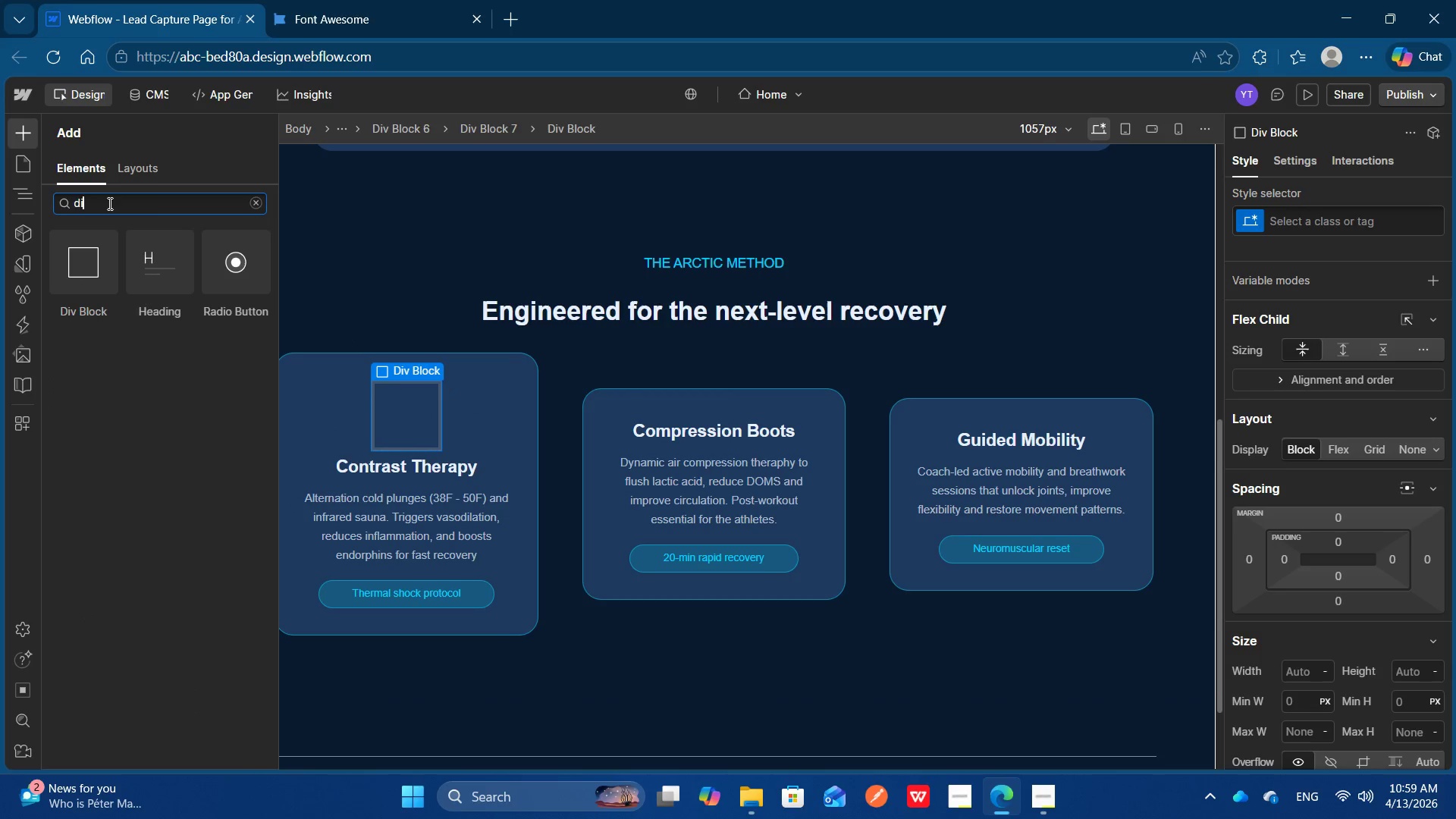 
key(Control+Backspace)
 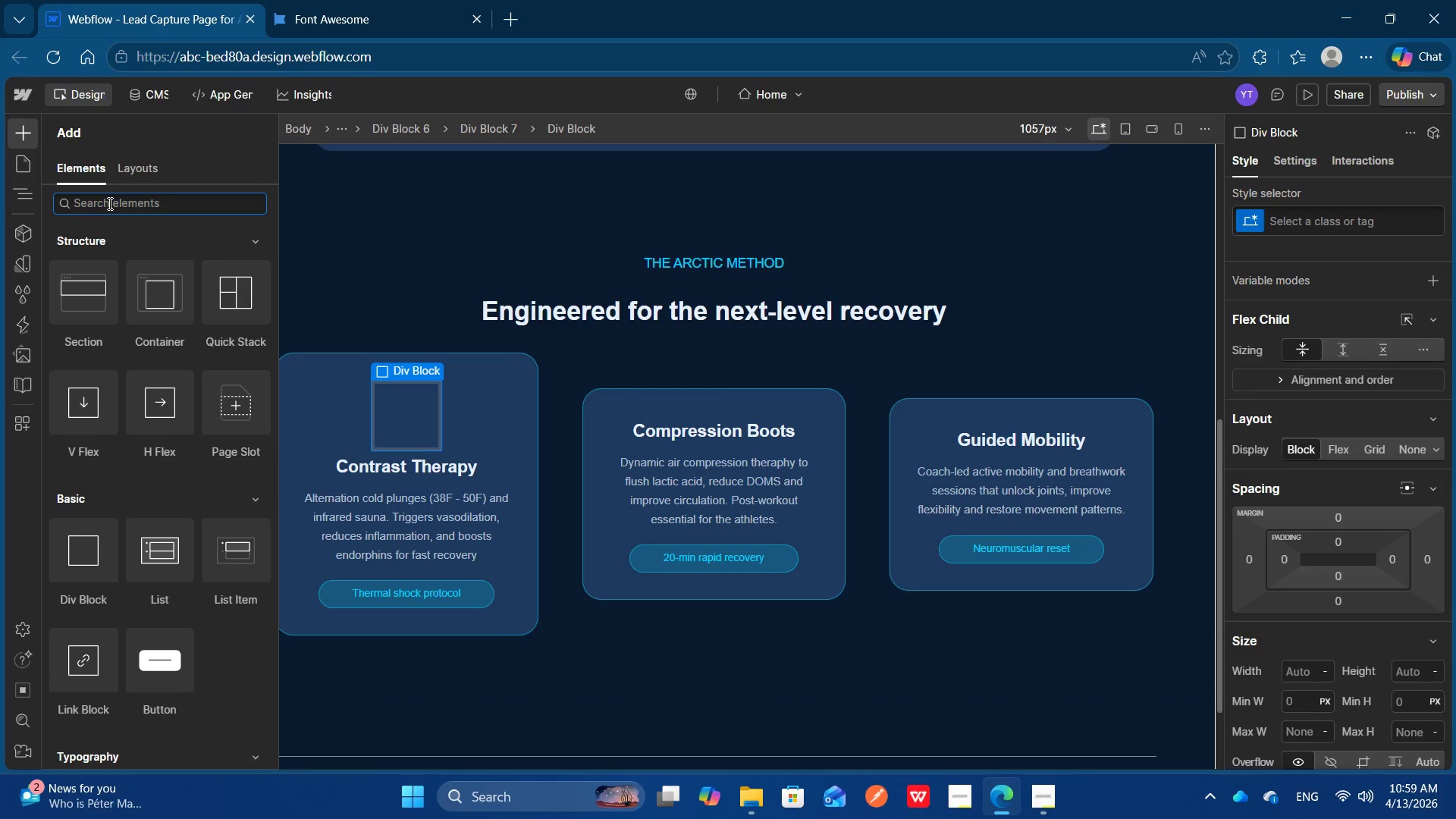 
type(tex)
 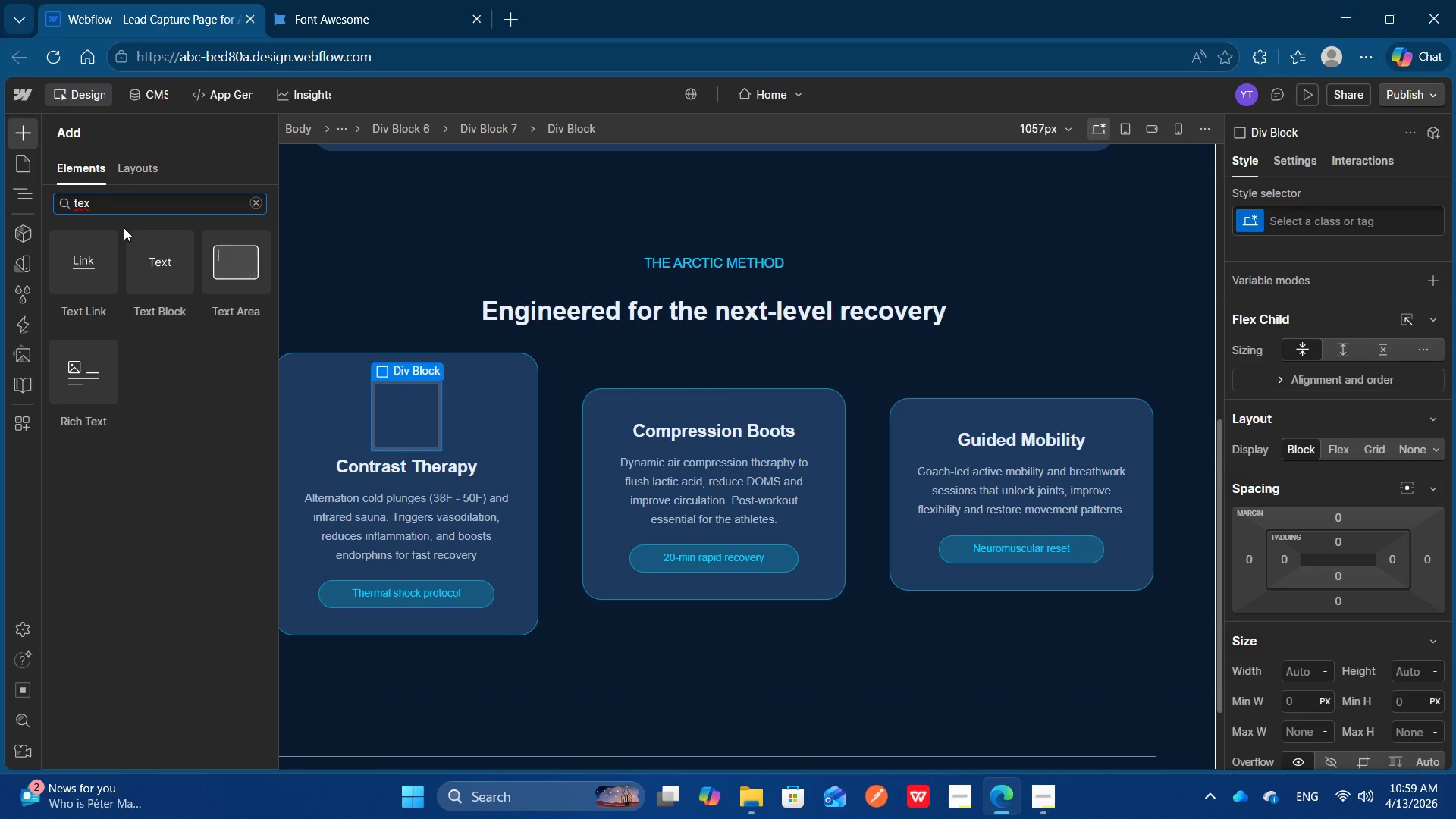 
left_click([144, 252])
 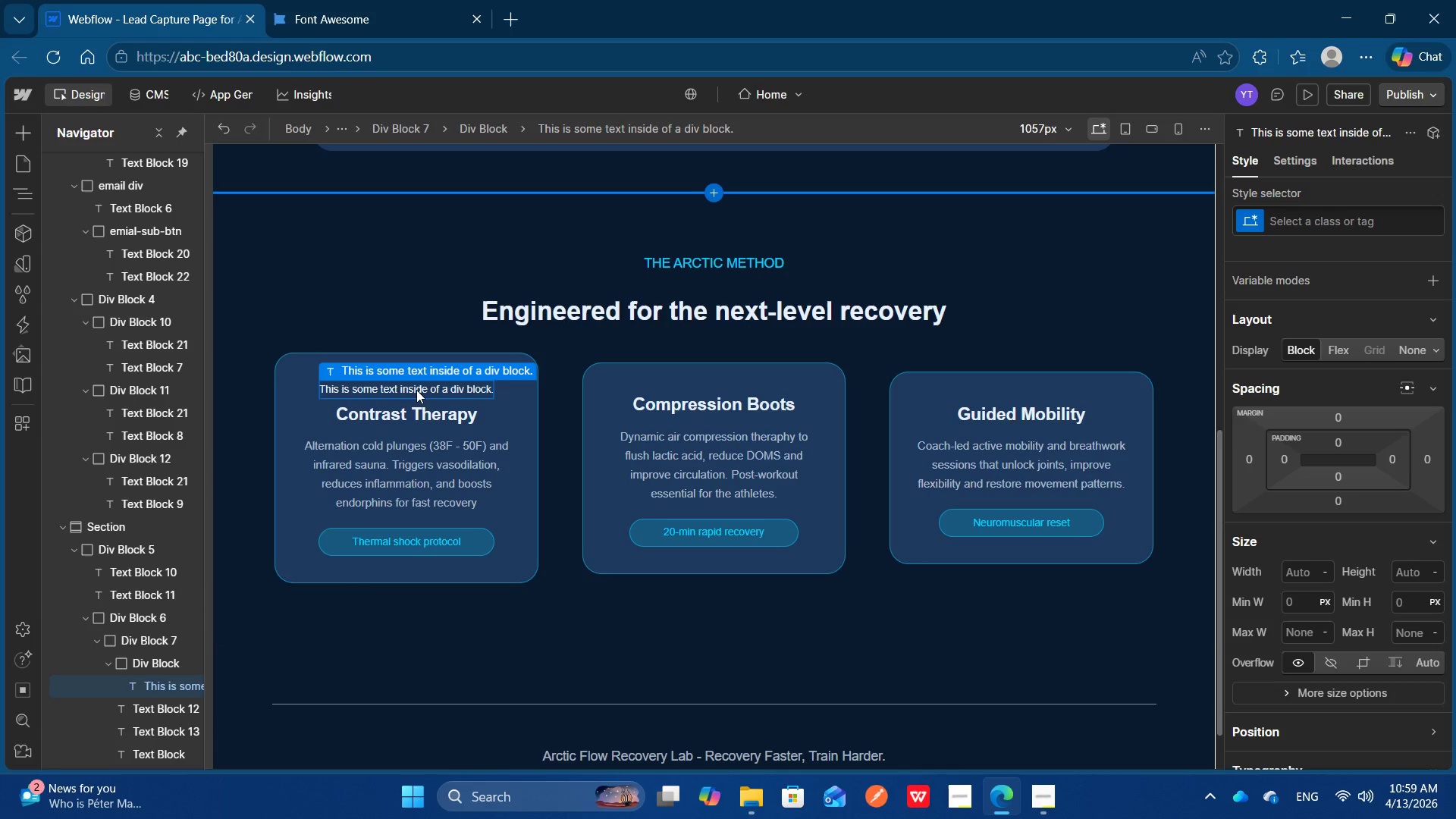 
double_click([416, 389])
 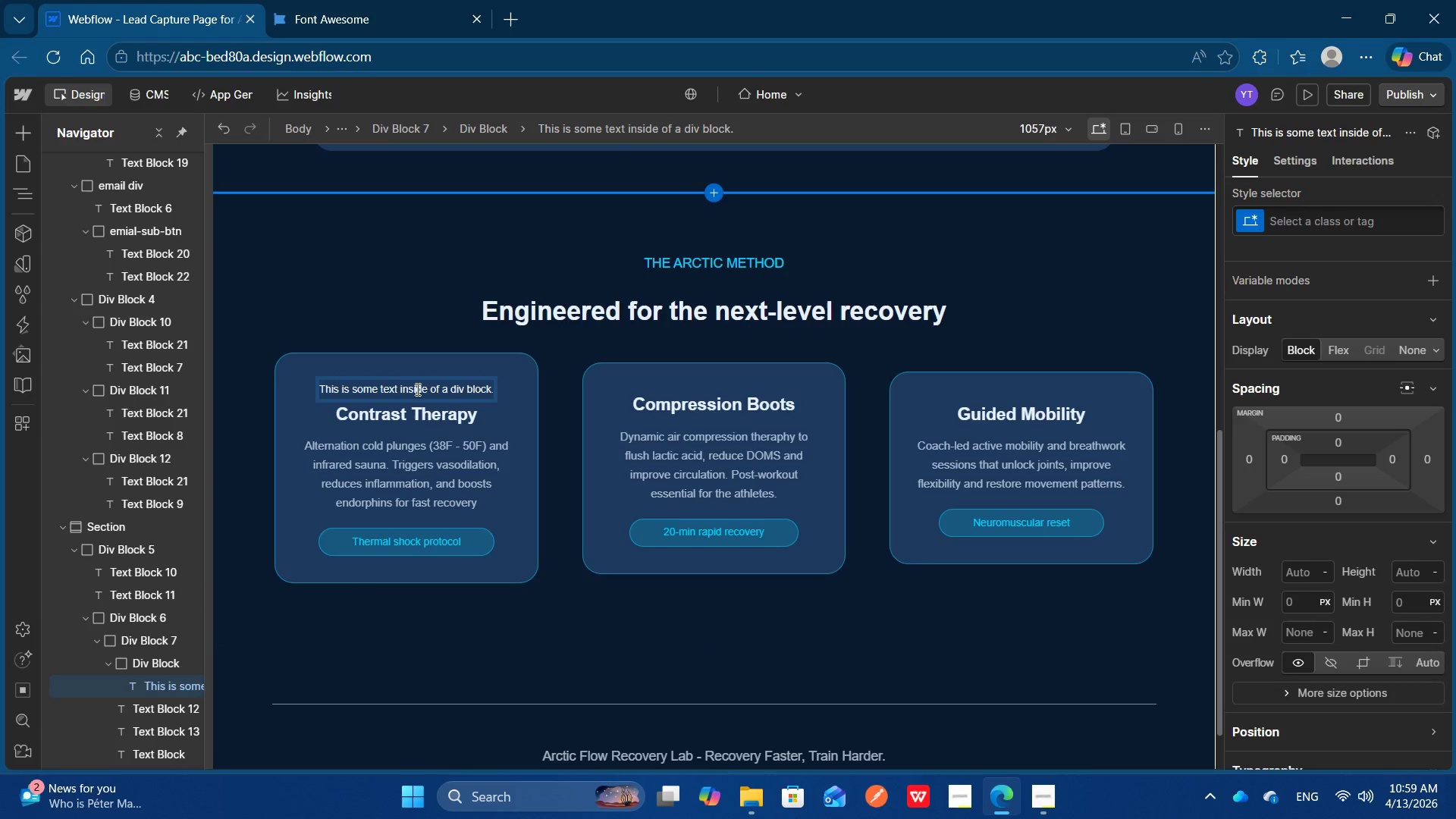 
left_click([335, 0])
 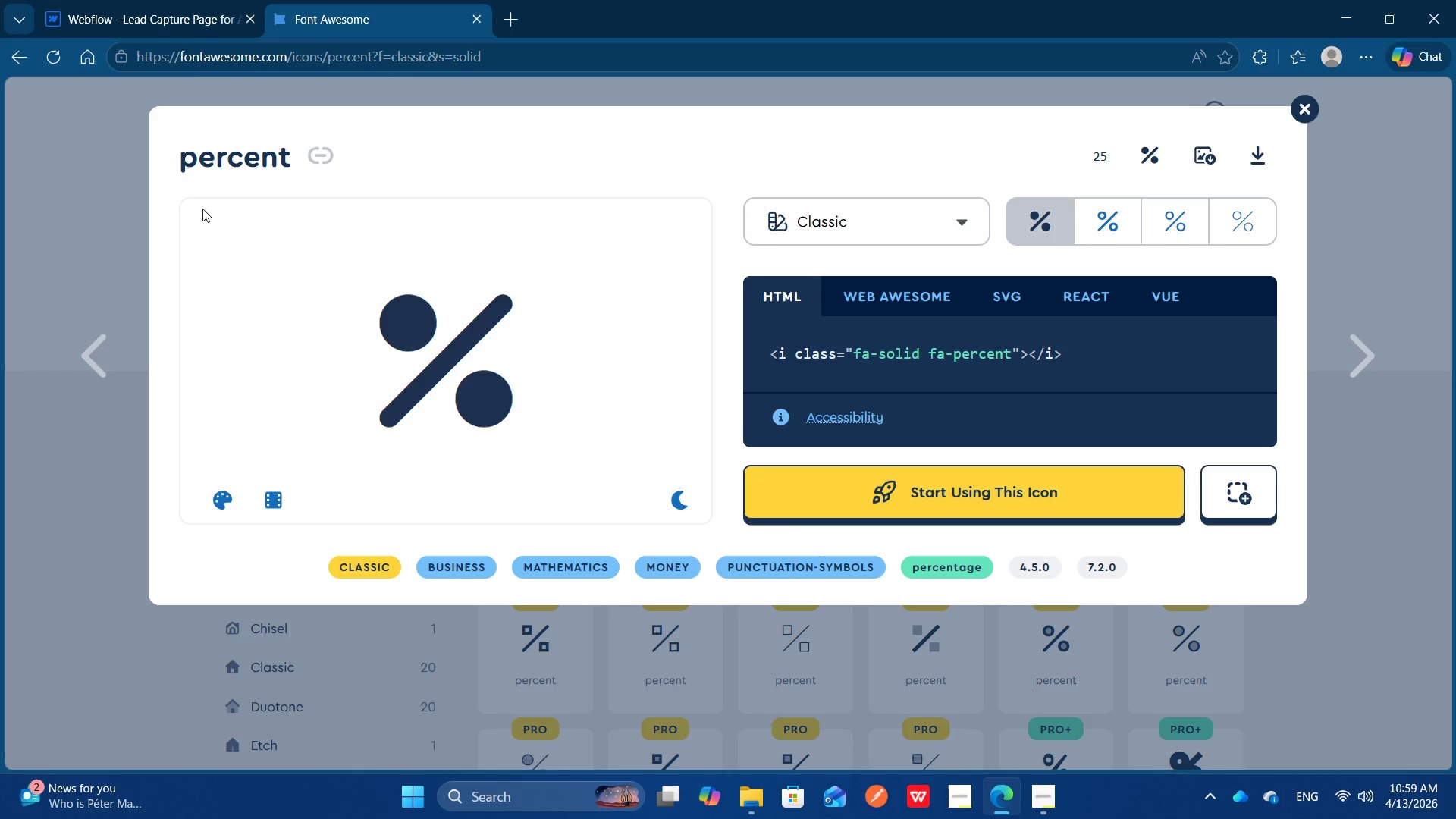 
left_click([101, 169])
 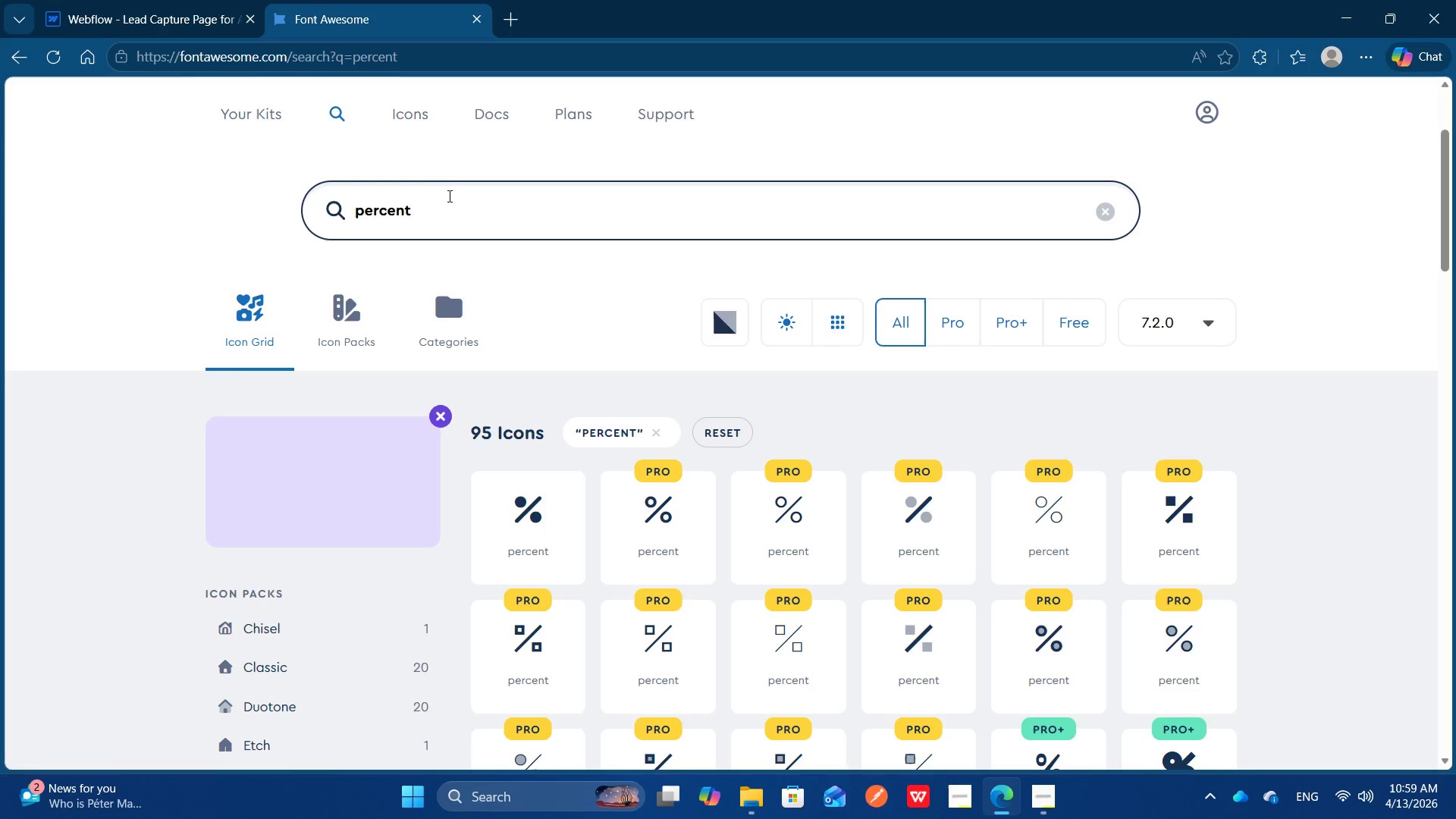 
left_click([492, 212])
 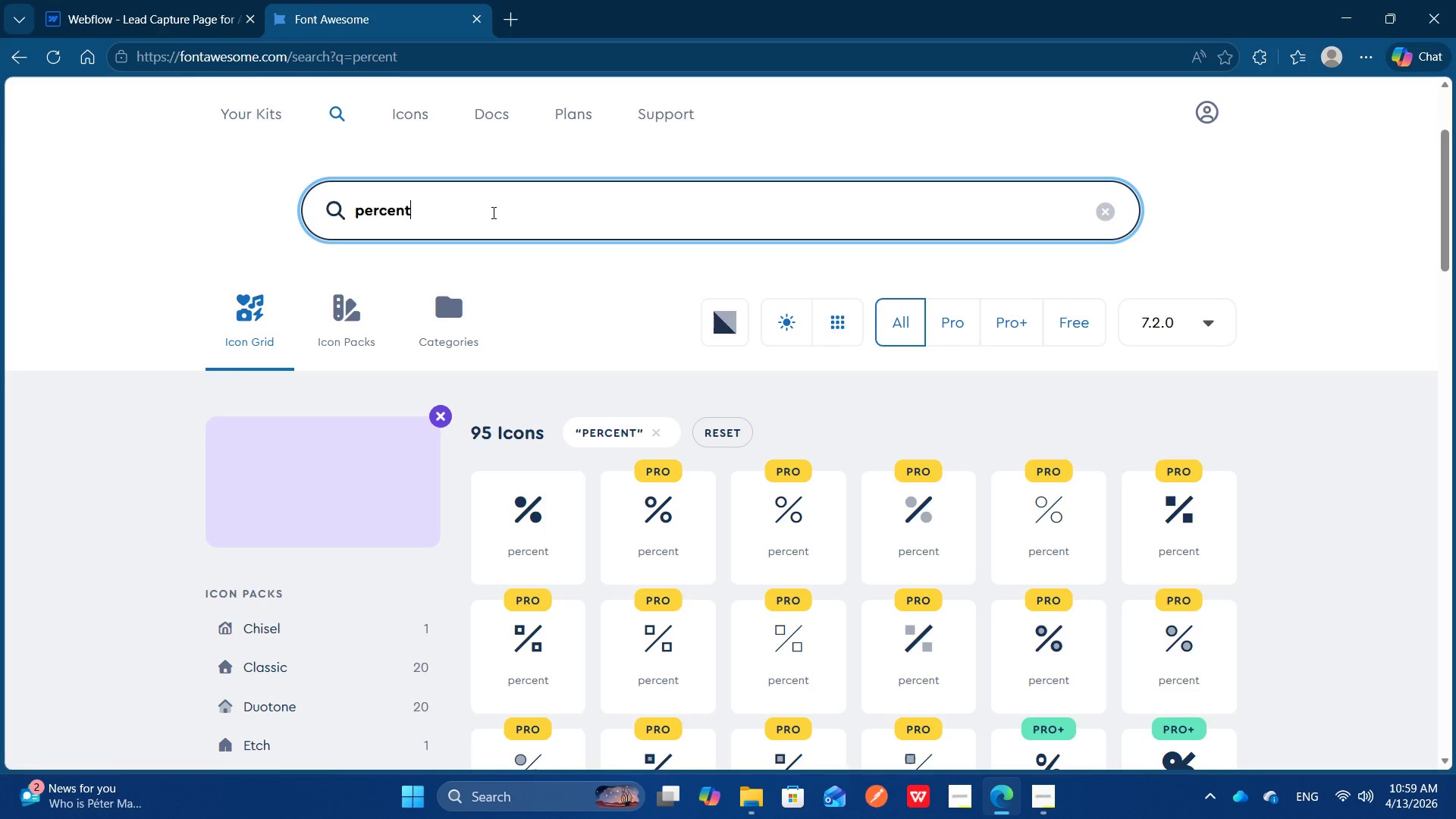 
key(Control+Backspace)
 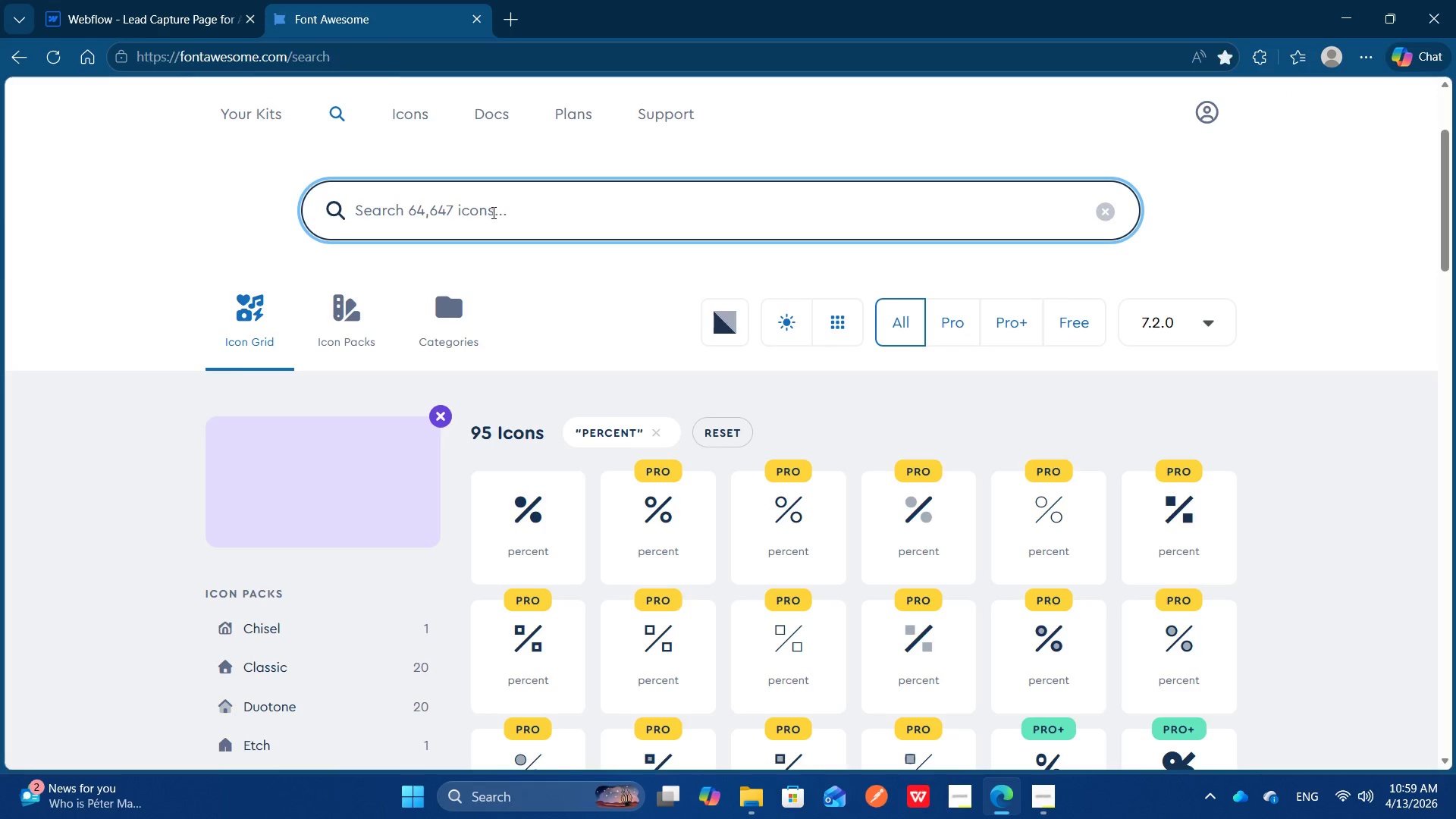 
type(tempratur)
 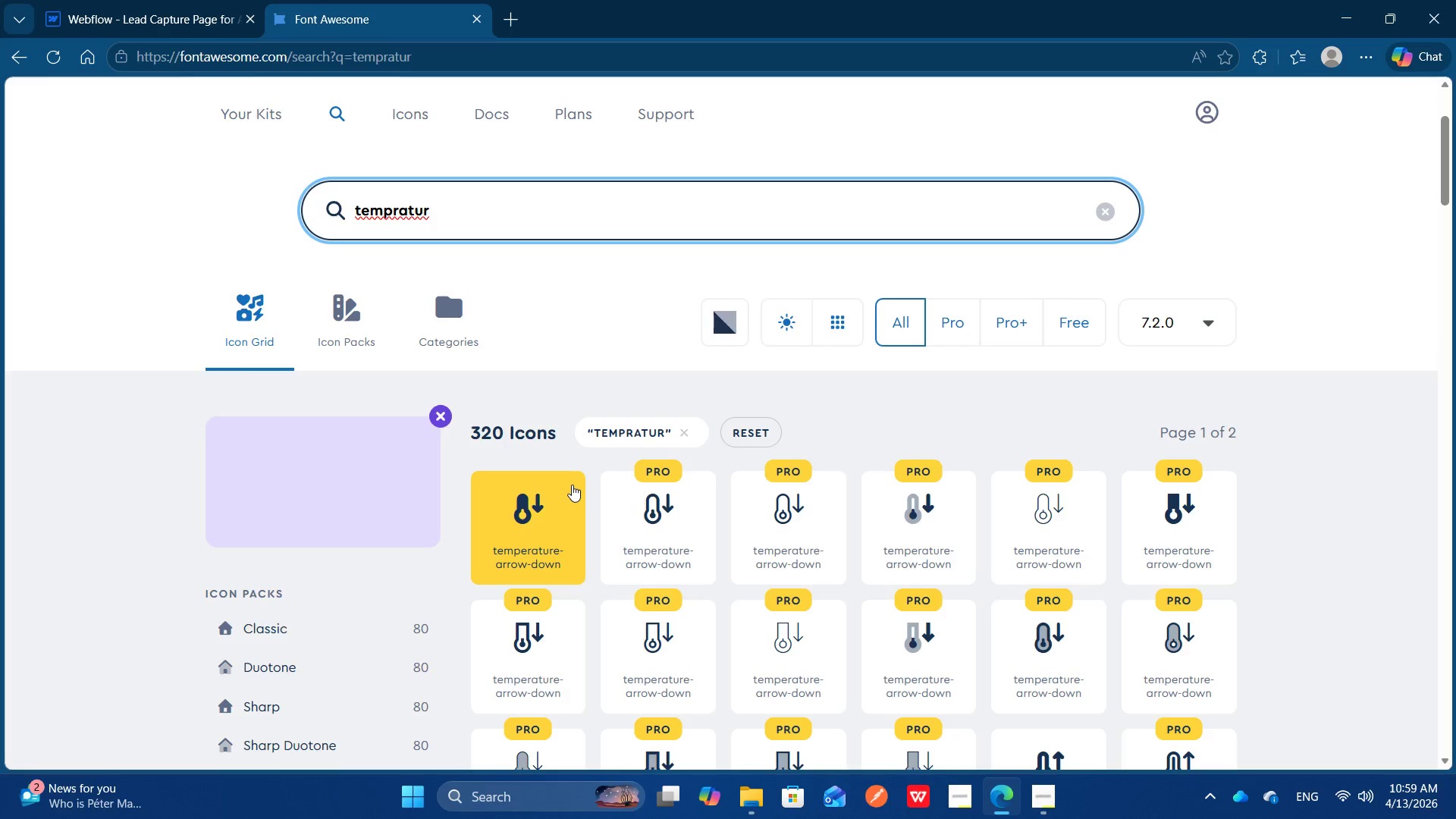 
wait(5.02)
 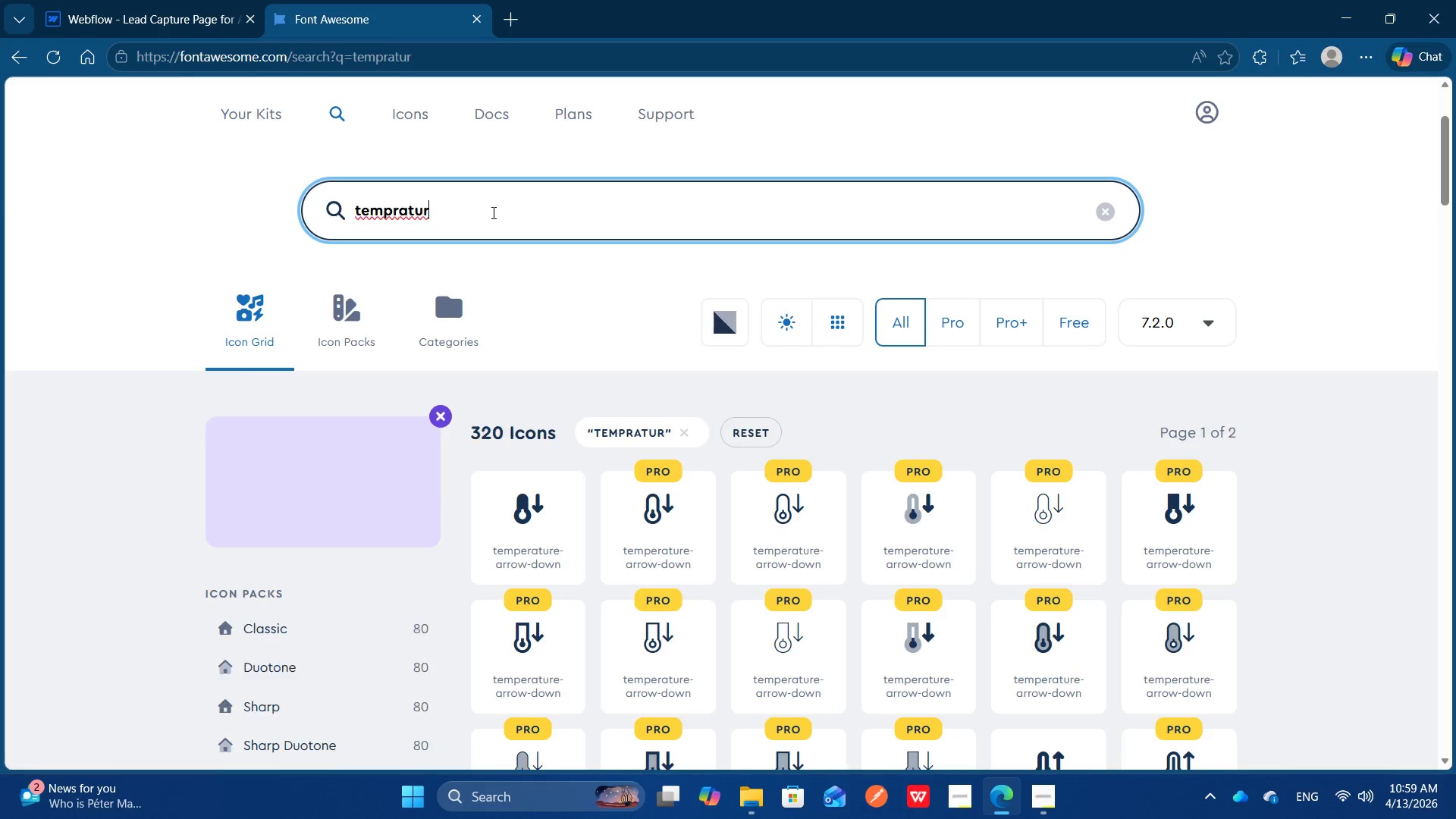 
left_click([572, 485])
 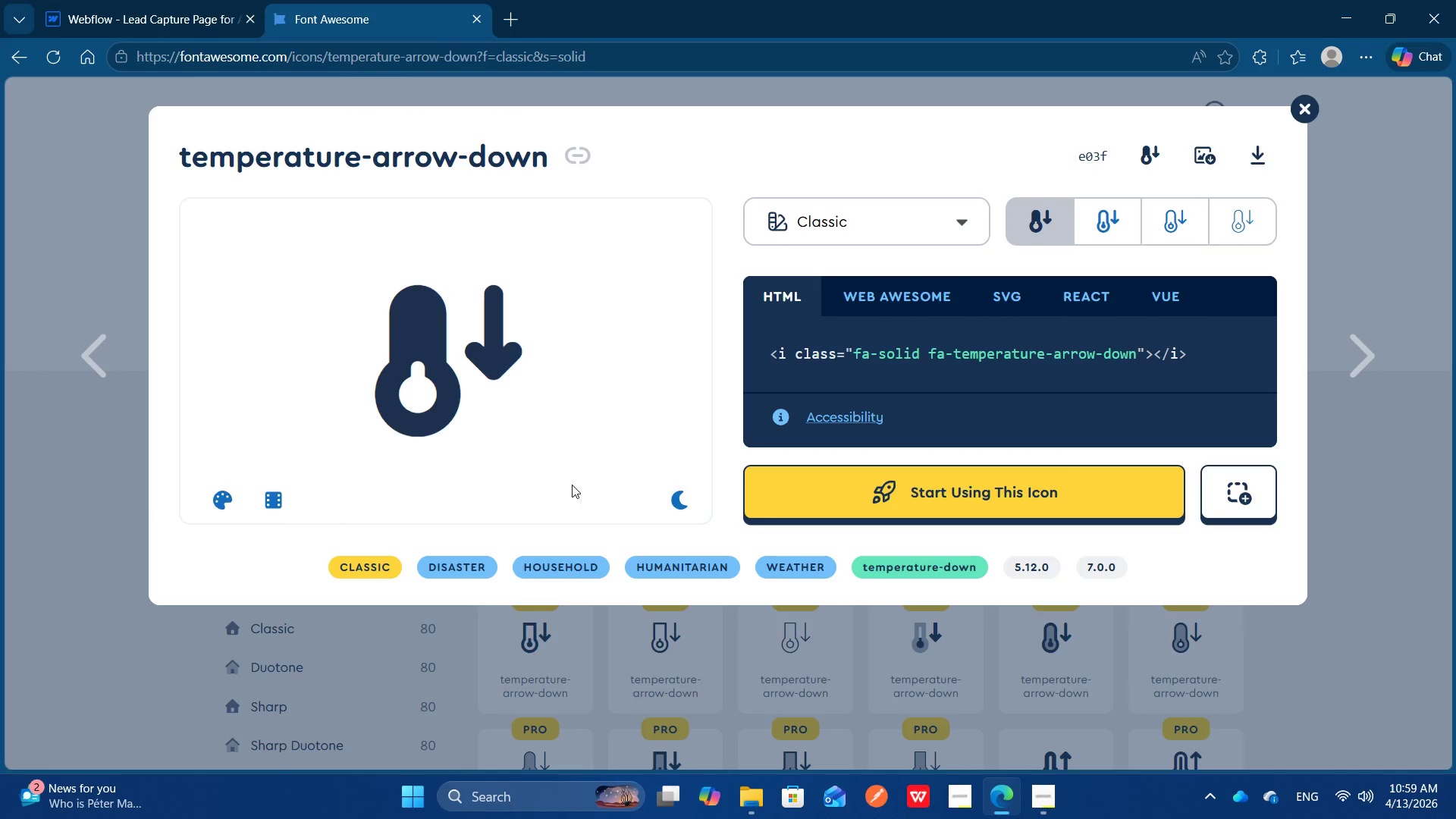 
left_click([83, 215])
 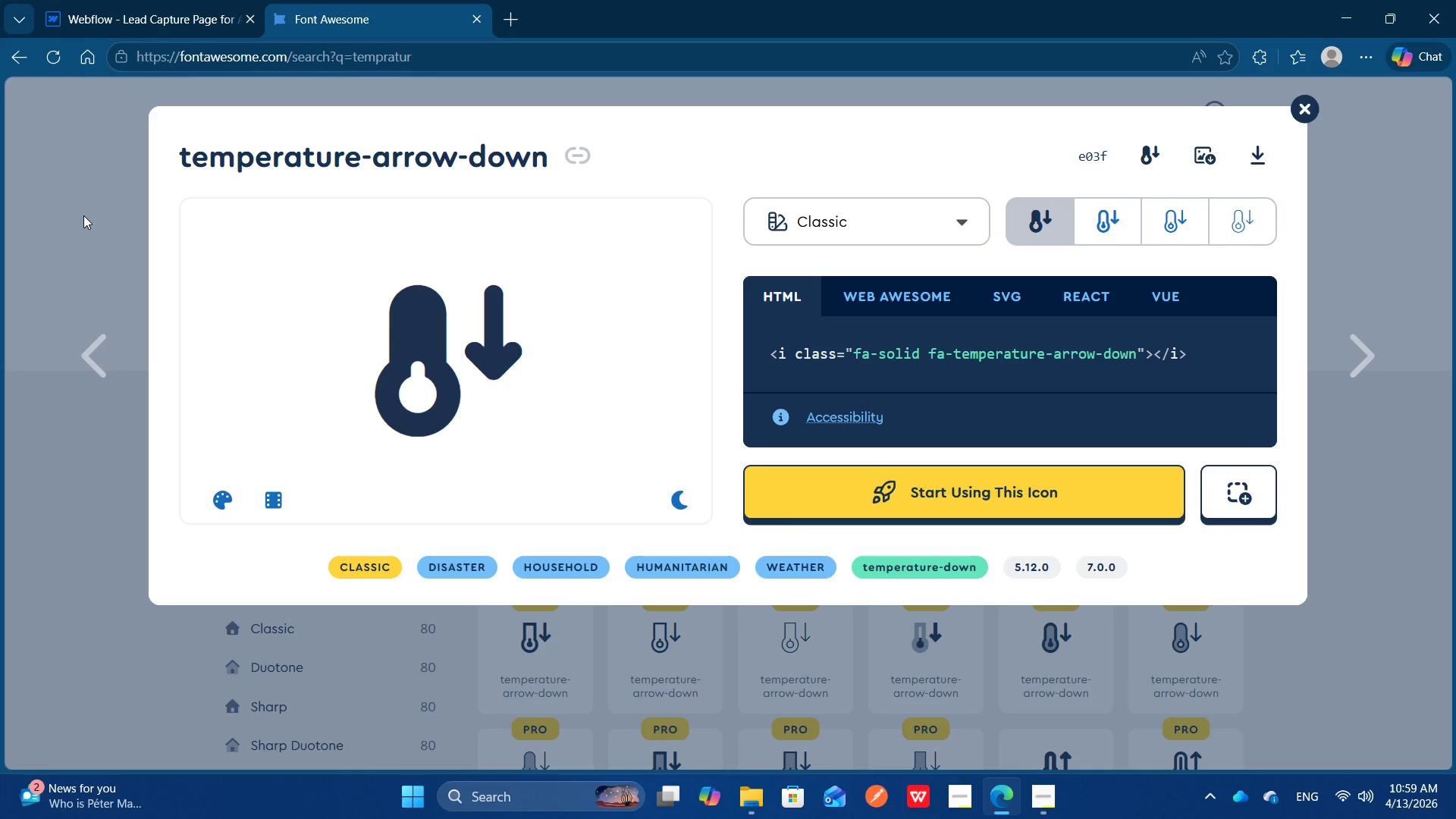 
left_click([193, 162])
 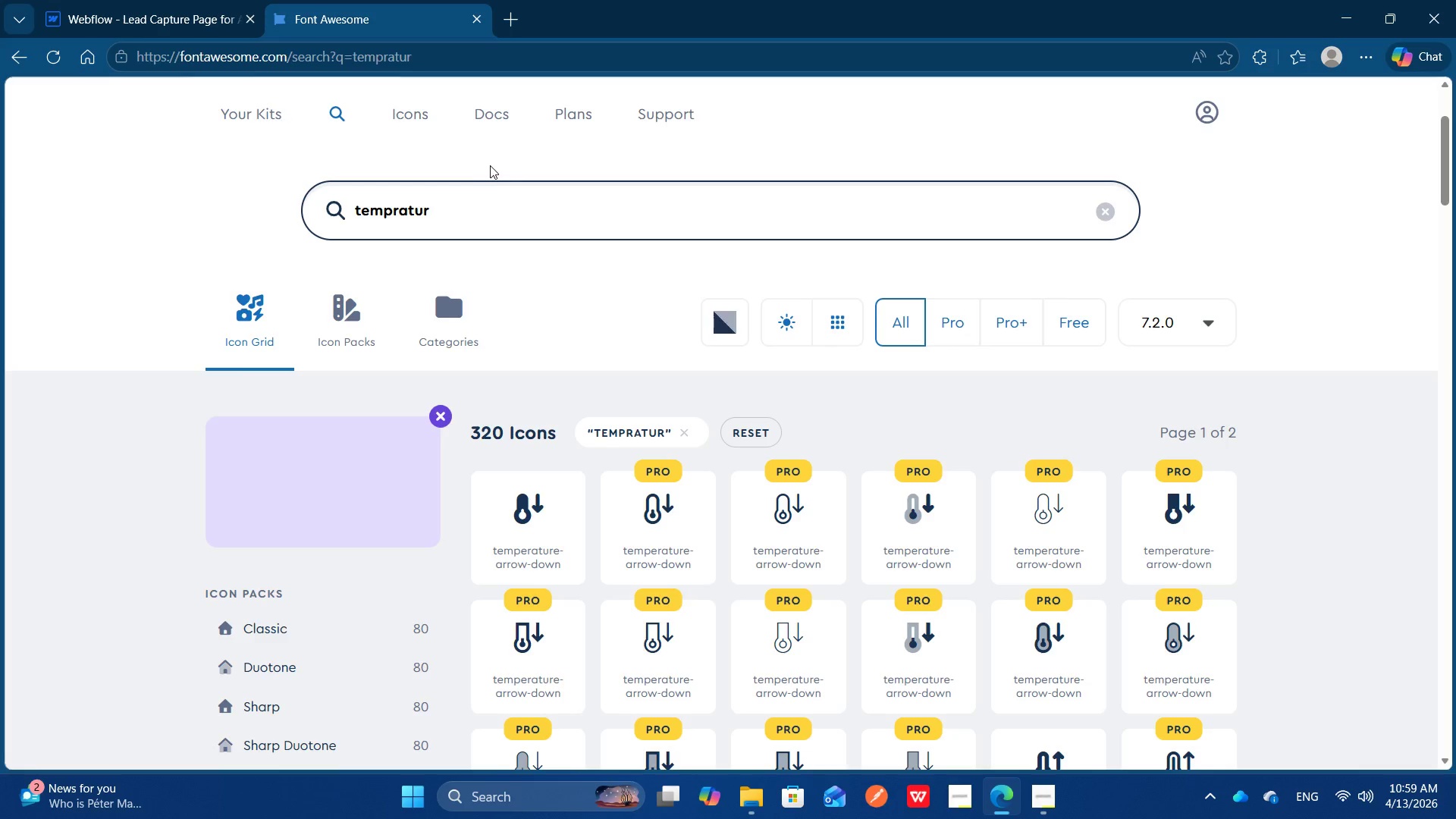 
left_click([500, 209])
 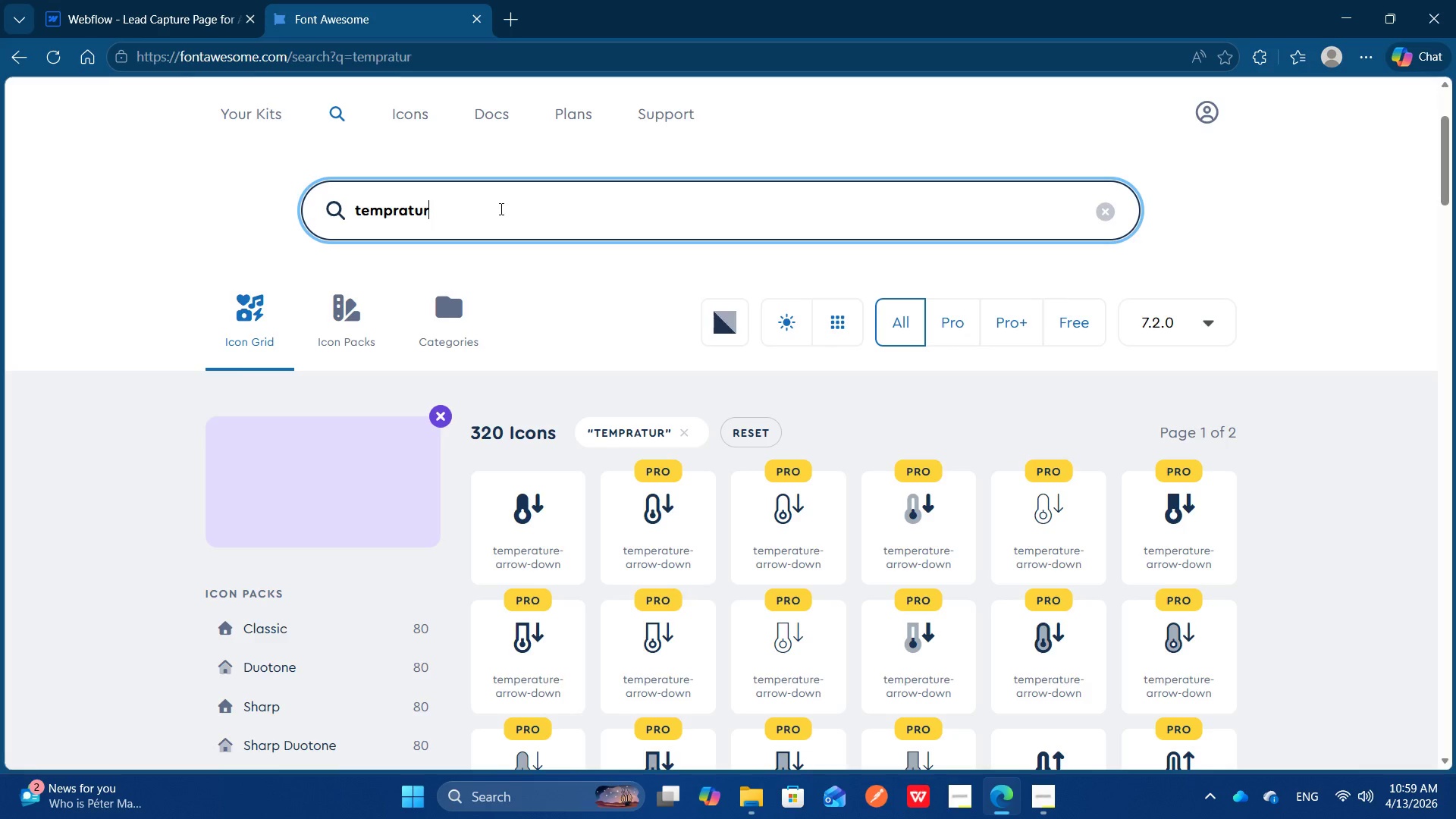 
key(Control+Backspace)
 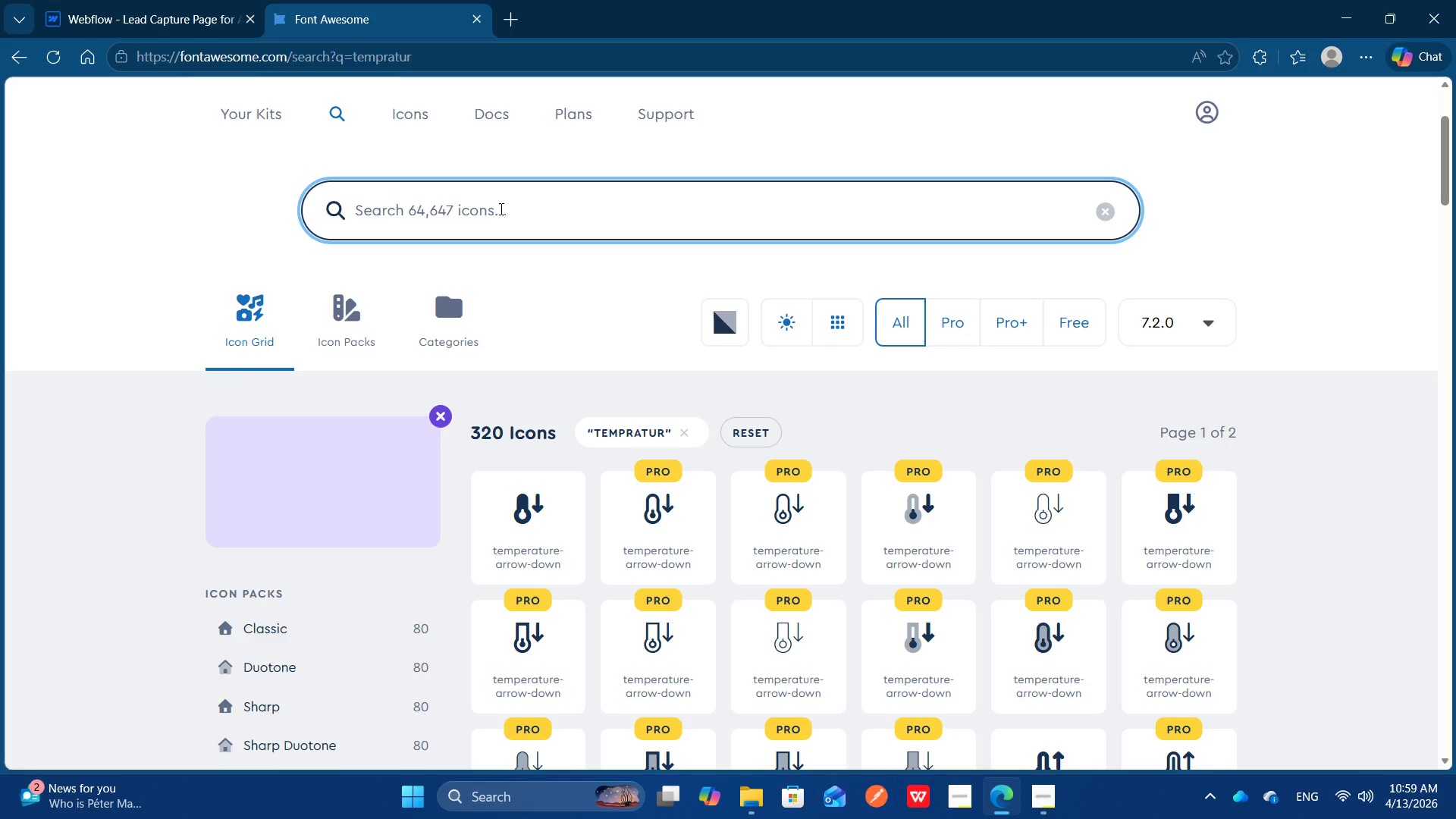 
key(Control+V)
 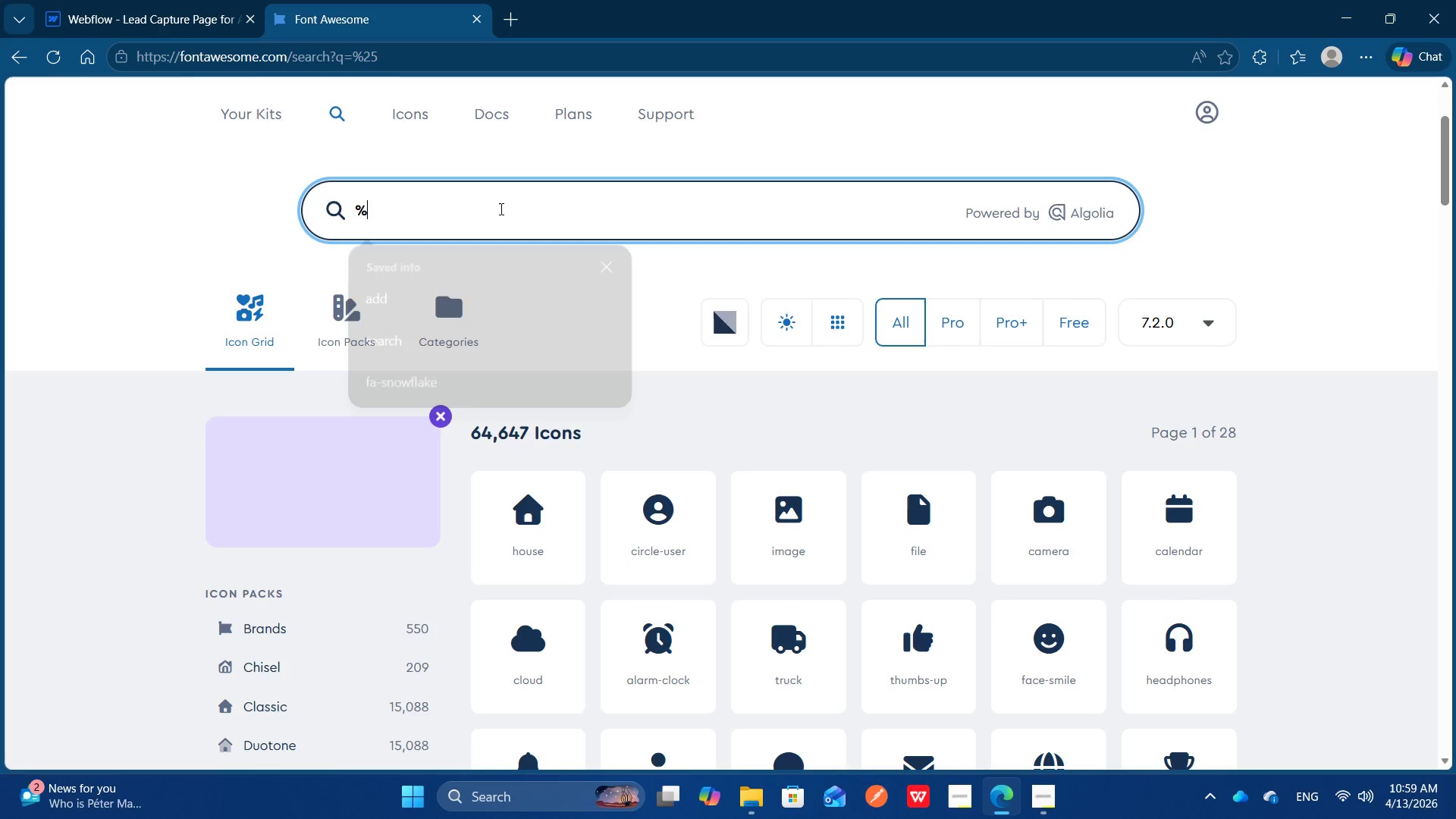 
key(Backspace)
type(temperature-lo)
 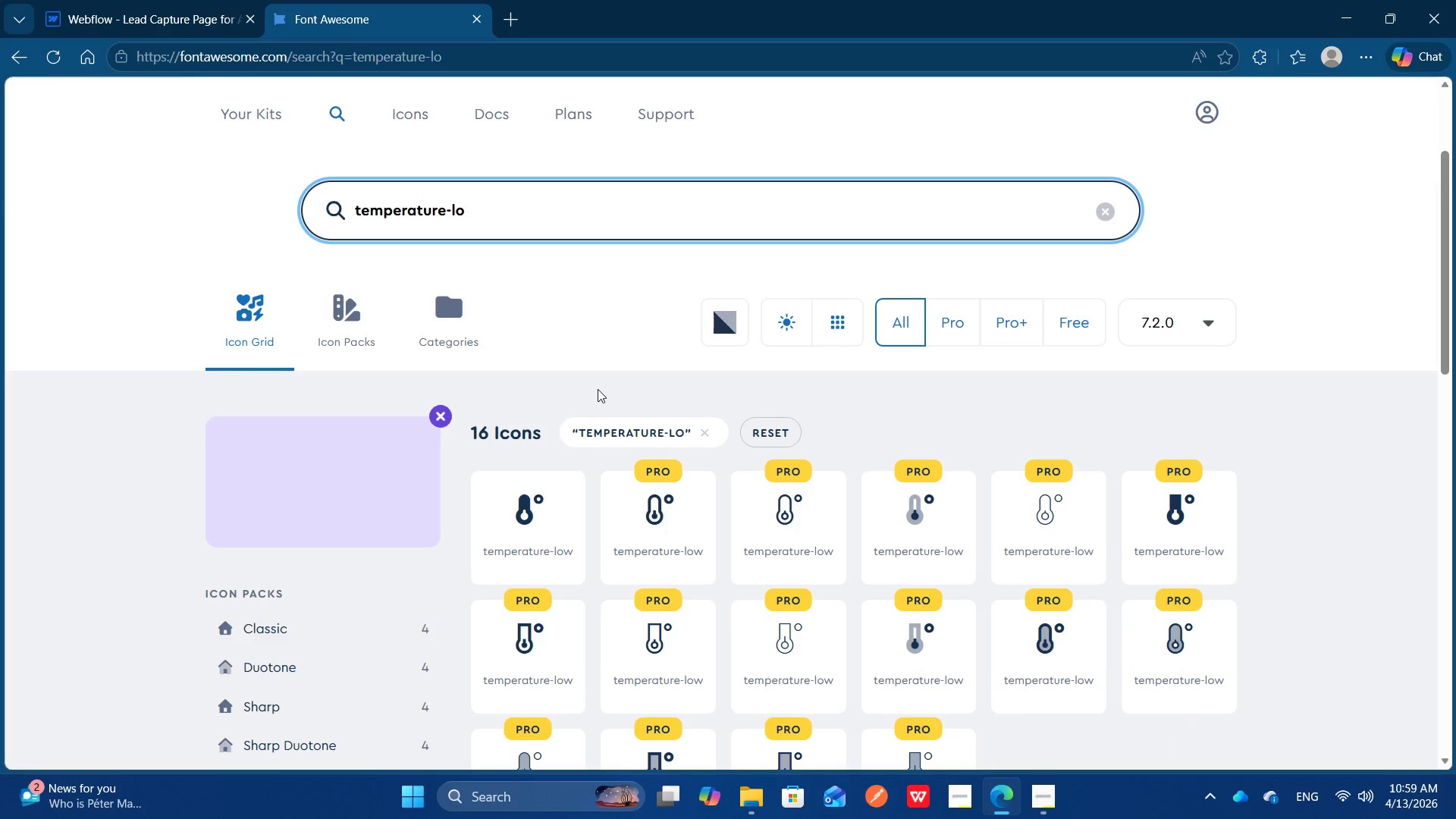 
left_click([542, 503])
 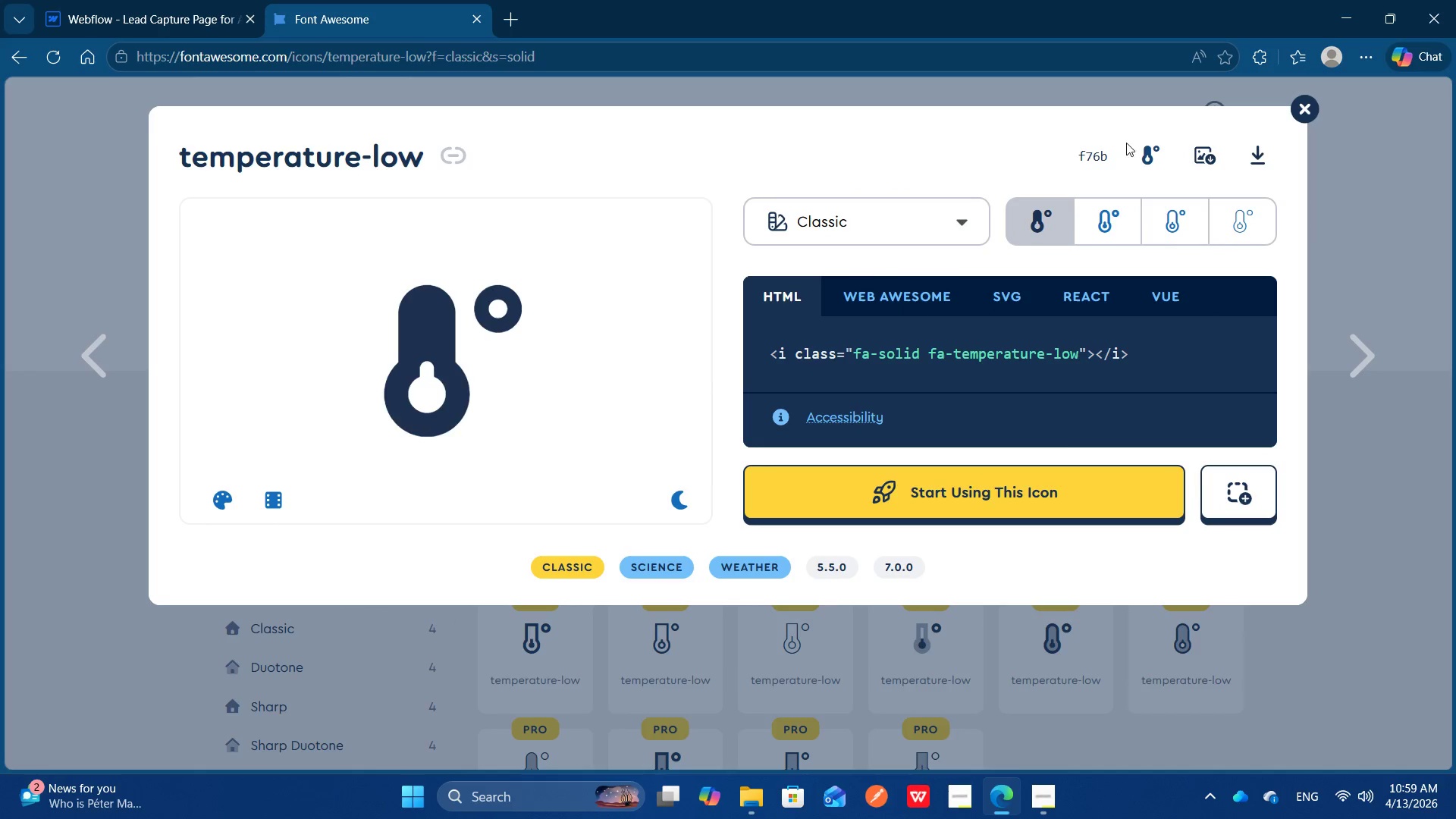 
double_click([1136, 143])
 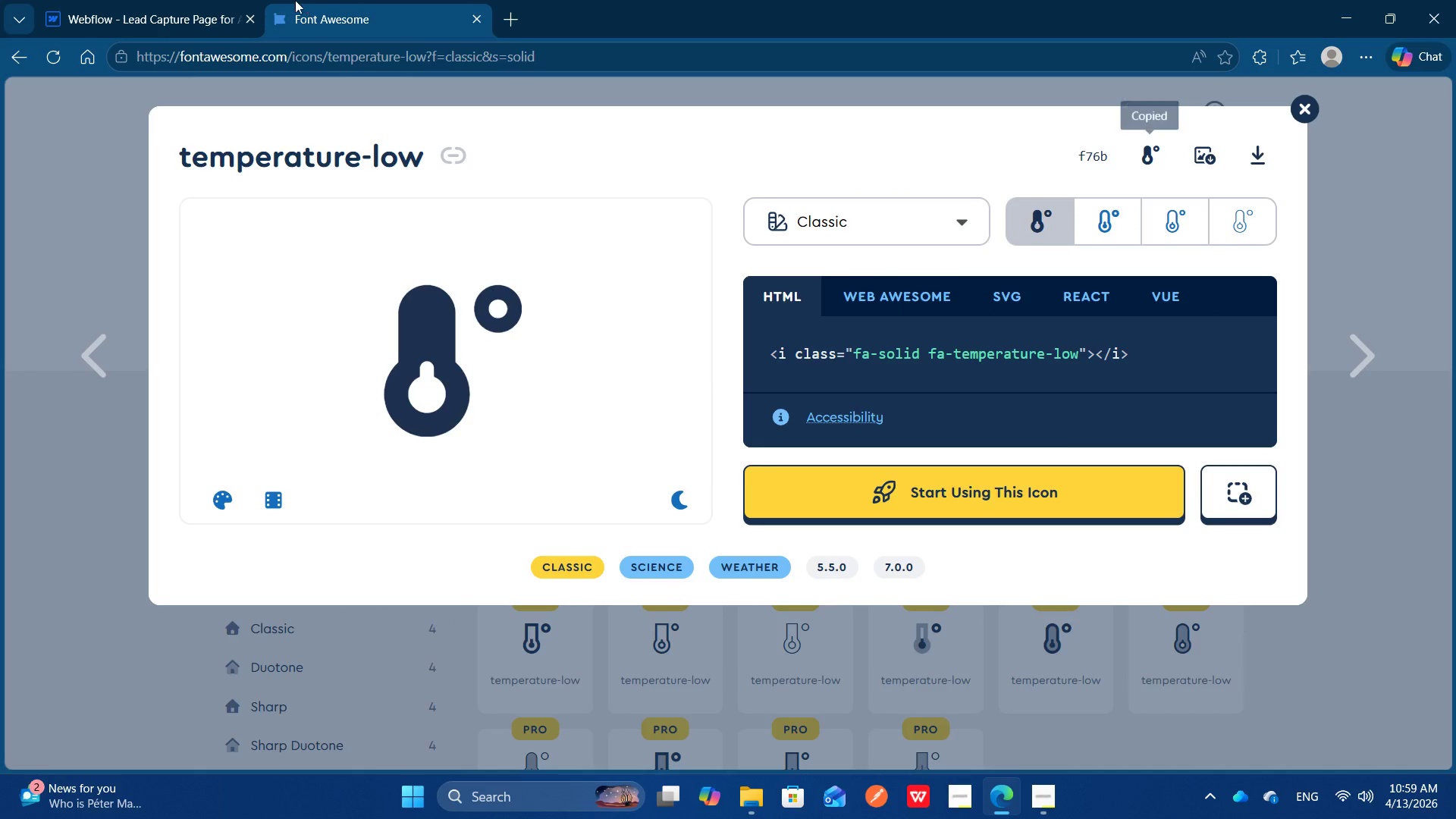 
left_click([155, 0])
 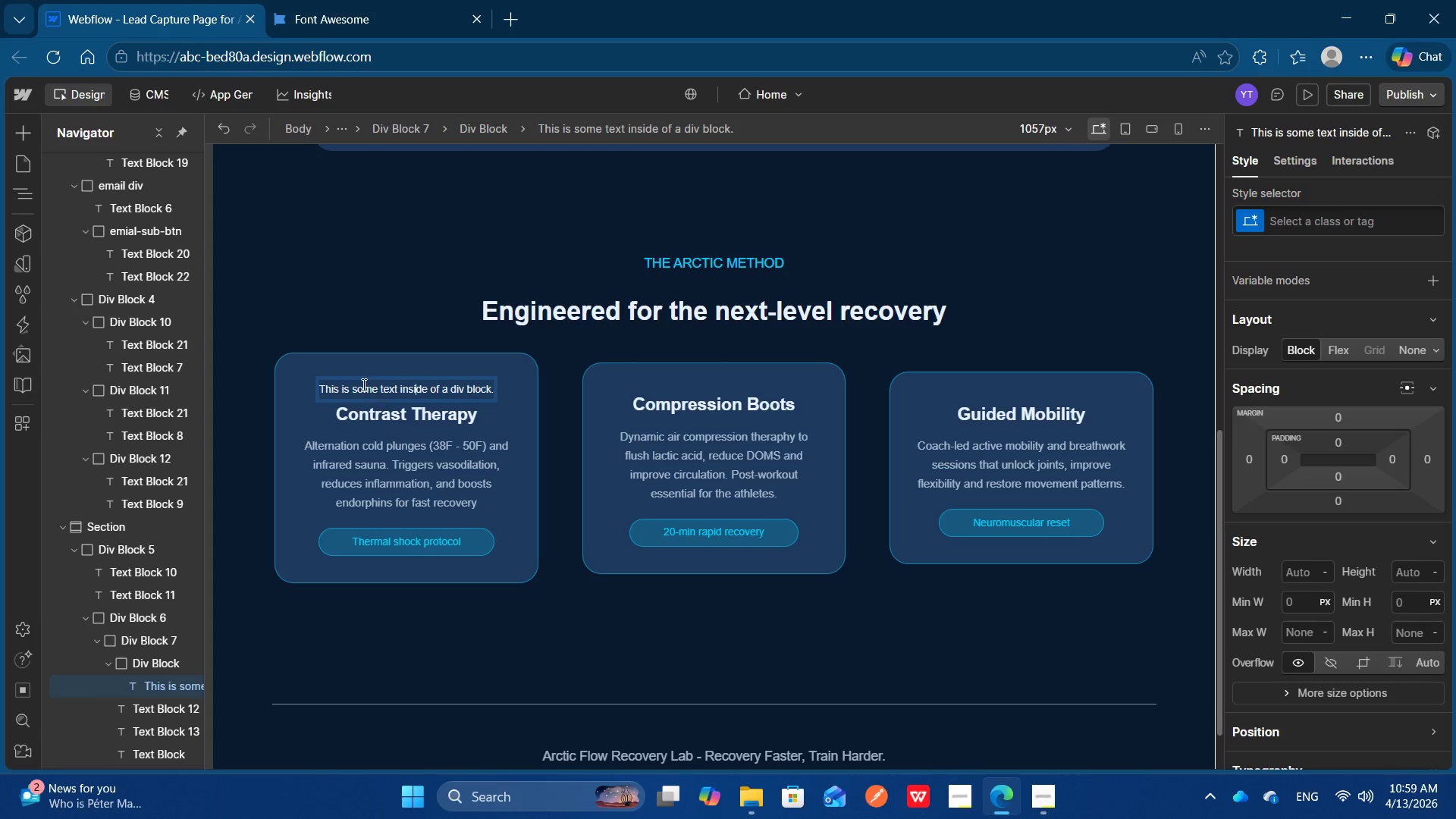 
double_click([362, 384])
 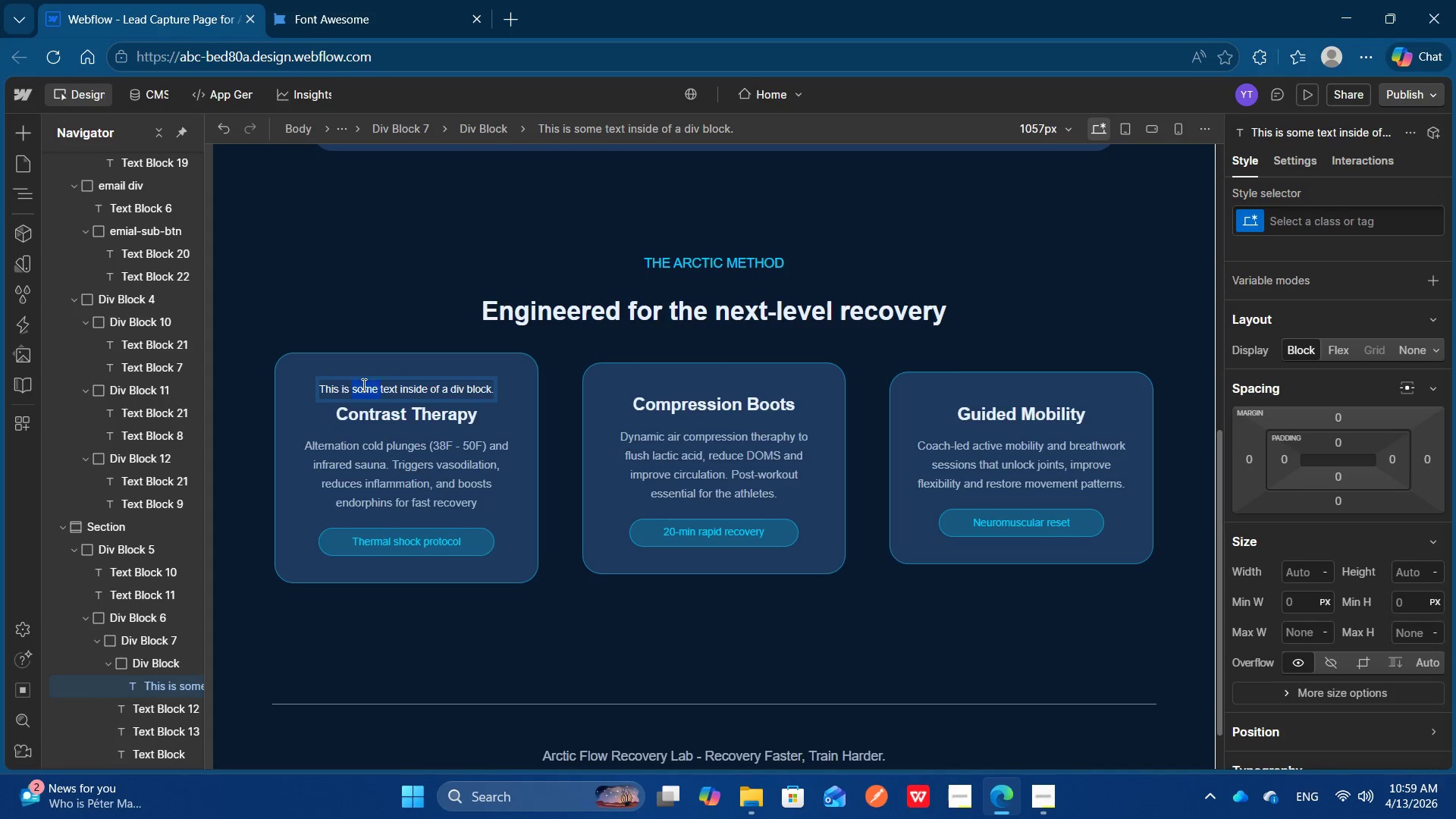 
key(Control+A)
 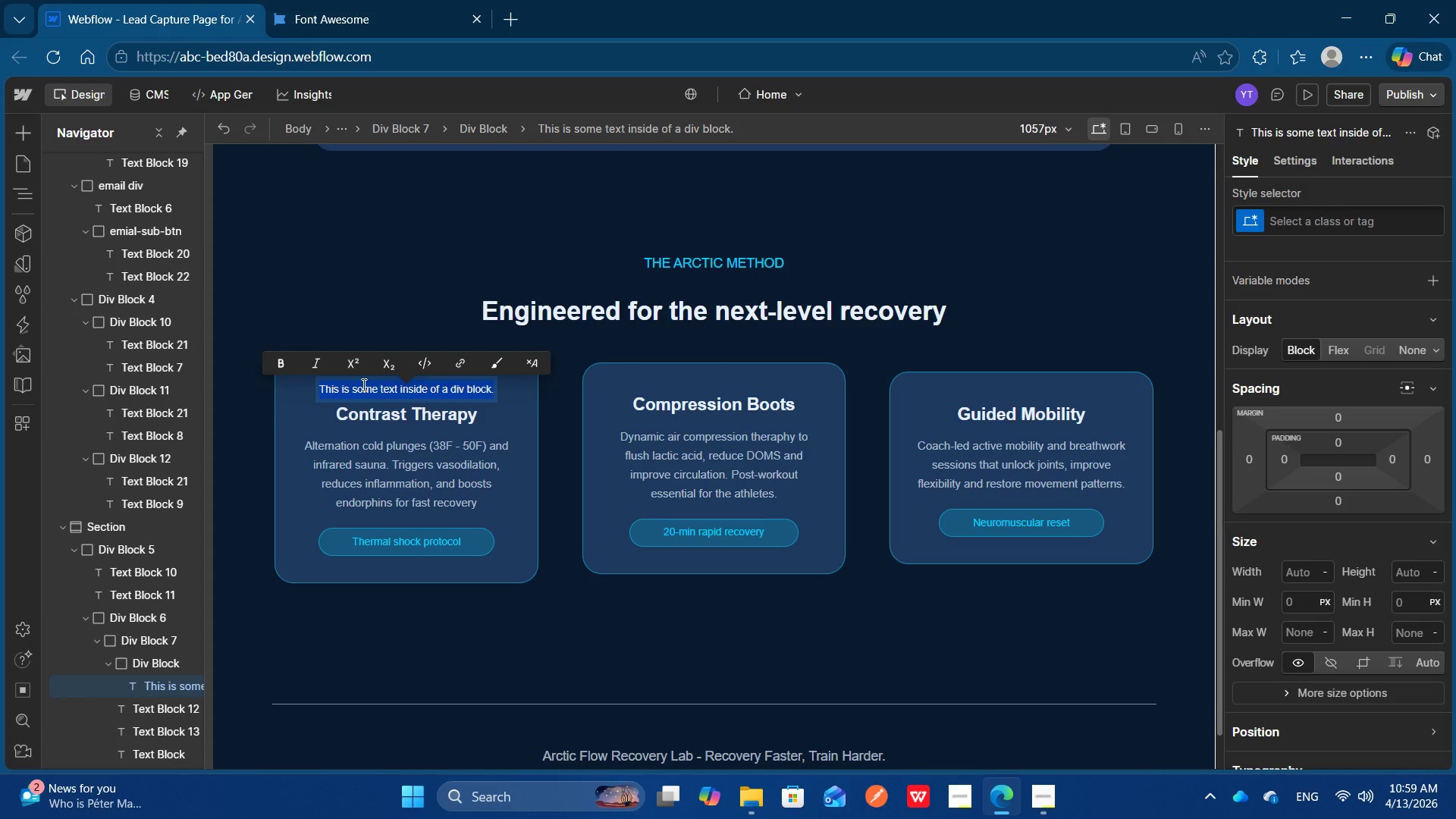 
key(Control+V)
 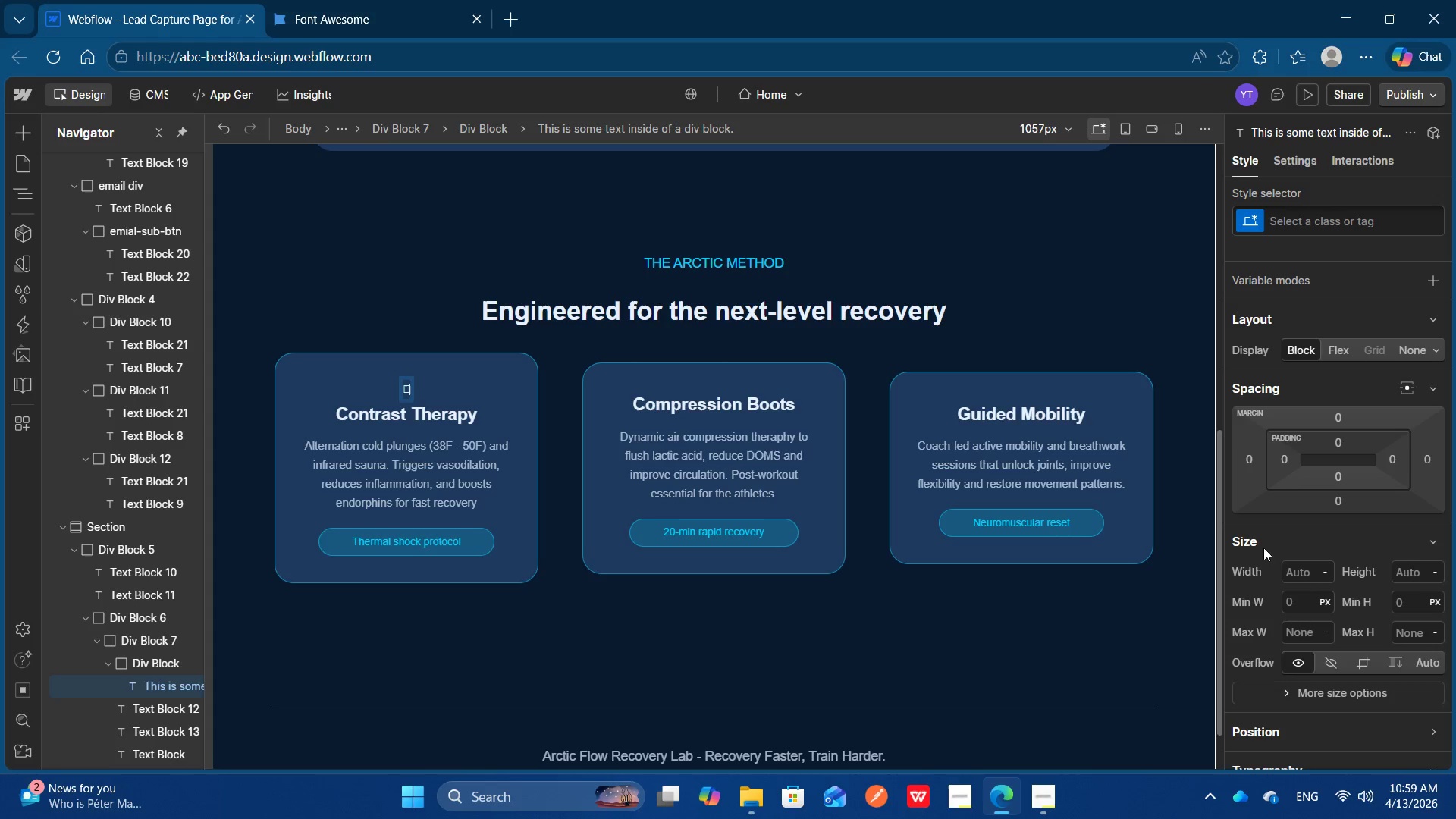 
scroll: coordinate [1395, 676], scroll_direction: down, amount: 1.0
 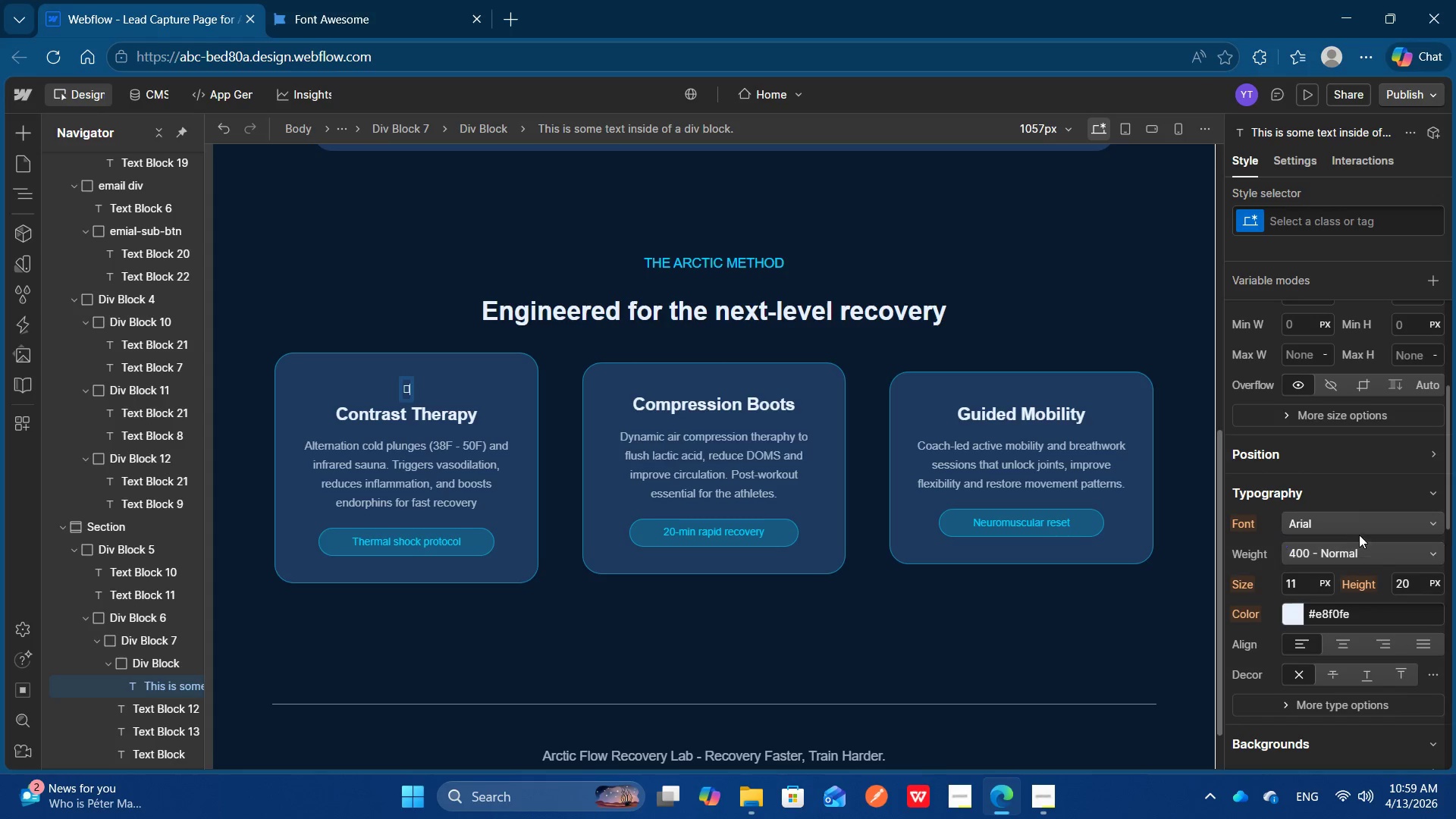 
left_click([1354, 526])
 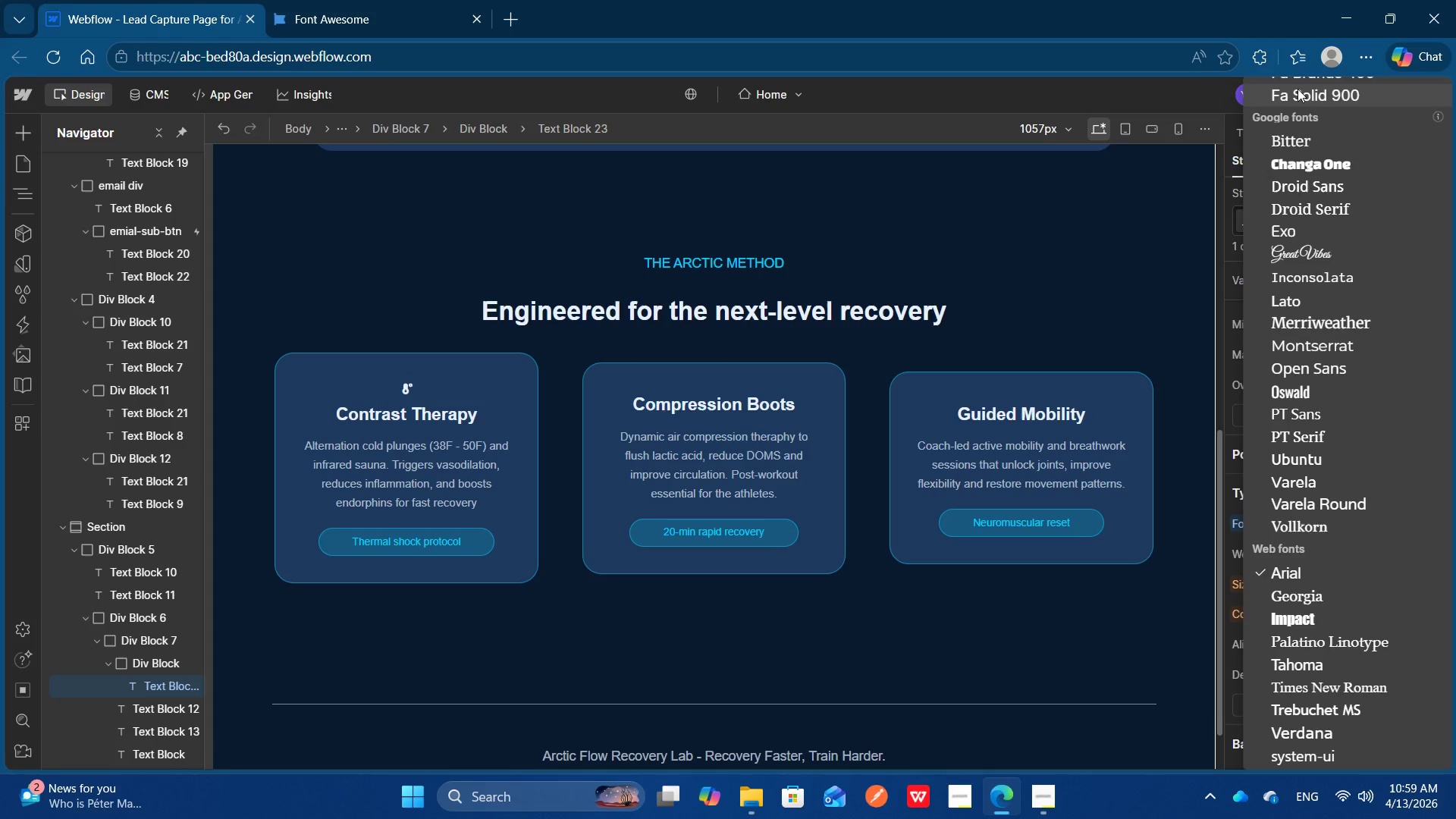 
left_click([1298, 89])
 